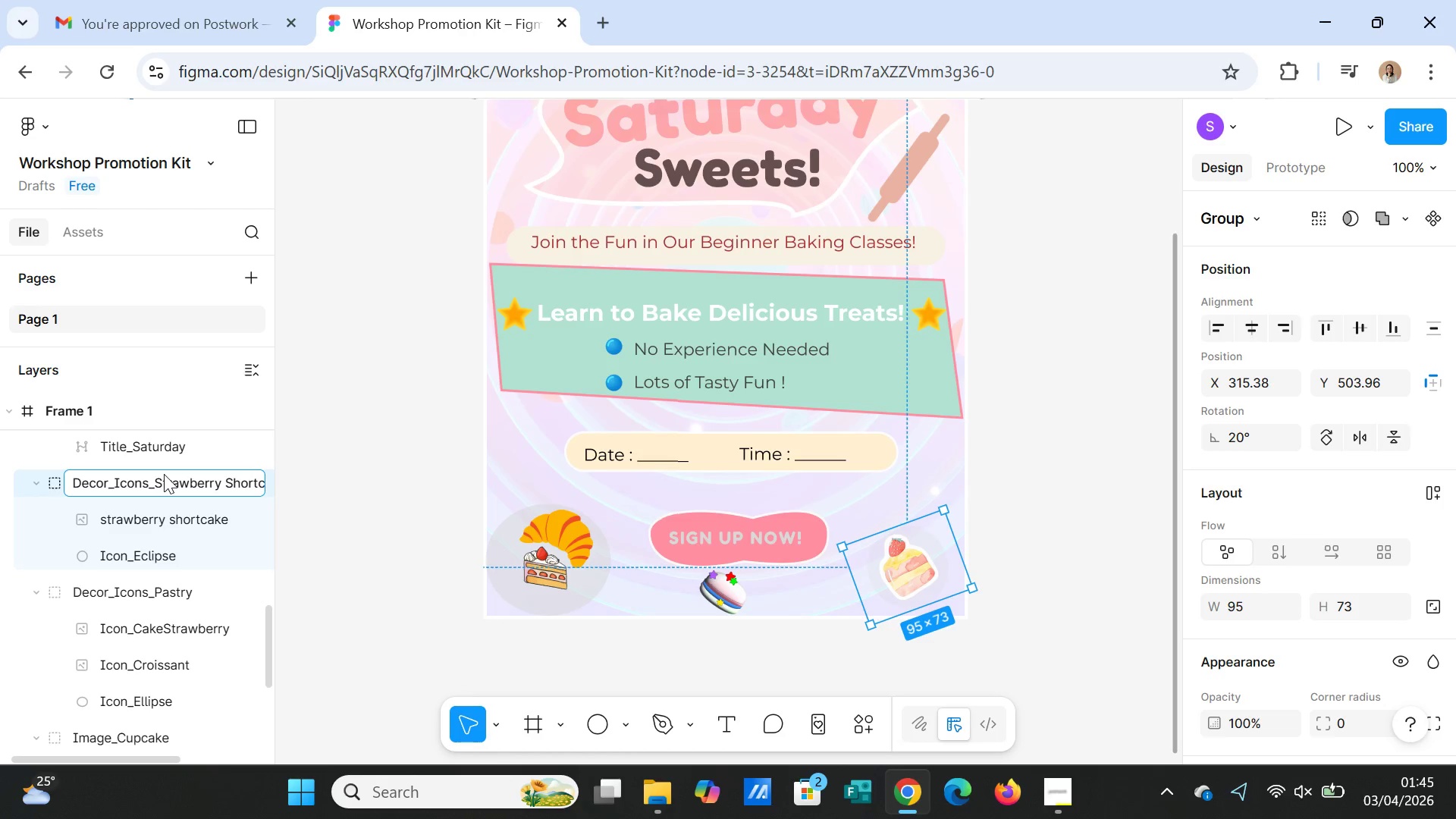 
left_click([315, 557])
 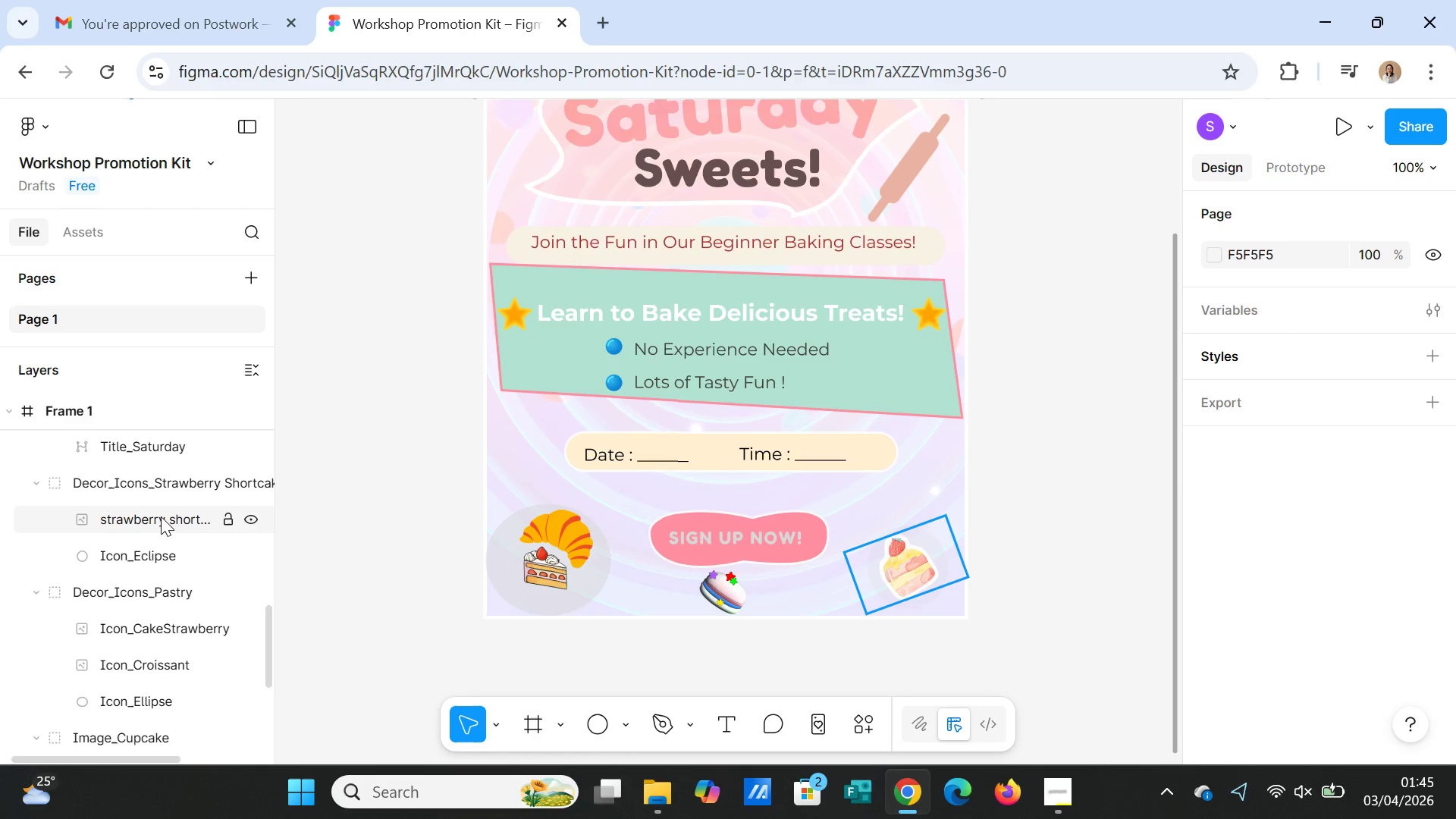 
double_click([158, 516])
 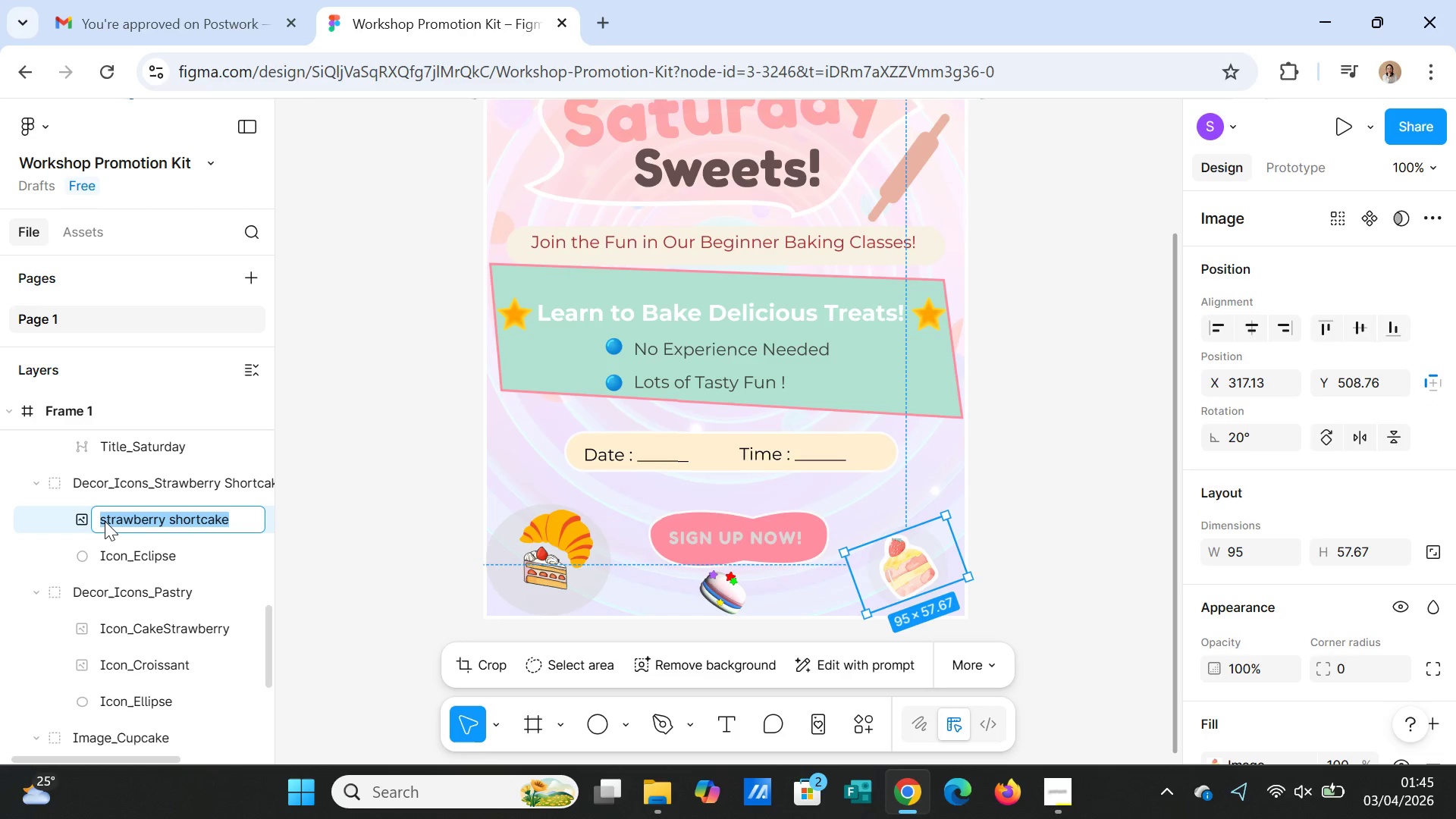 
left_click([102, 521])
 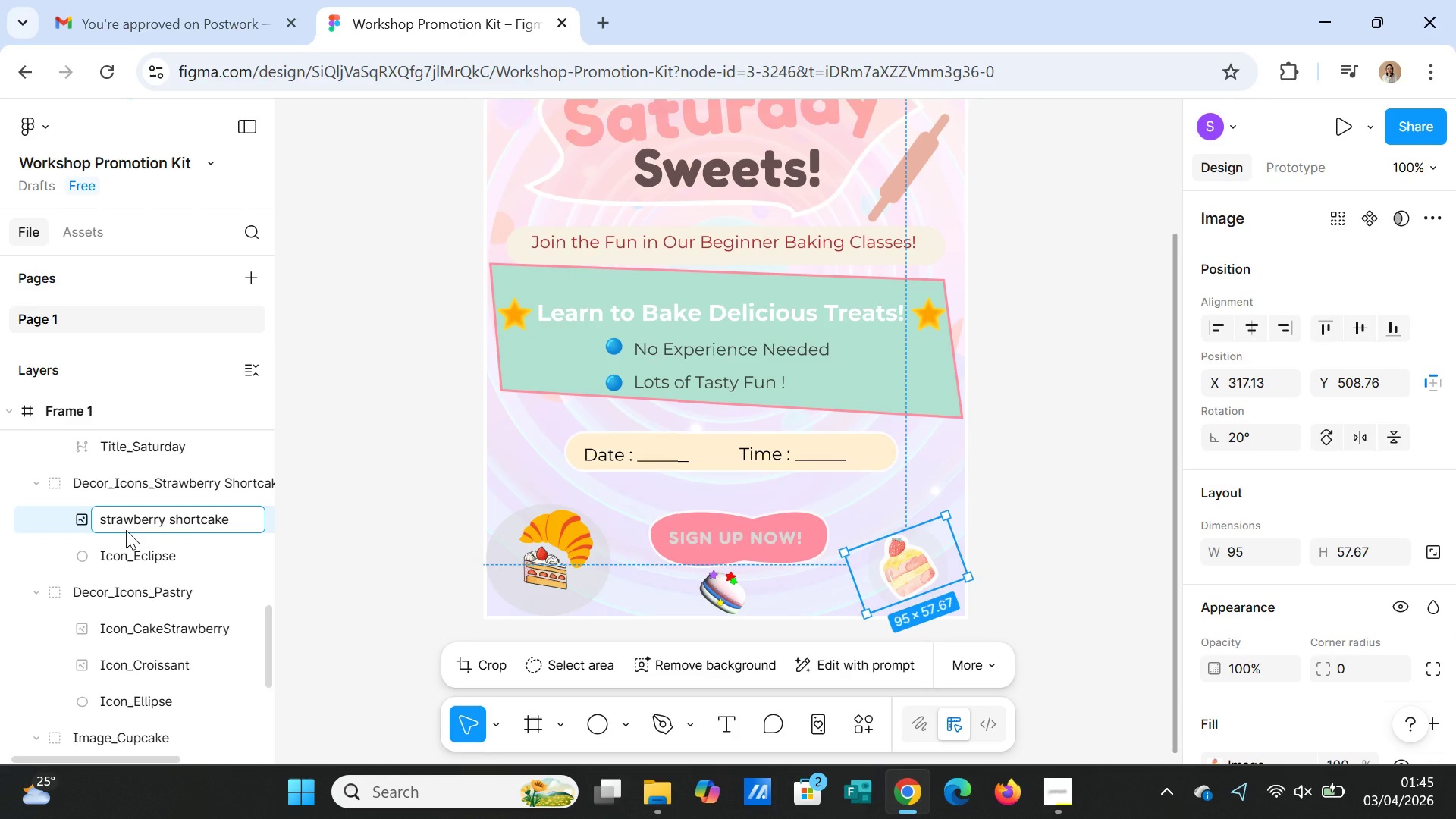 
type(Icons_)
 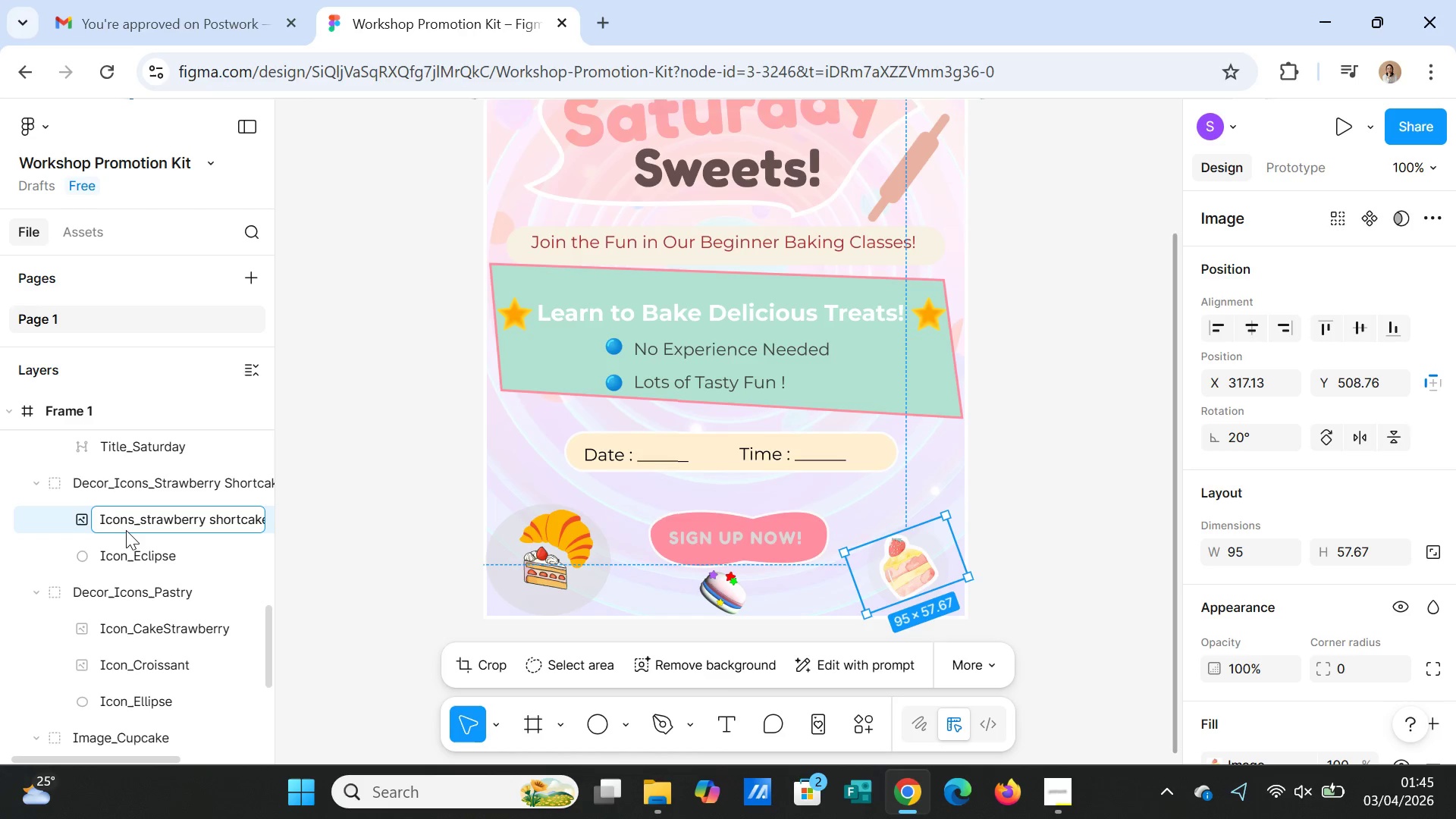 
left_click([335, 540])
 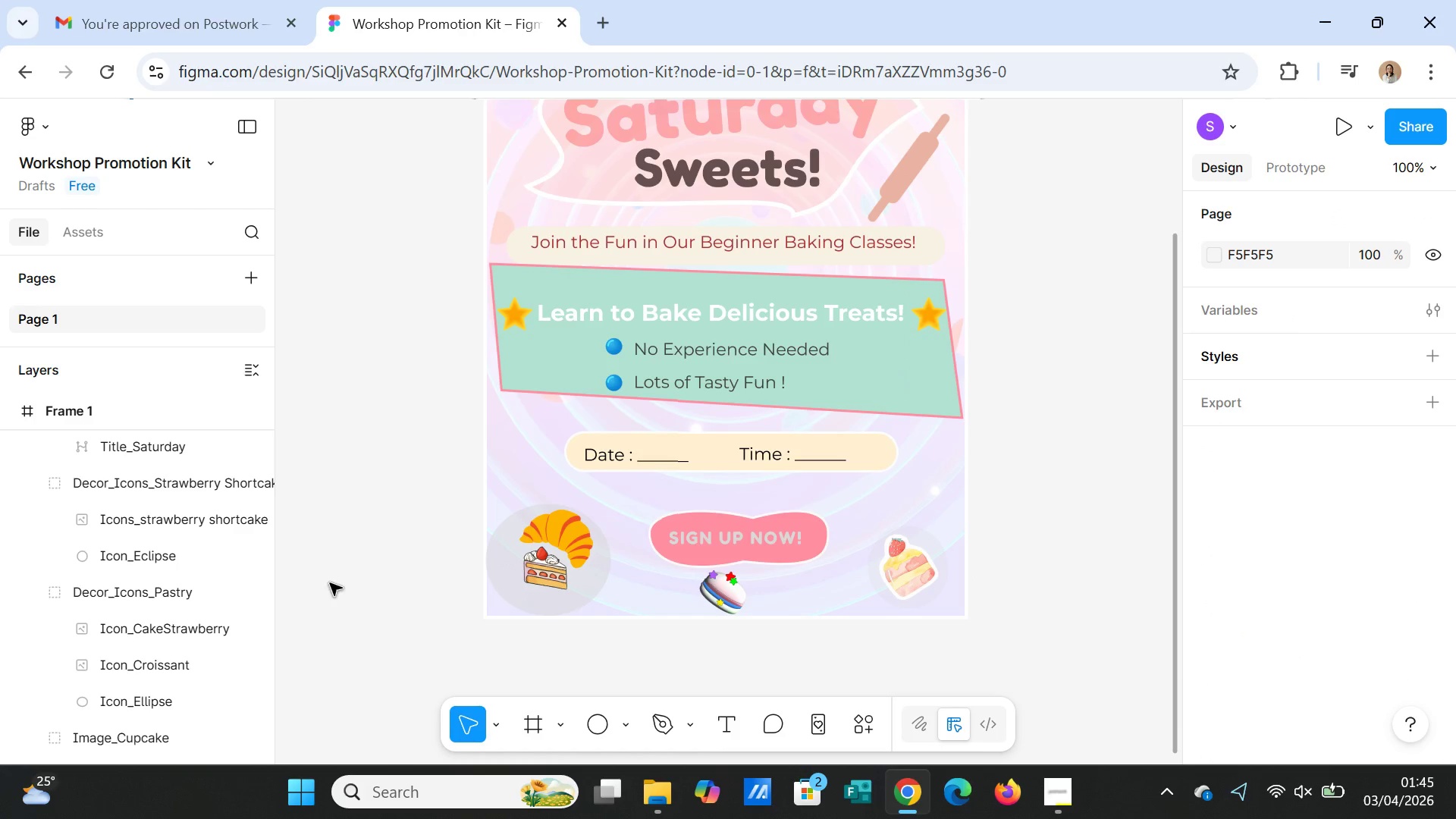 
scroll: coordinate [194, 594], scroll_direction: up, amount: 14.0
 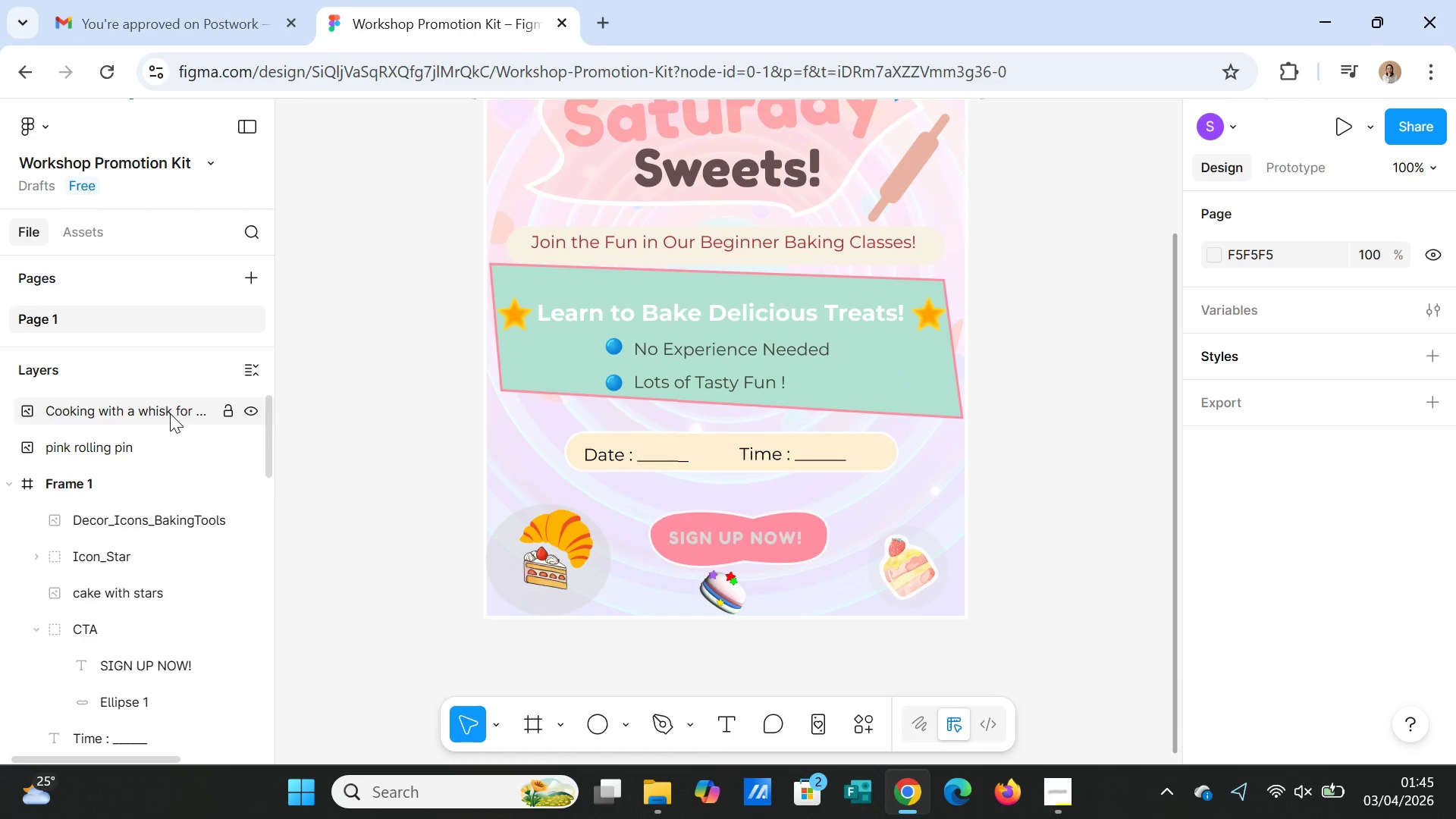 
left_click([170, 408])
 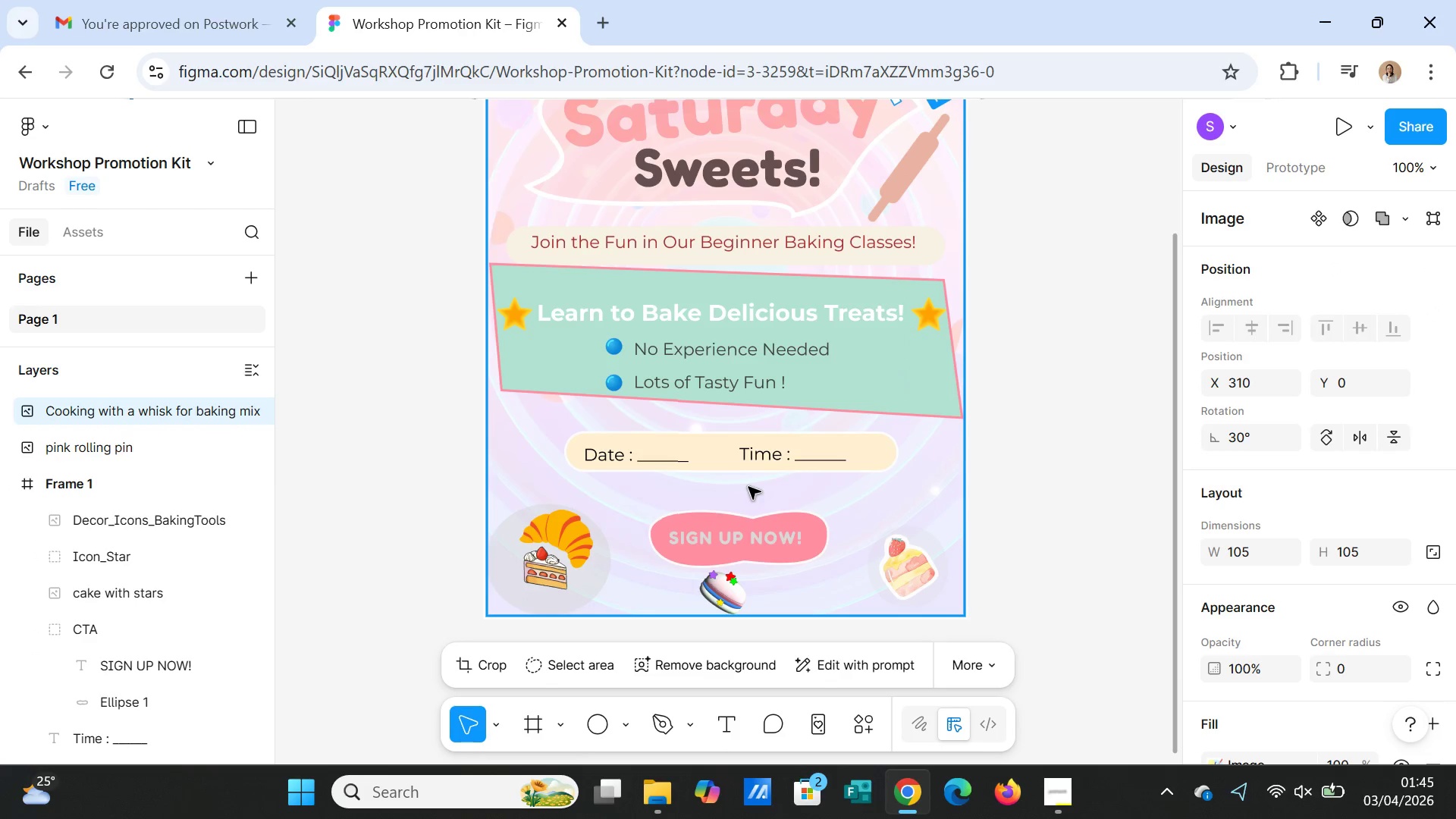 
scroll: coordinate [752, 487], scroll_direction: up, amount: 4.0
 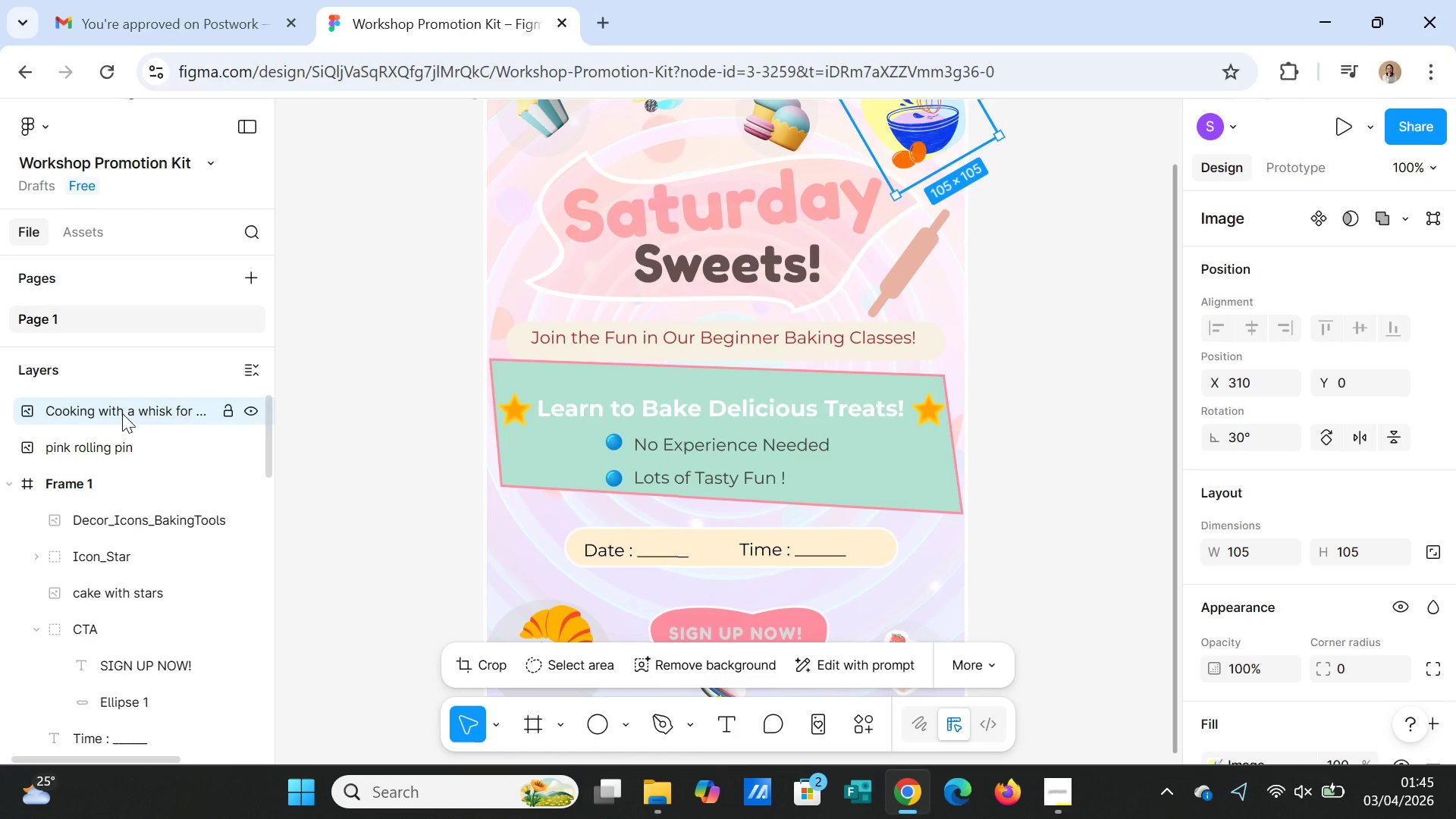 
double_click([124, 409])
 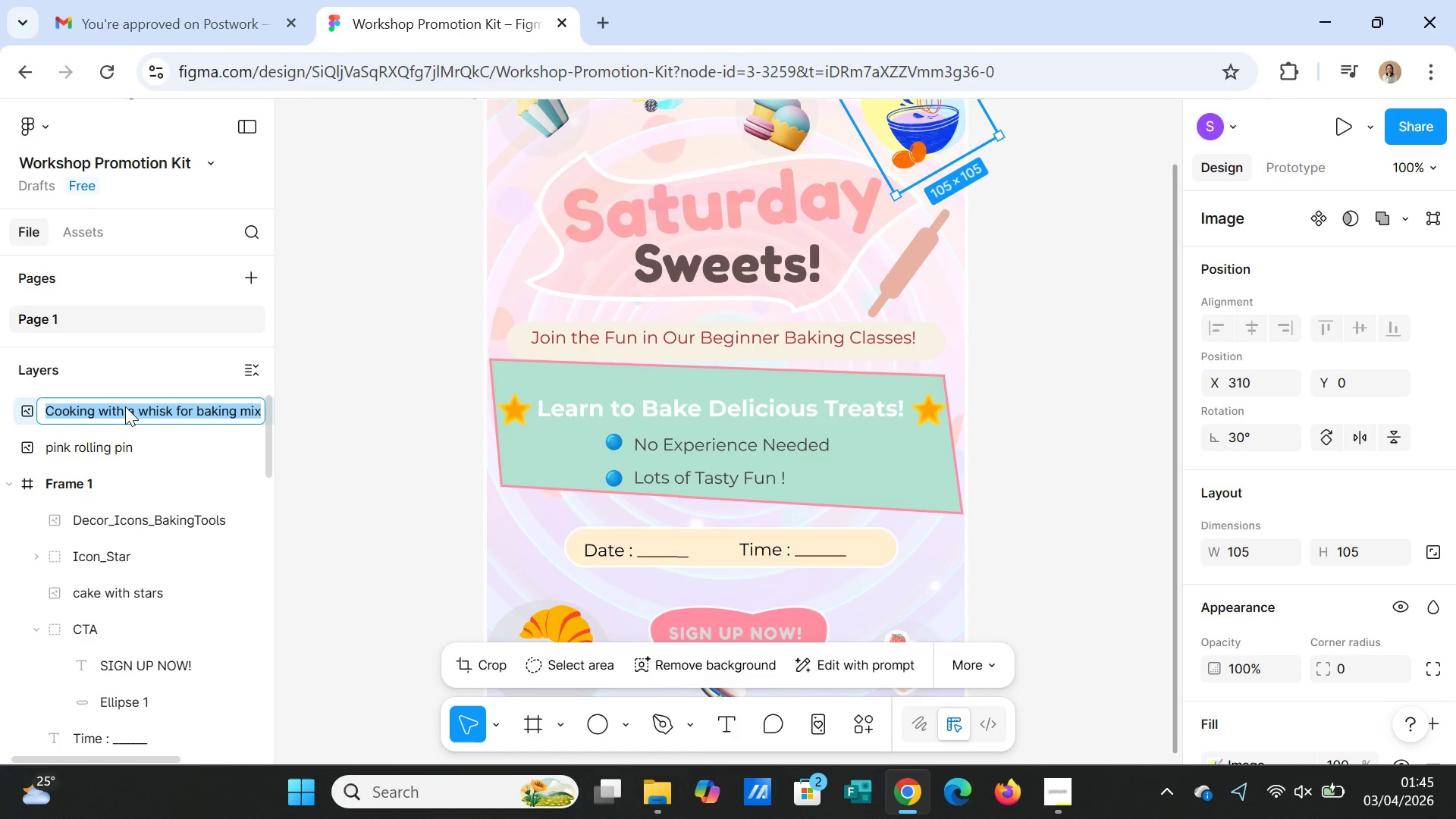 
type(Decor )
key(Backspace)
type(_iCONS)
key(Backspace)
key(Backspace)
key(Backspace)
key(Backspace)
key(Backspace)
type(Icons)
 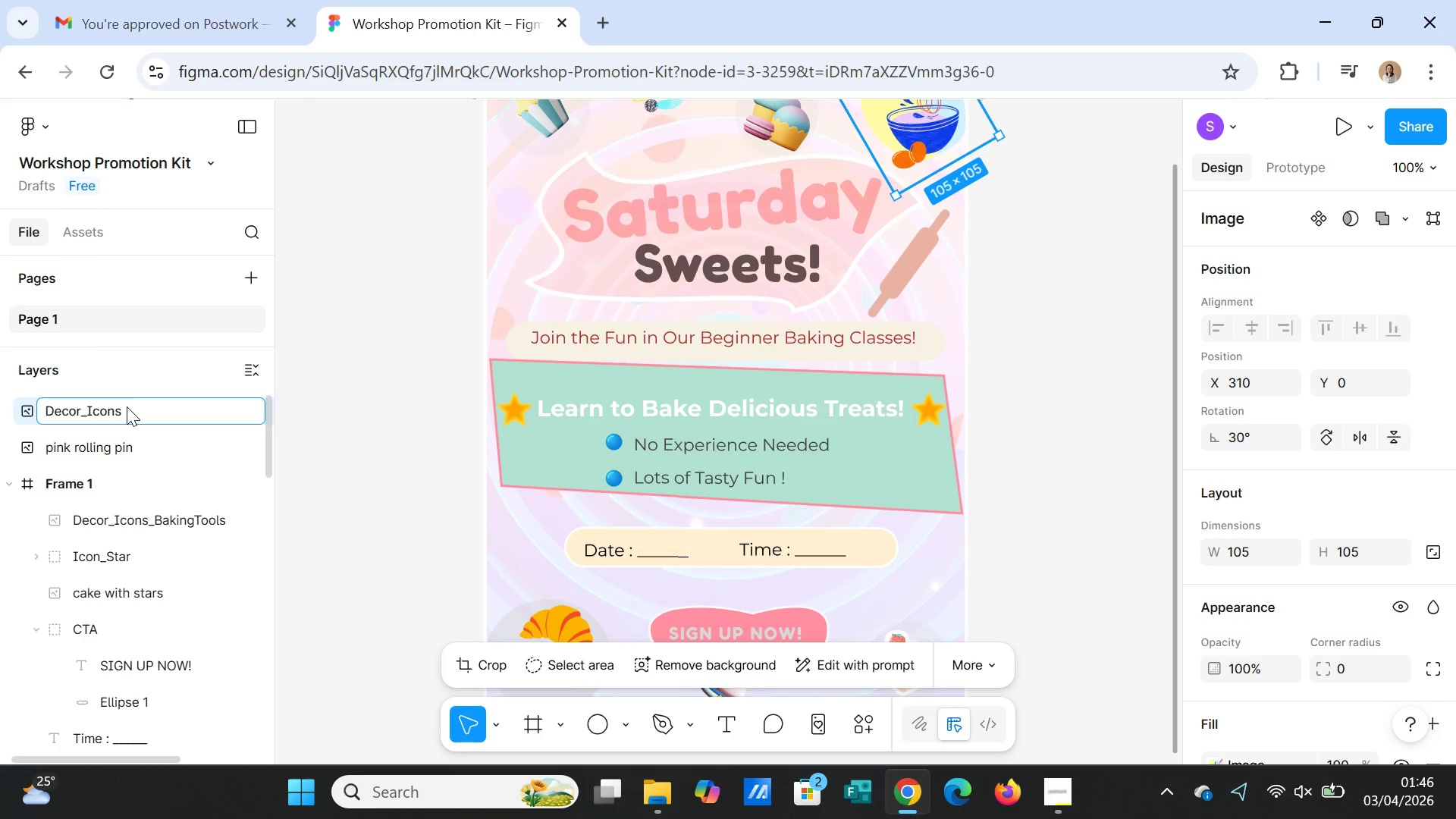 
wait(14.47)
 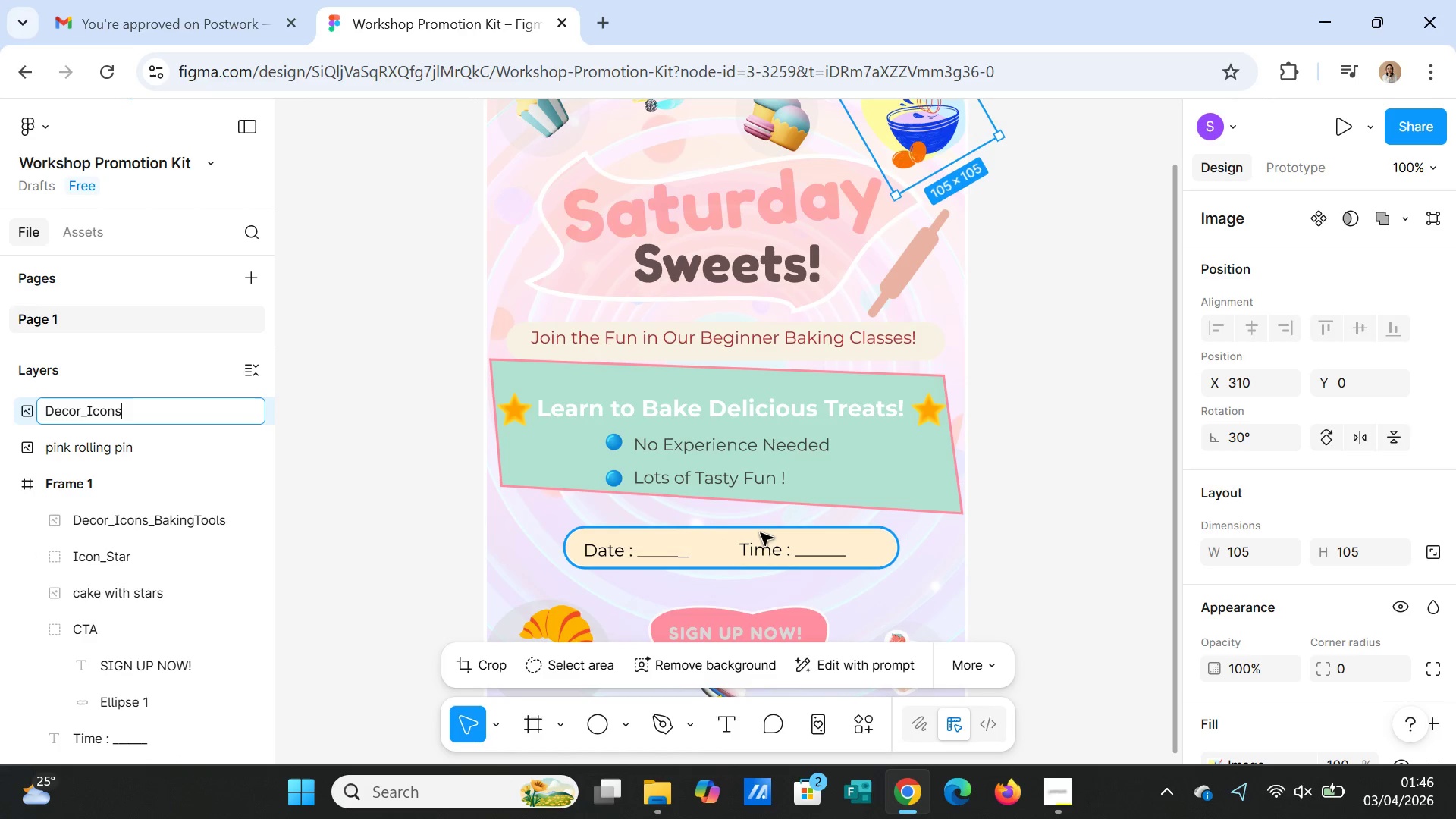 
scroll: coordinate [872, 481], scroll_direction: up, amount: 2.0
 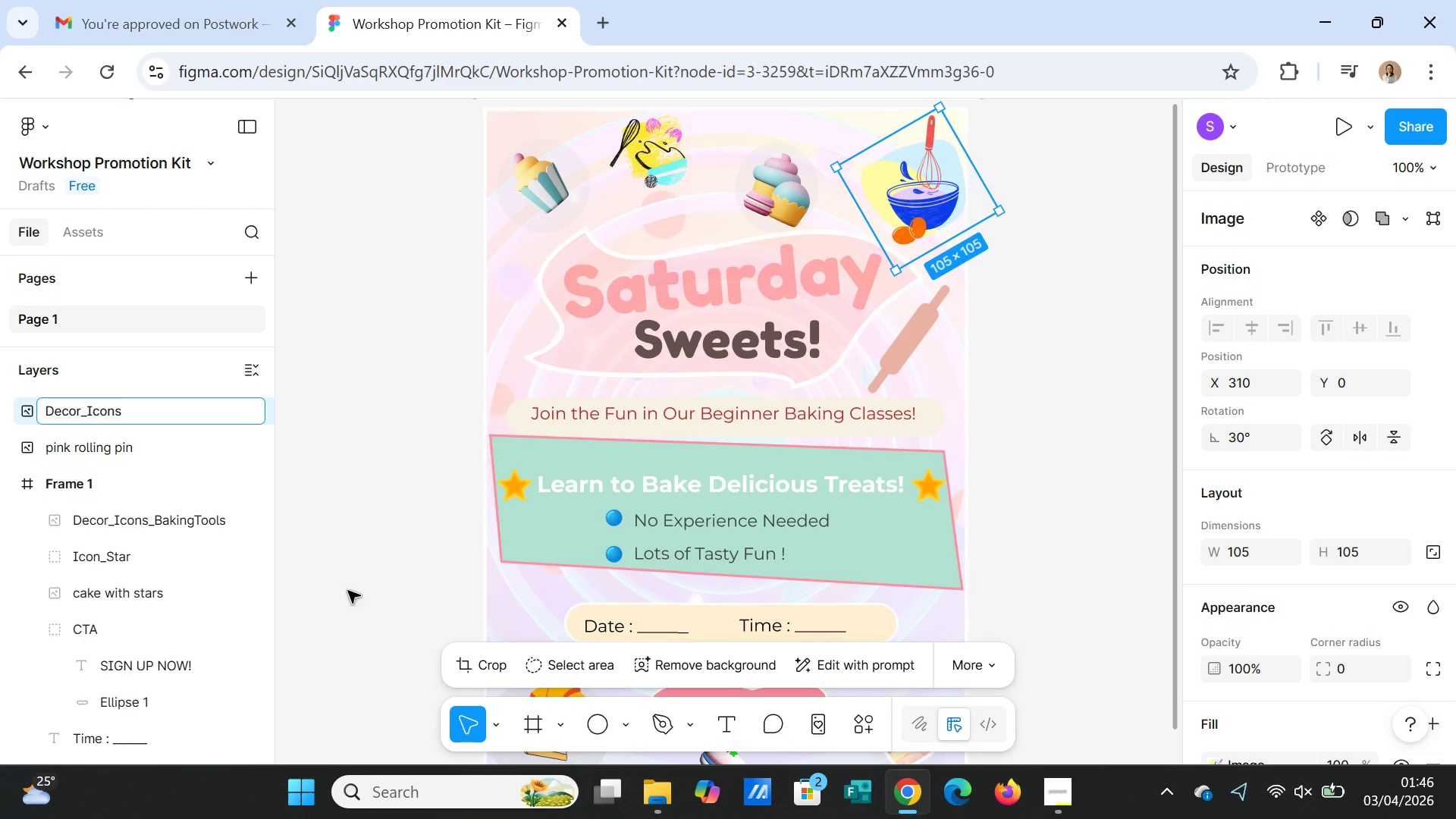 
wait(5.3)
 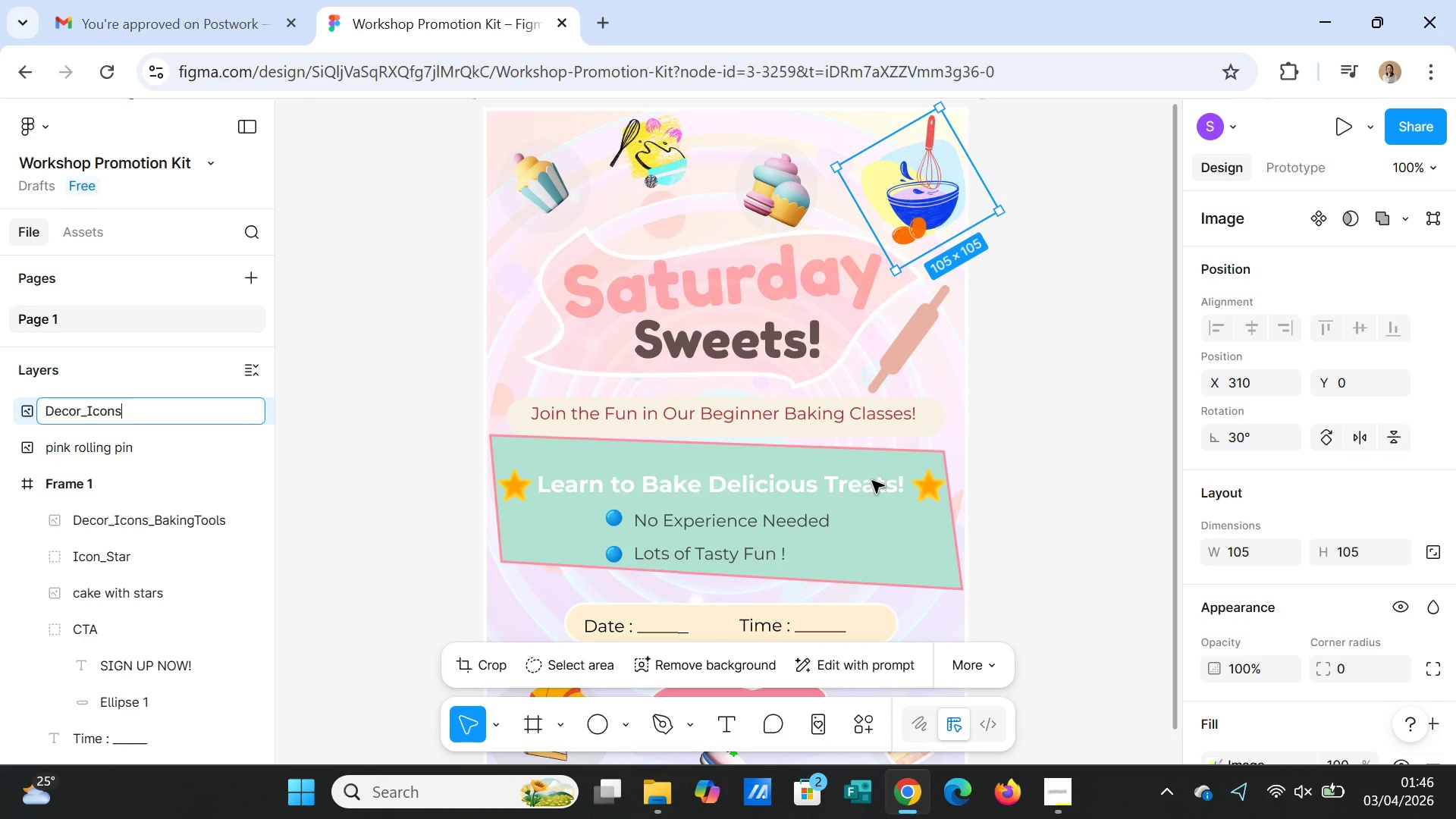 
type(_Wisk)
 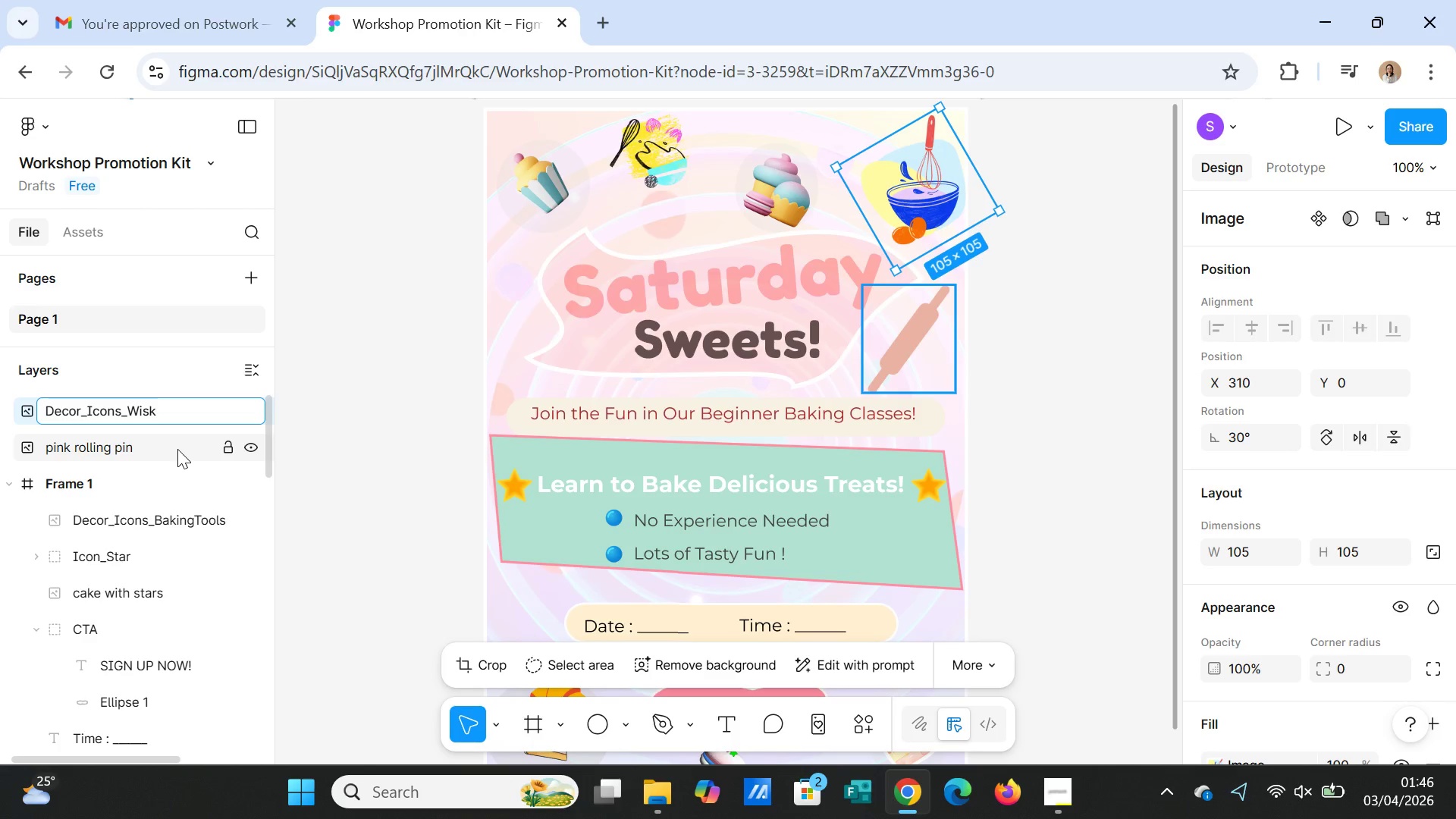 
wait(8.7)
 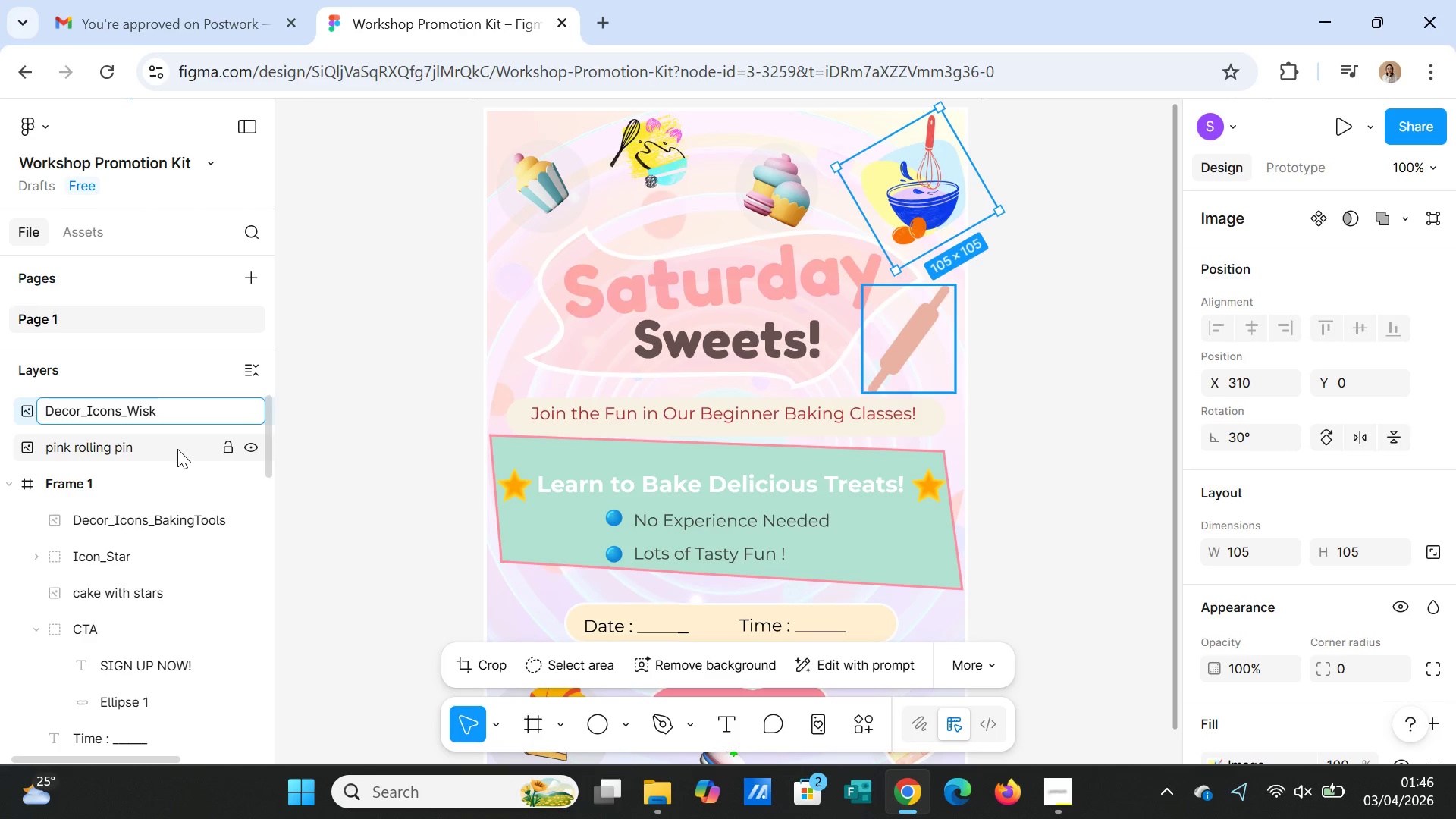 
left_click([341, 507])
 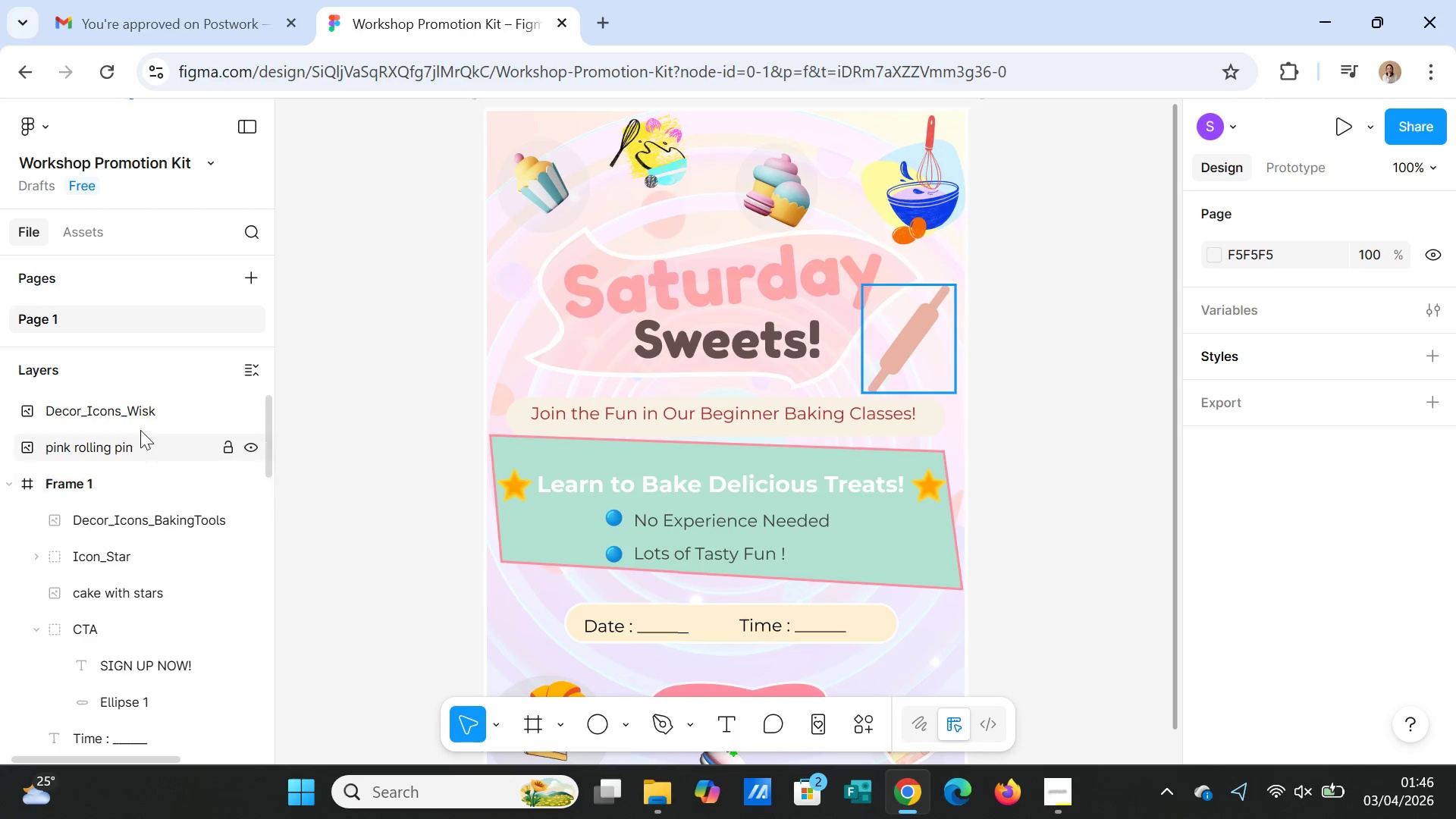 
left_click_drag(start_coordinate=[136, 415], to_coordinate=[134, 510])
 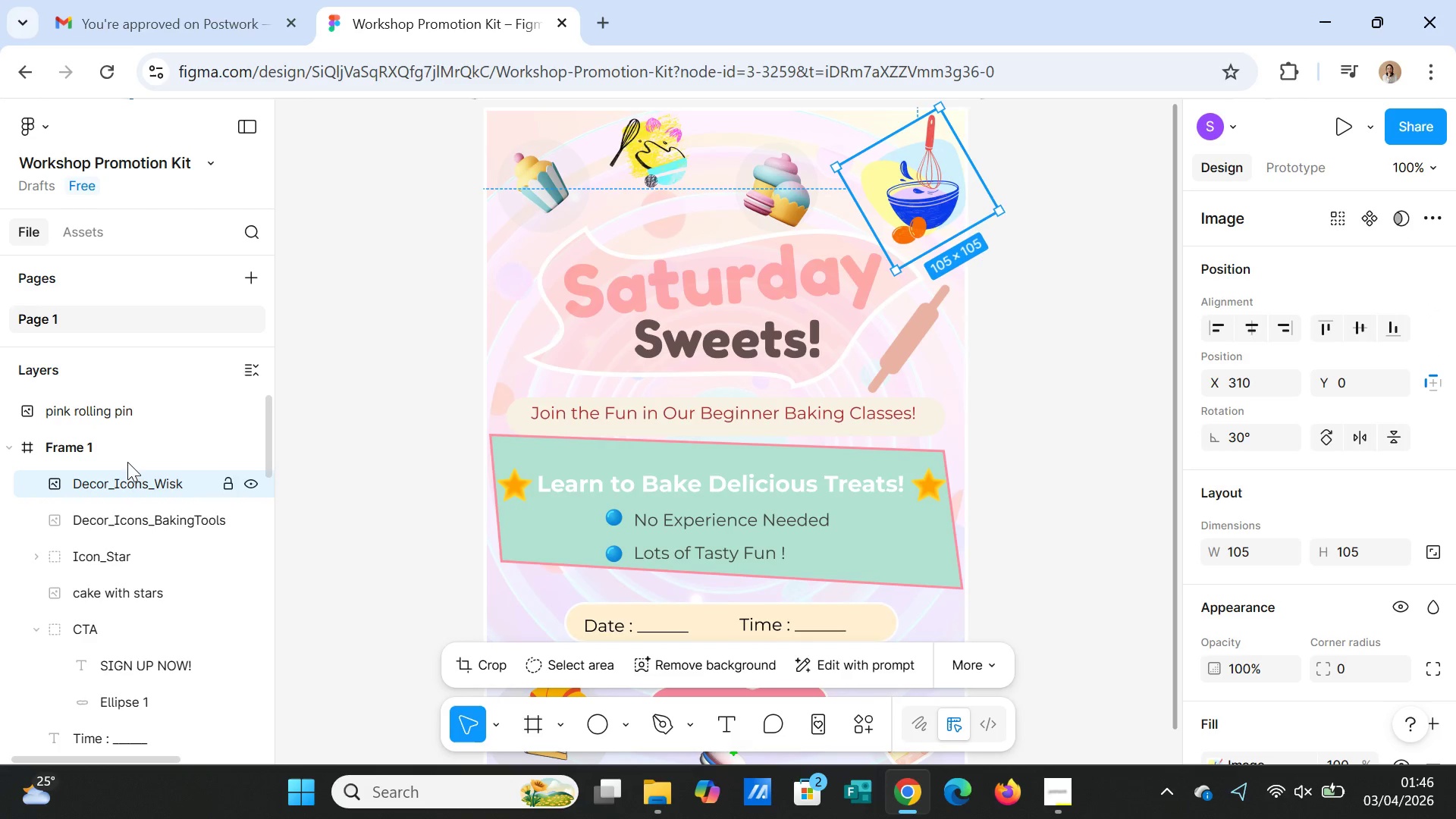 
scroll: coordinate [127, 457], scroll_direction: up, amount: 2.0
 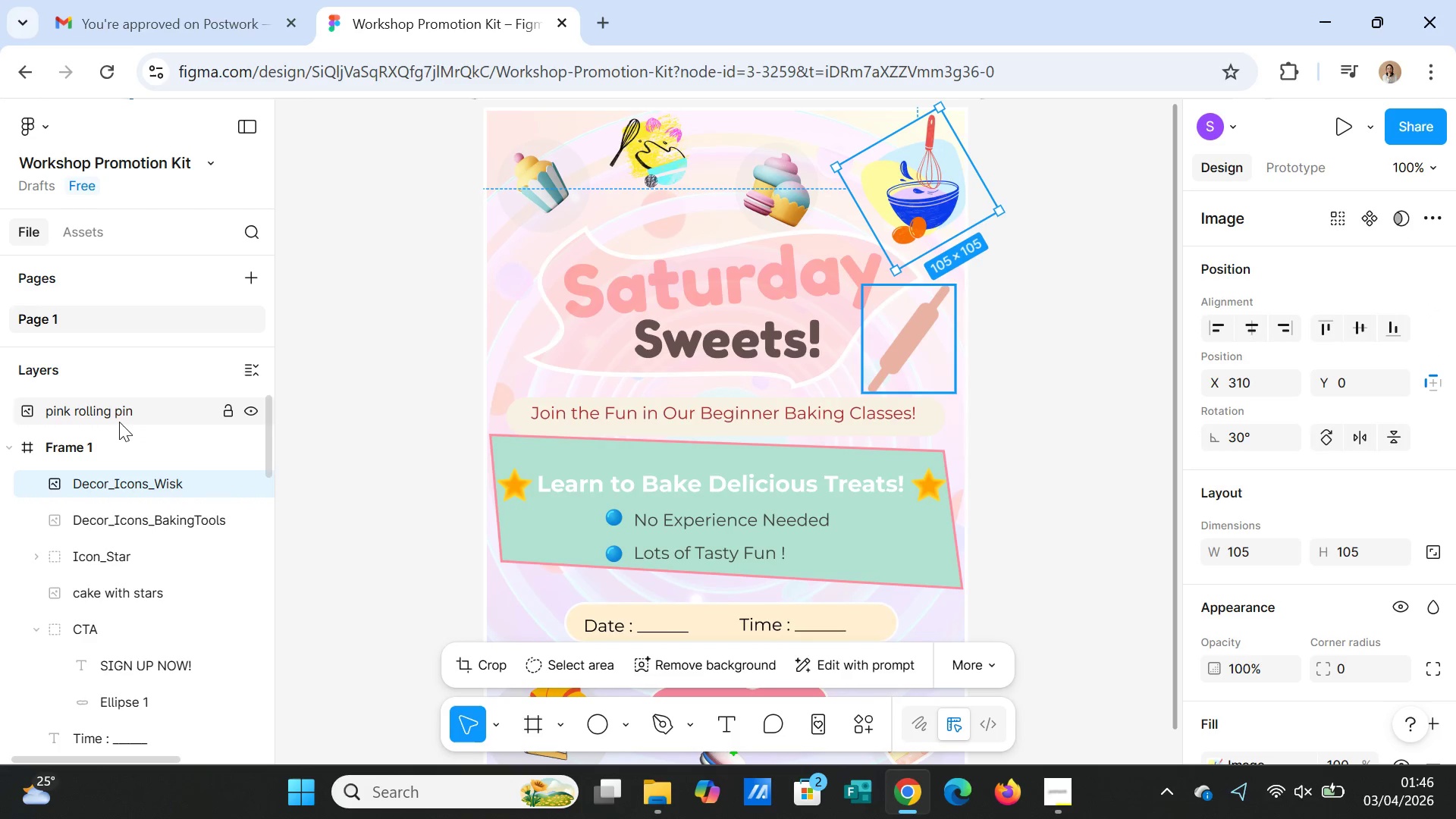 
left_click([119, 420])
 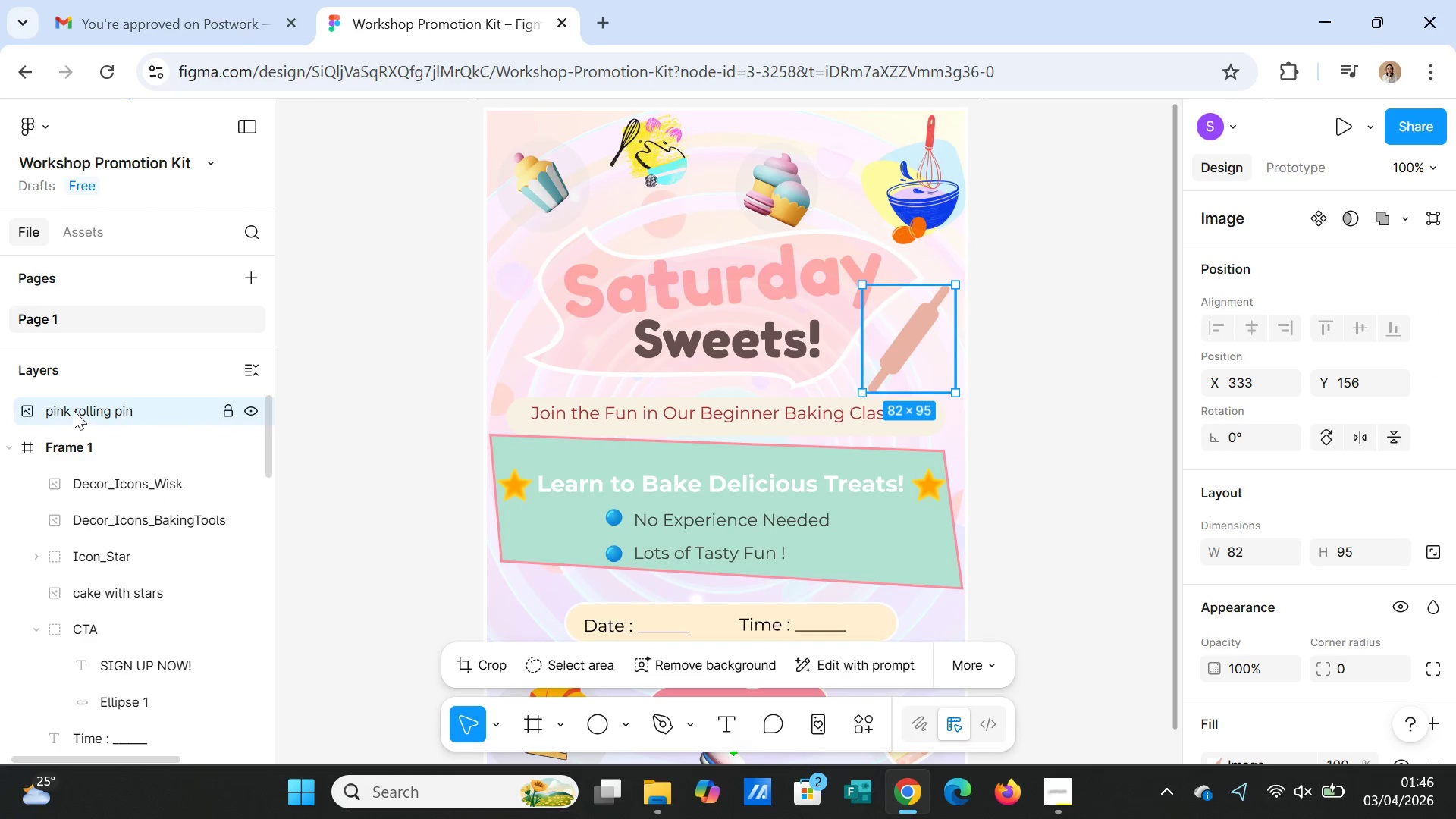 
double_click([74, 405])
 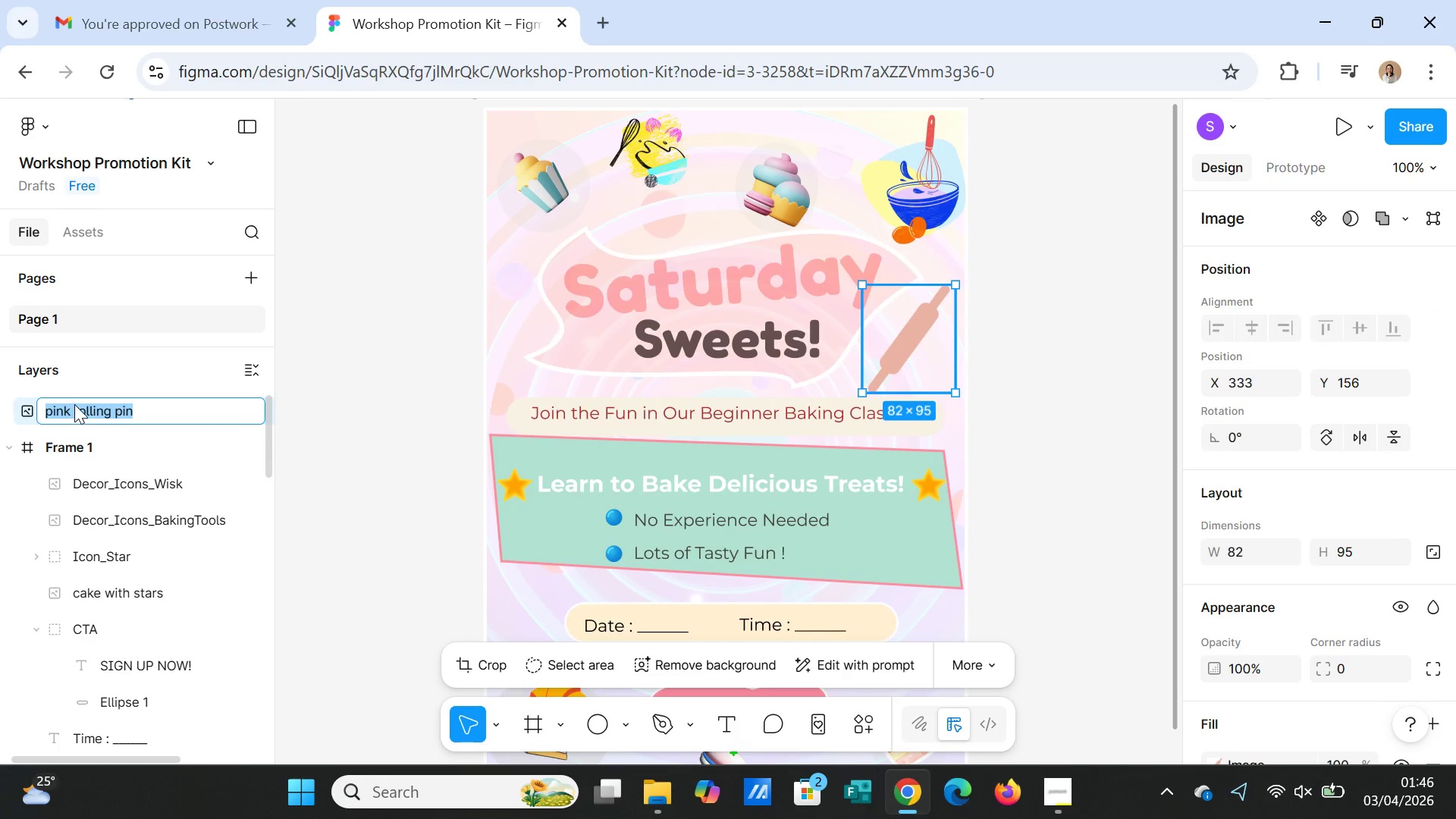 
type(Decor_Icons_)
 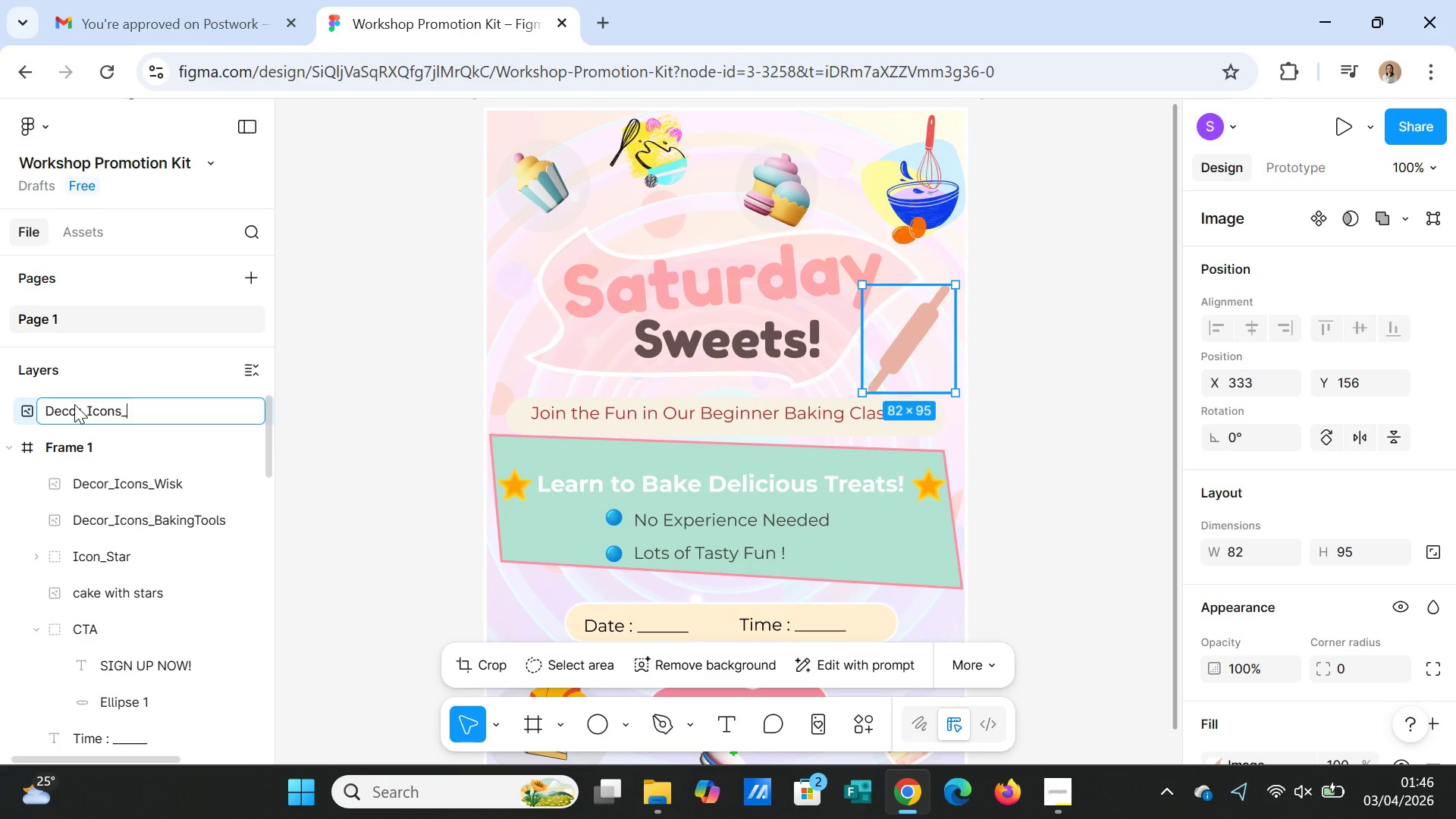 
wait(7.31)
 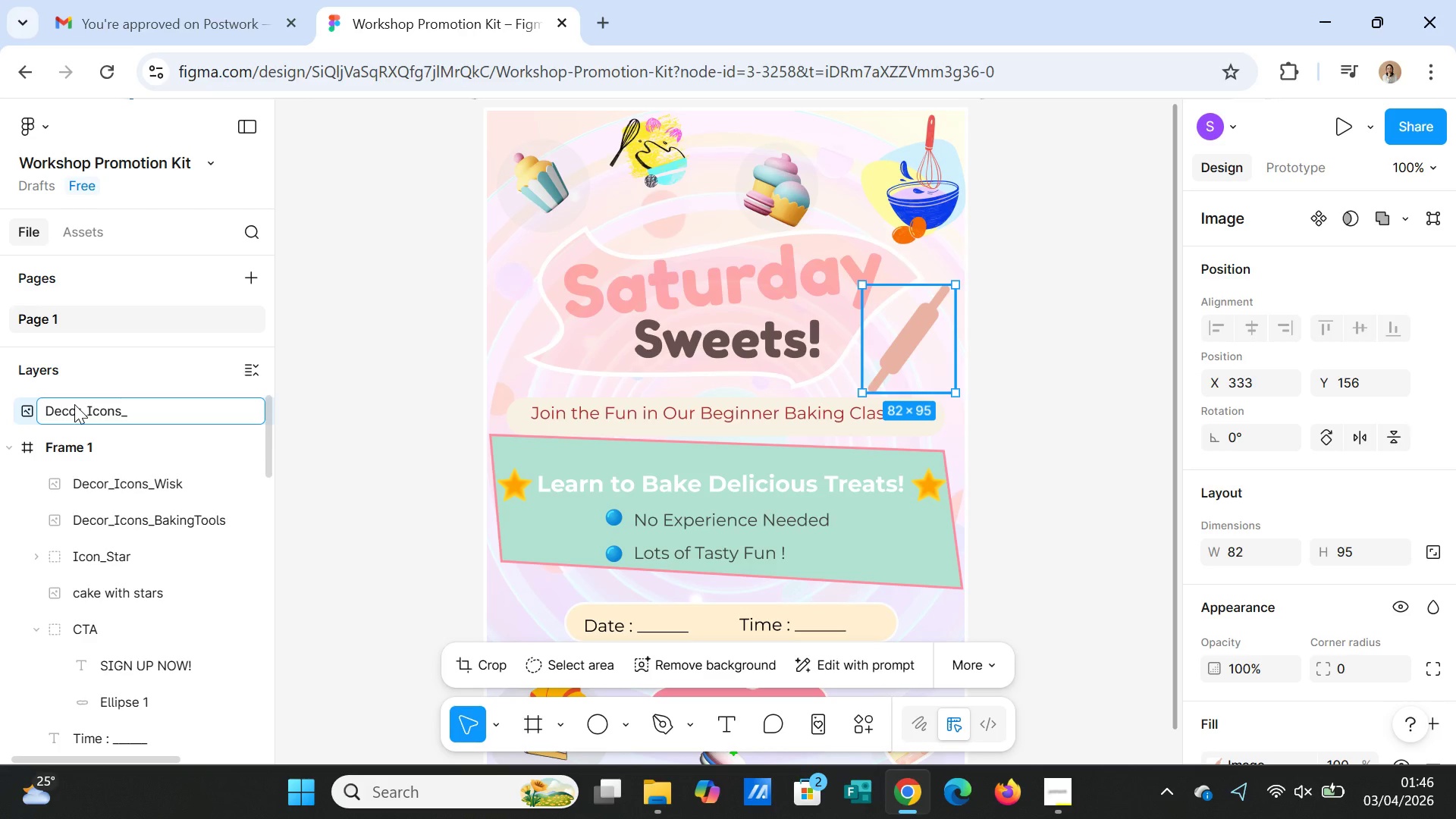 
type(ROLLING)
key(Backspace)
key(Backspace)
key(Backspace)
key(Backspace)
key(Backspace)
key(Backspace)
type(olling)
 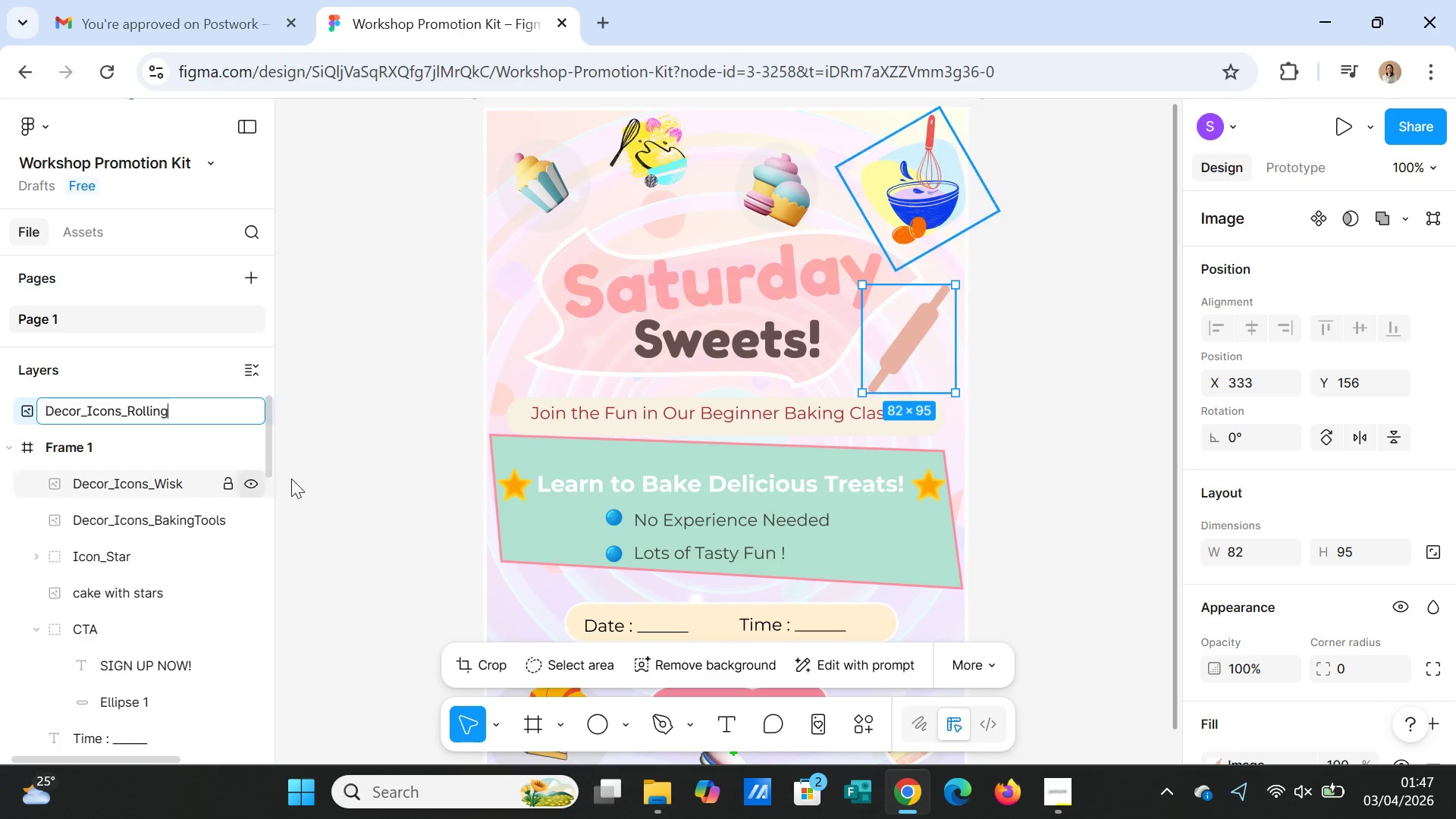 
left_click([305, 479])
 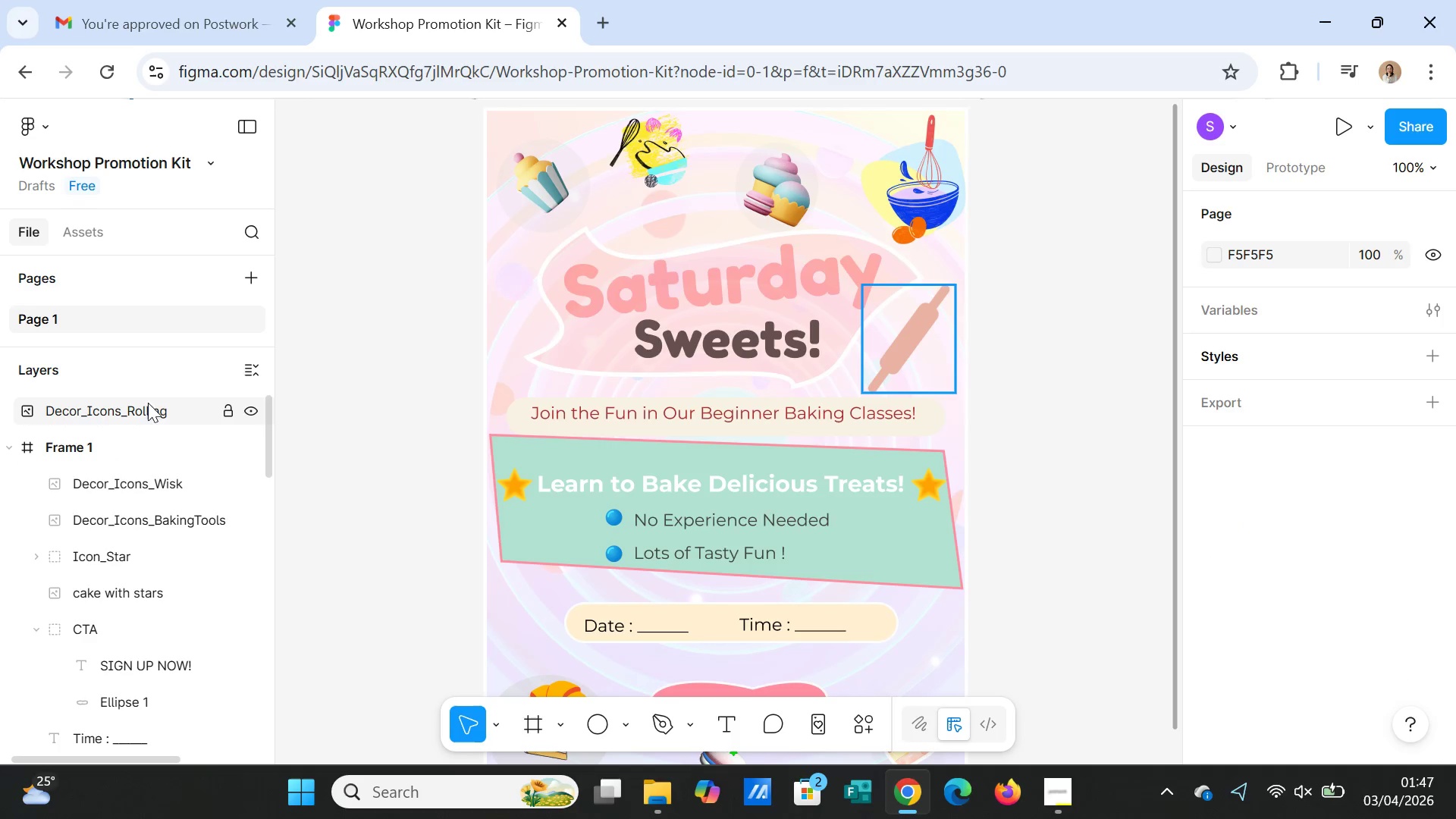 
left_click_drag(start_coordinate=[148, 407], to_coordinate=[145, 488])
 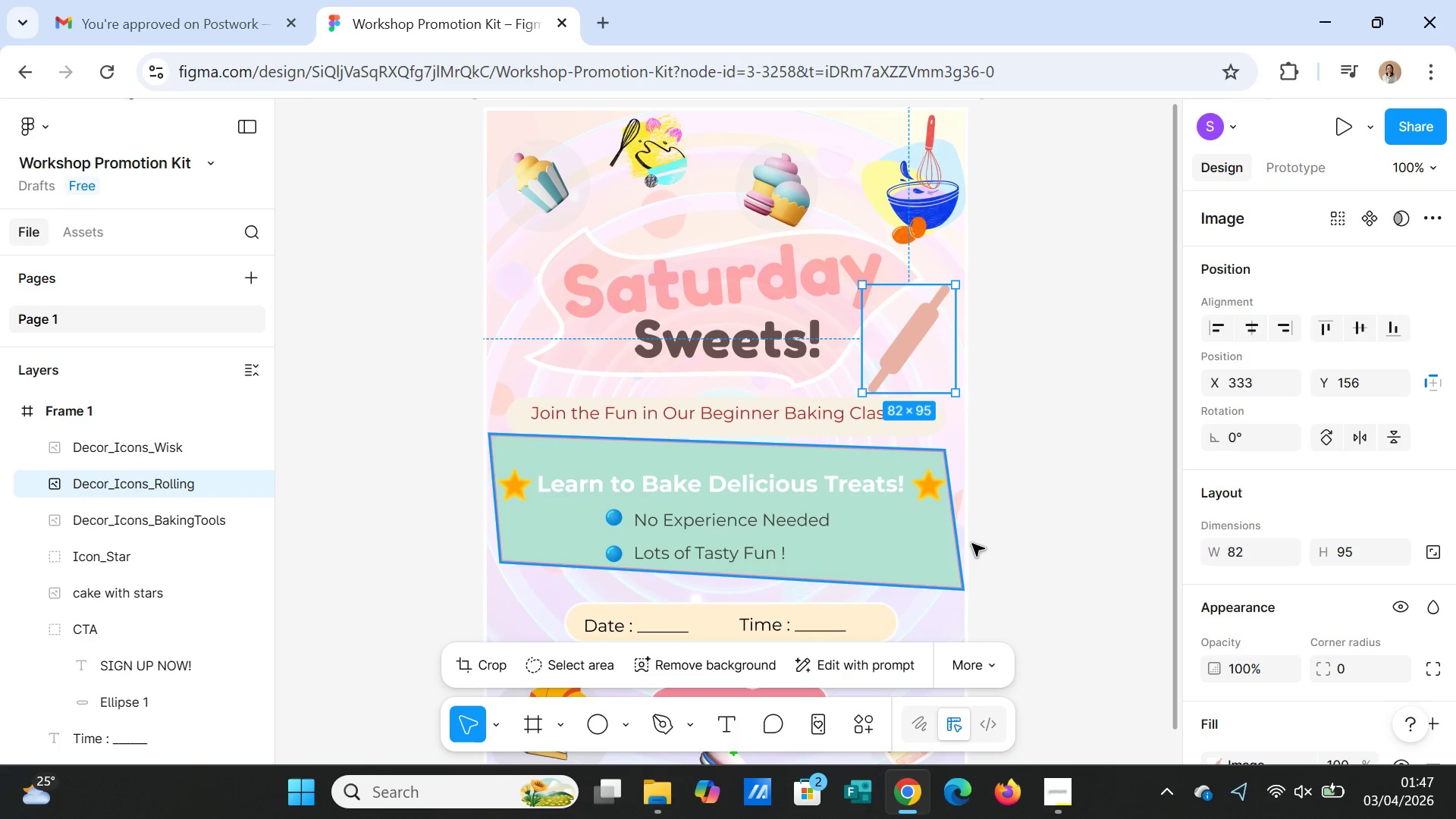 
left_click([1044, 539])
 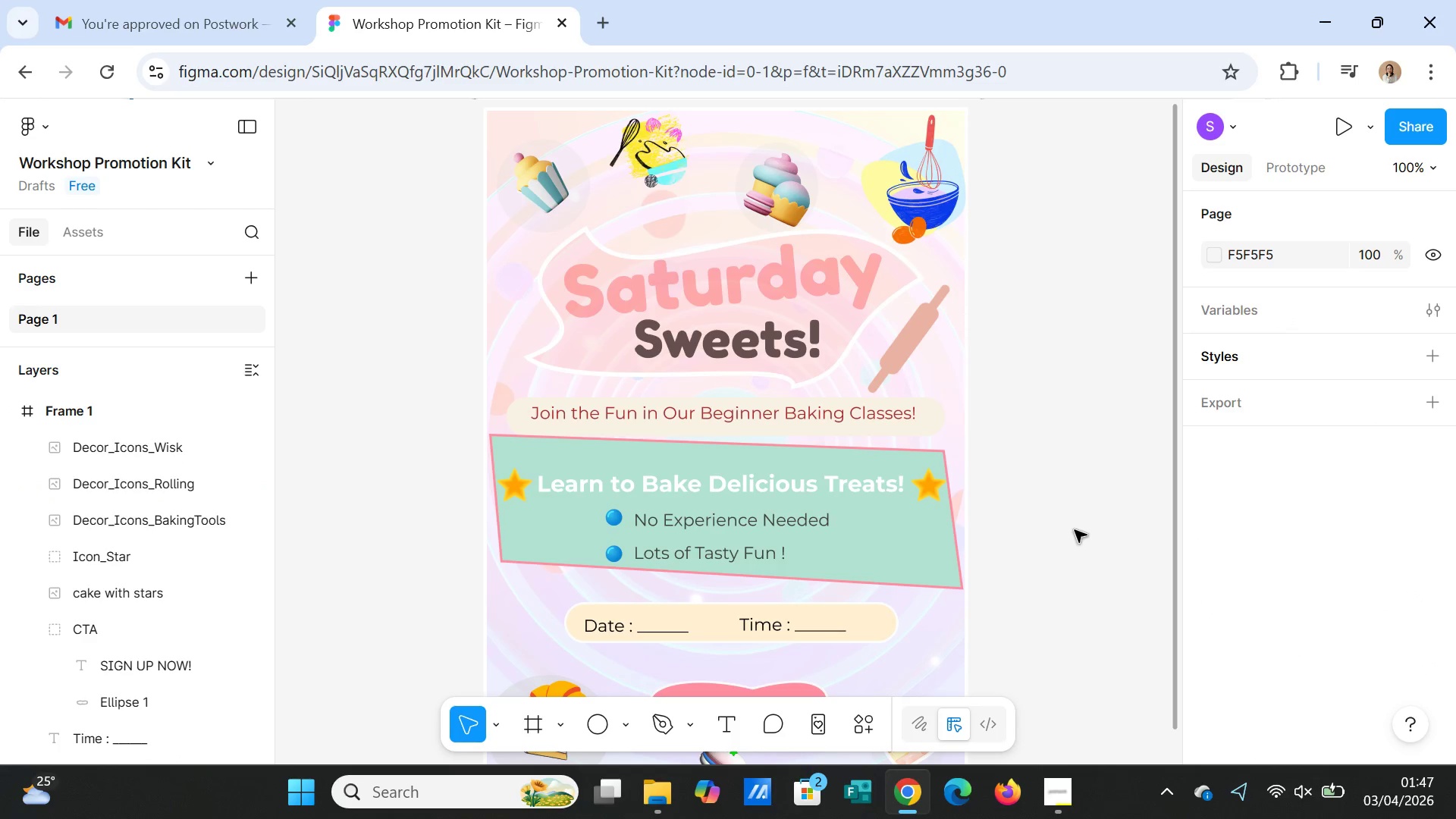 
scroll: coordinate [1075, 530], scroll_direction: down, amount: 1.0
 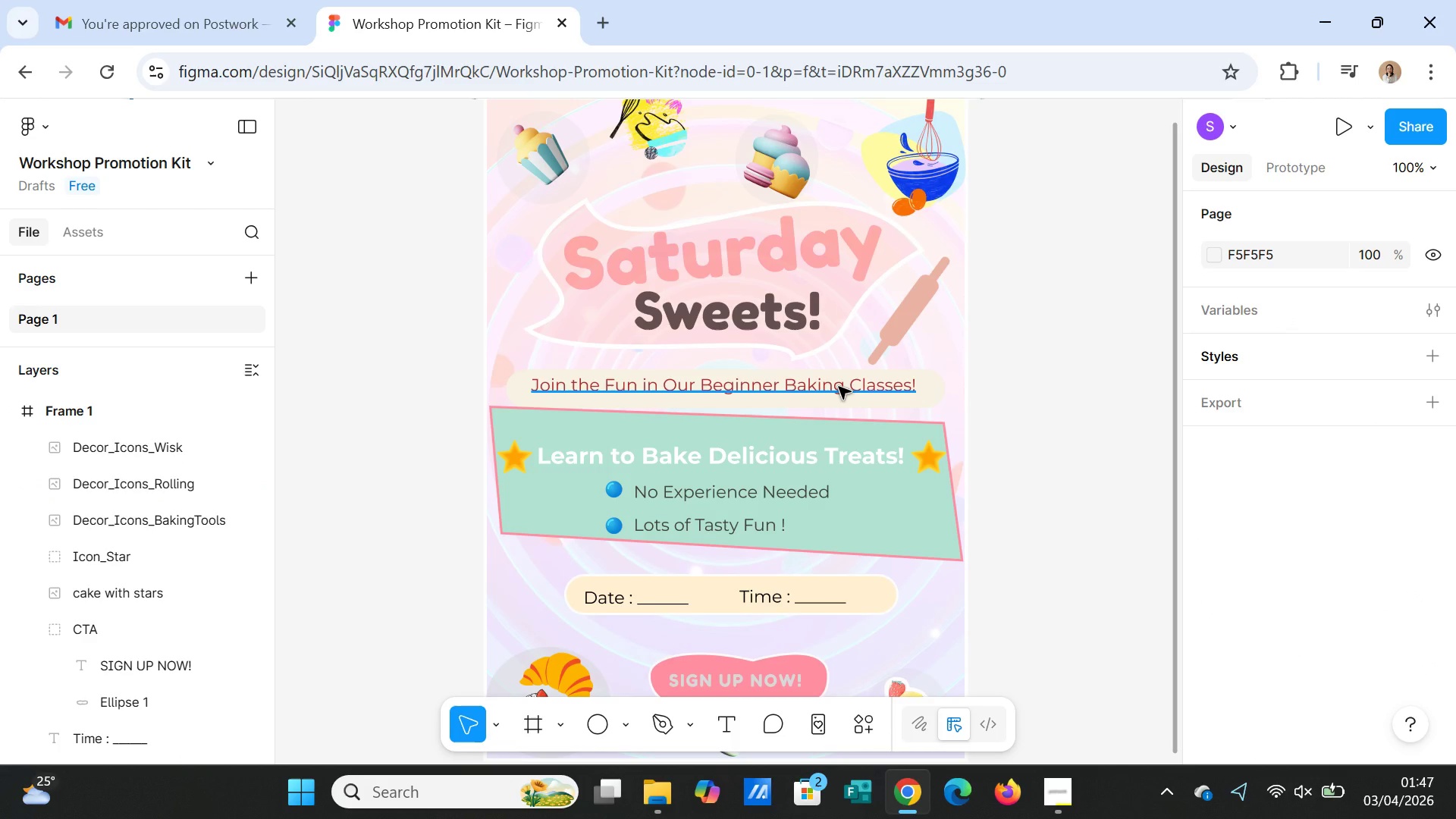 
left_click([839, 387])
 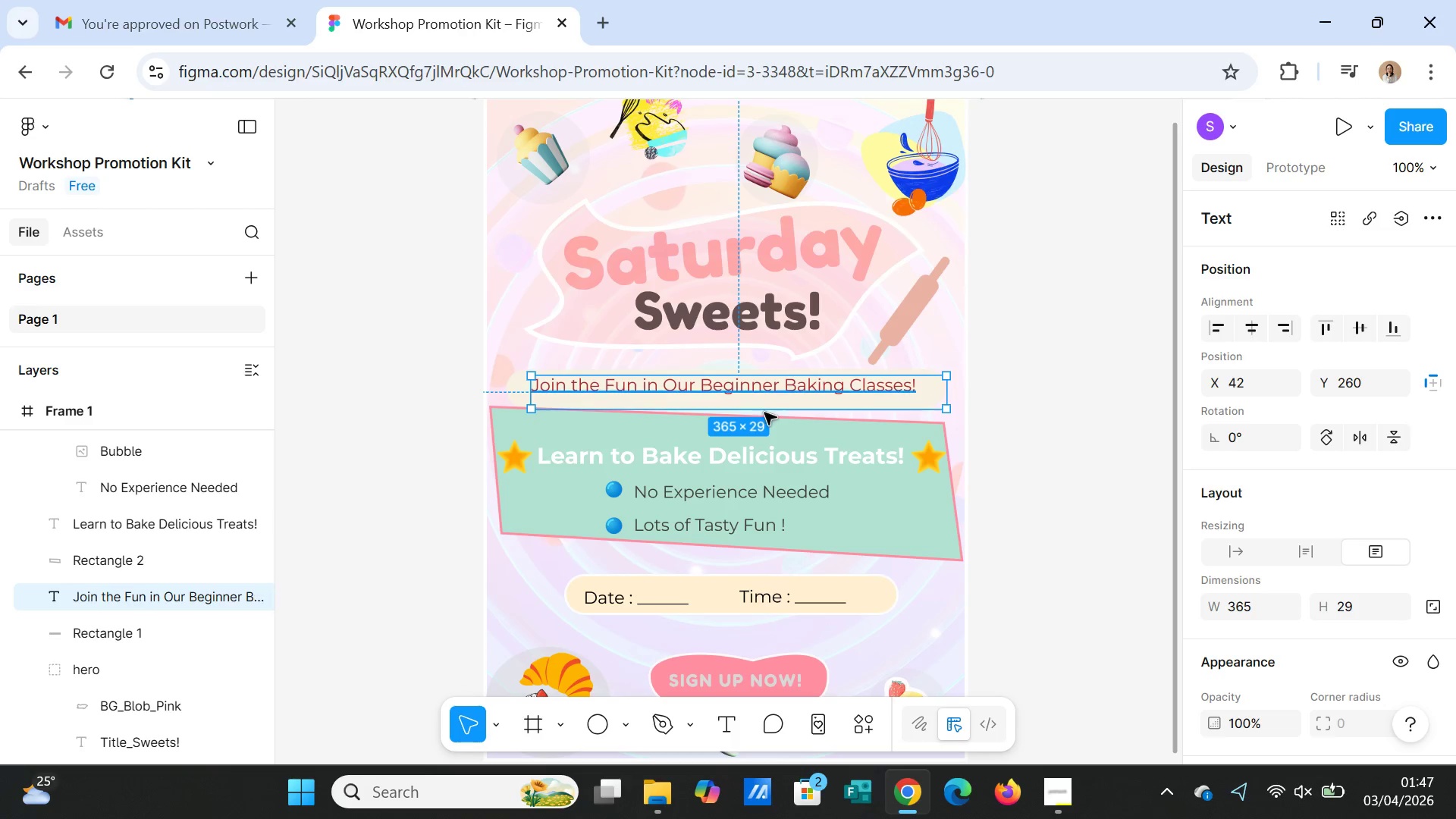 
wait(6.78)
 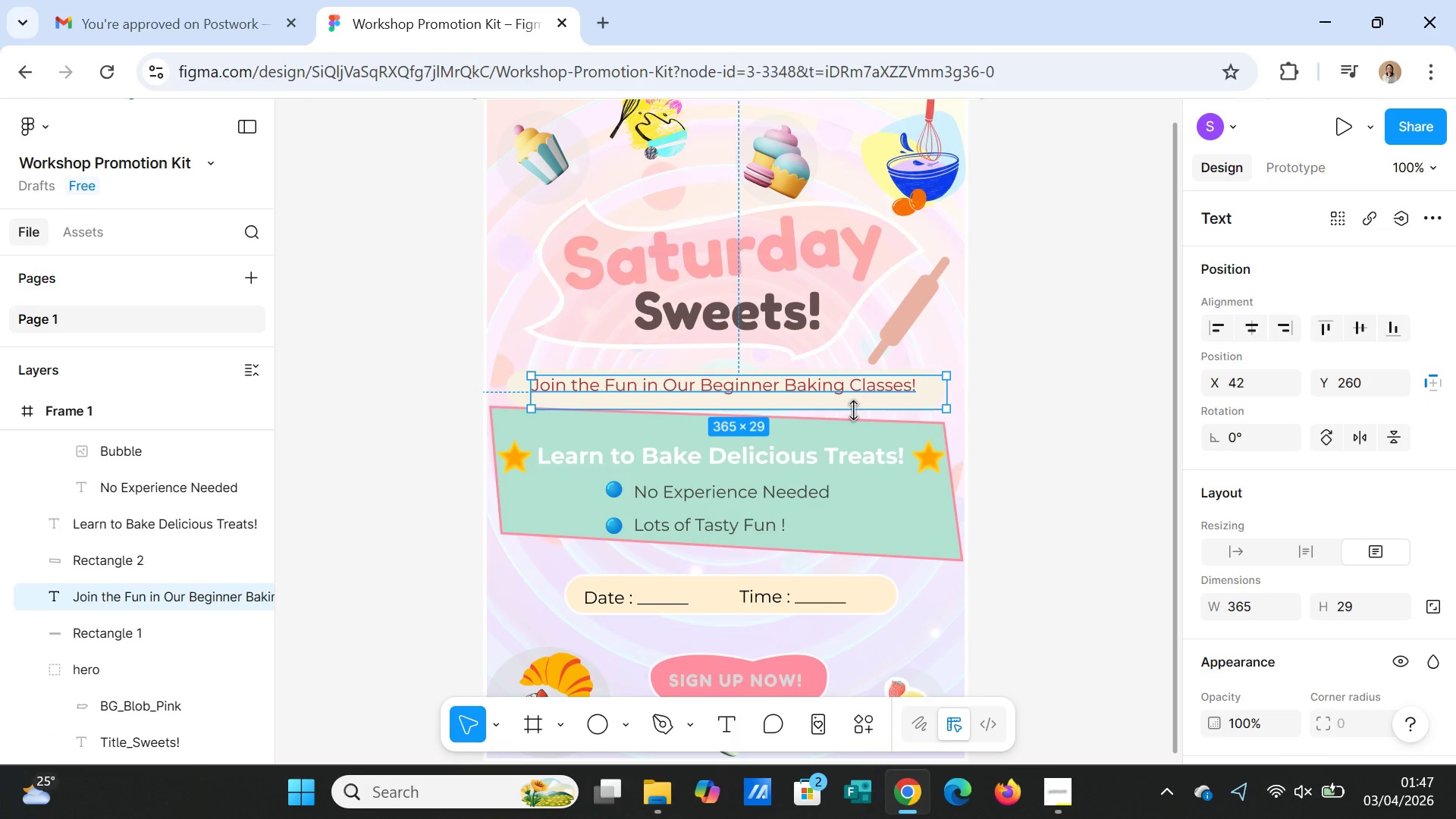 
left_click([187, 558])
 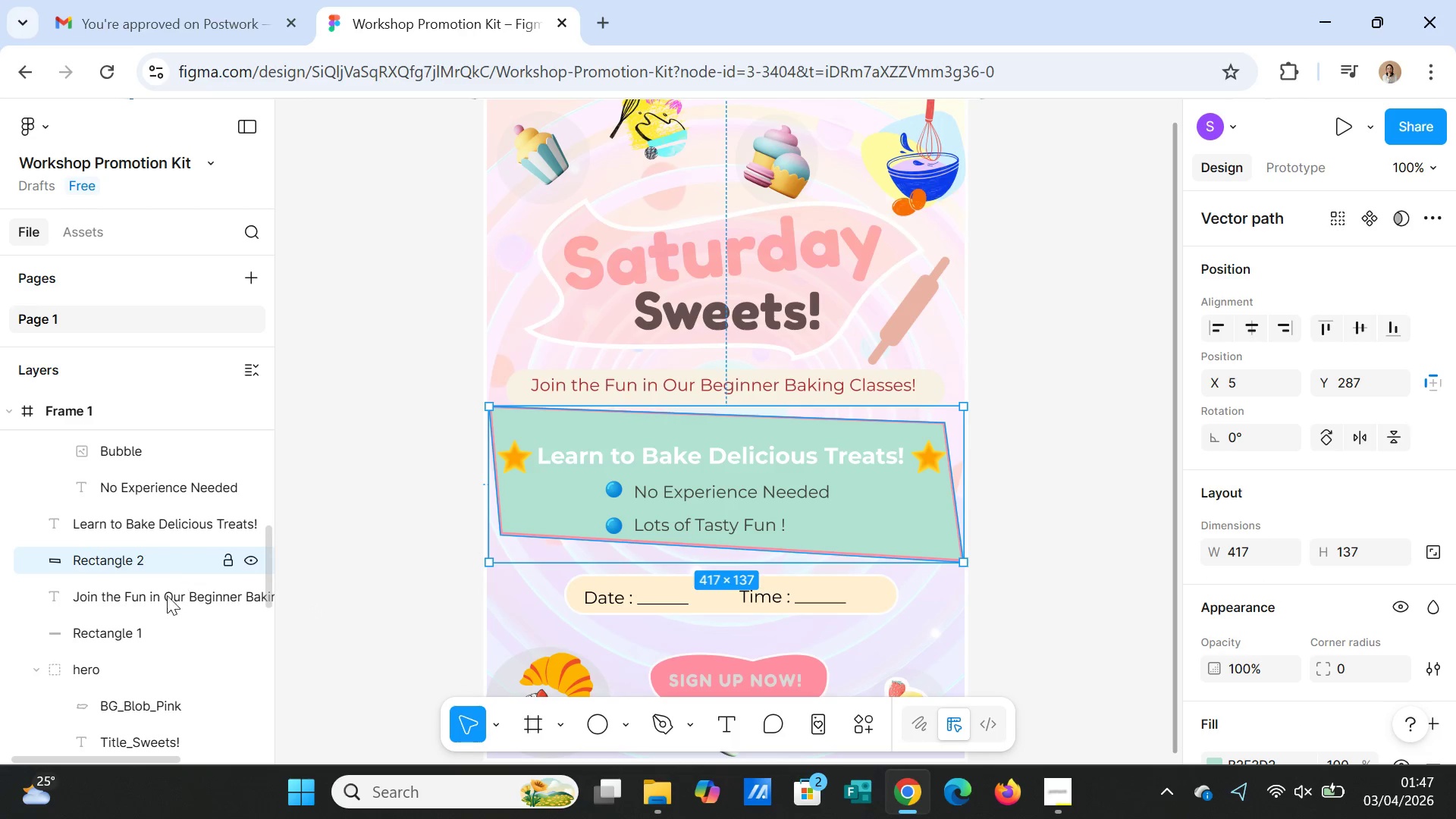 
left_click([140, 632])
 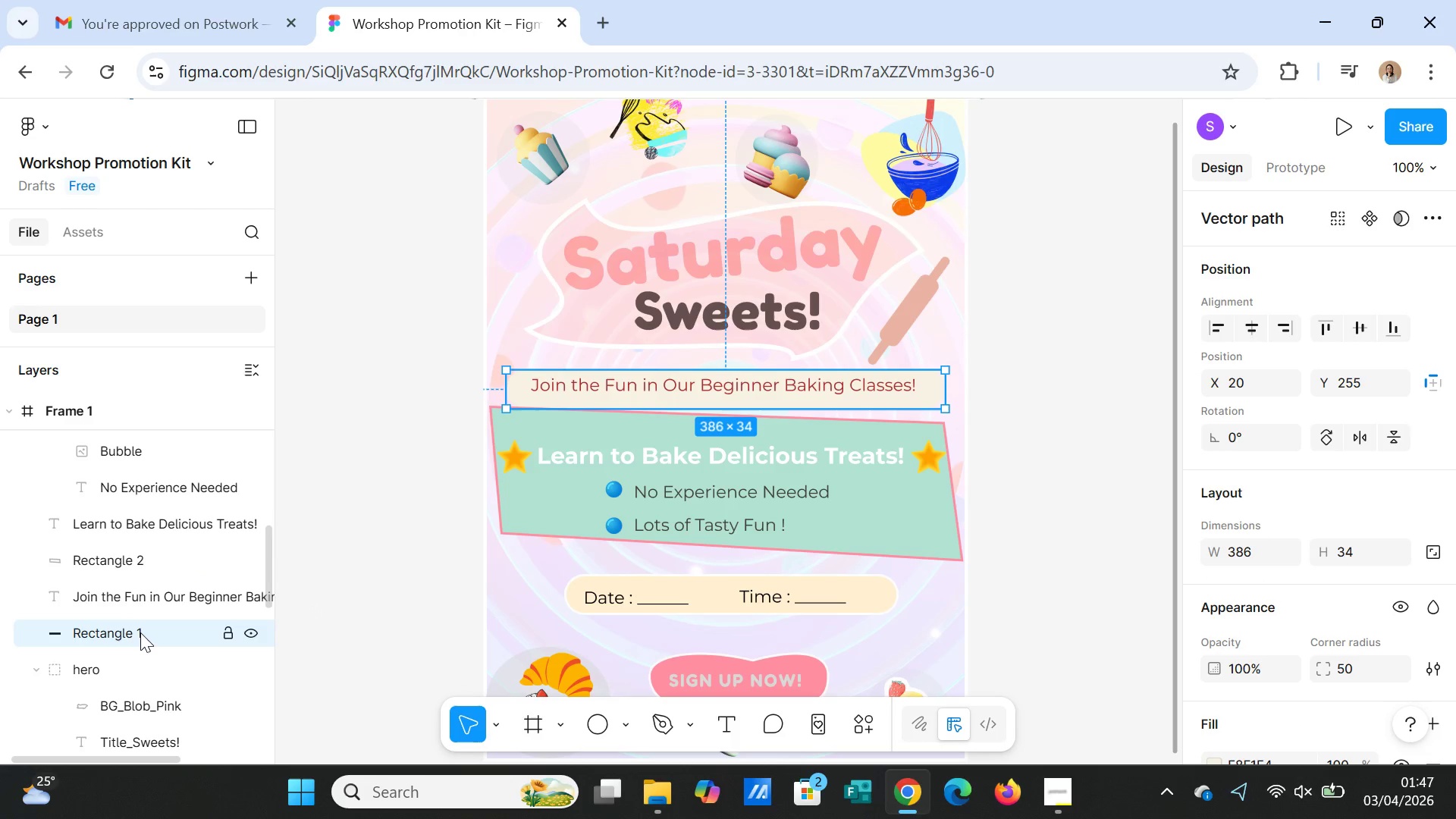 
hold_key(key=ShiftLeft, duration=0.92)
 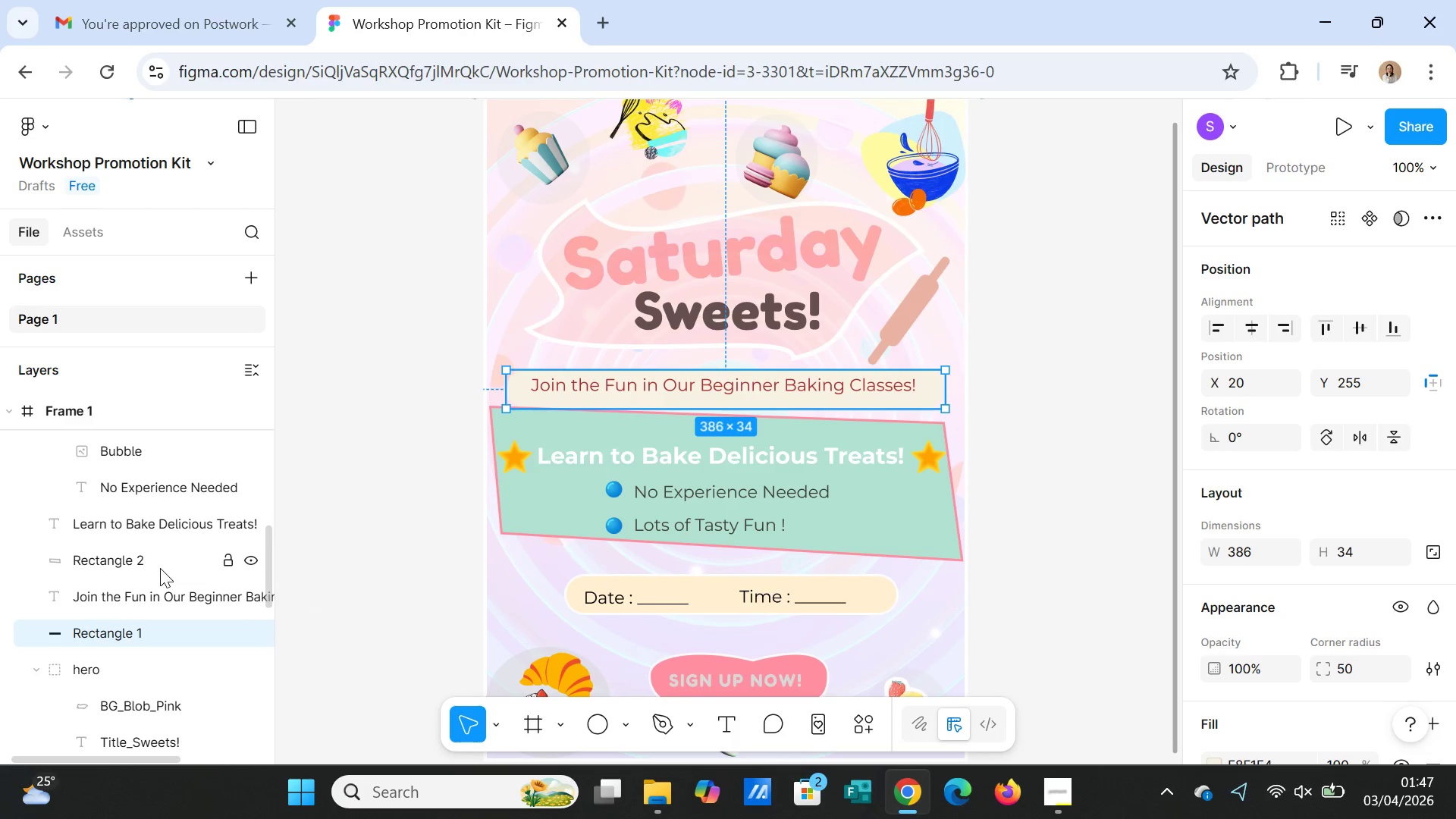 
hold_key(key=ControlLeft, duration=2.59)
left_click([161, 596])
 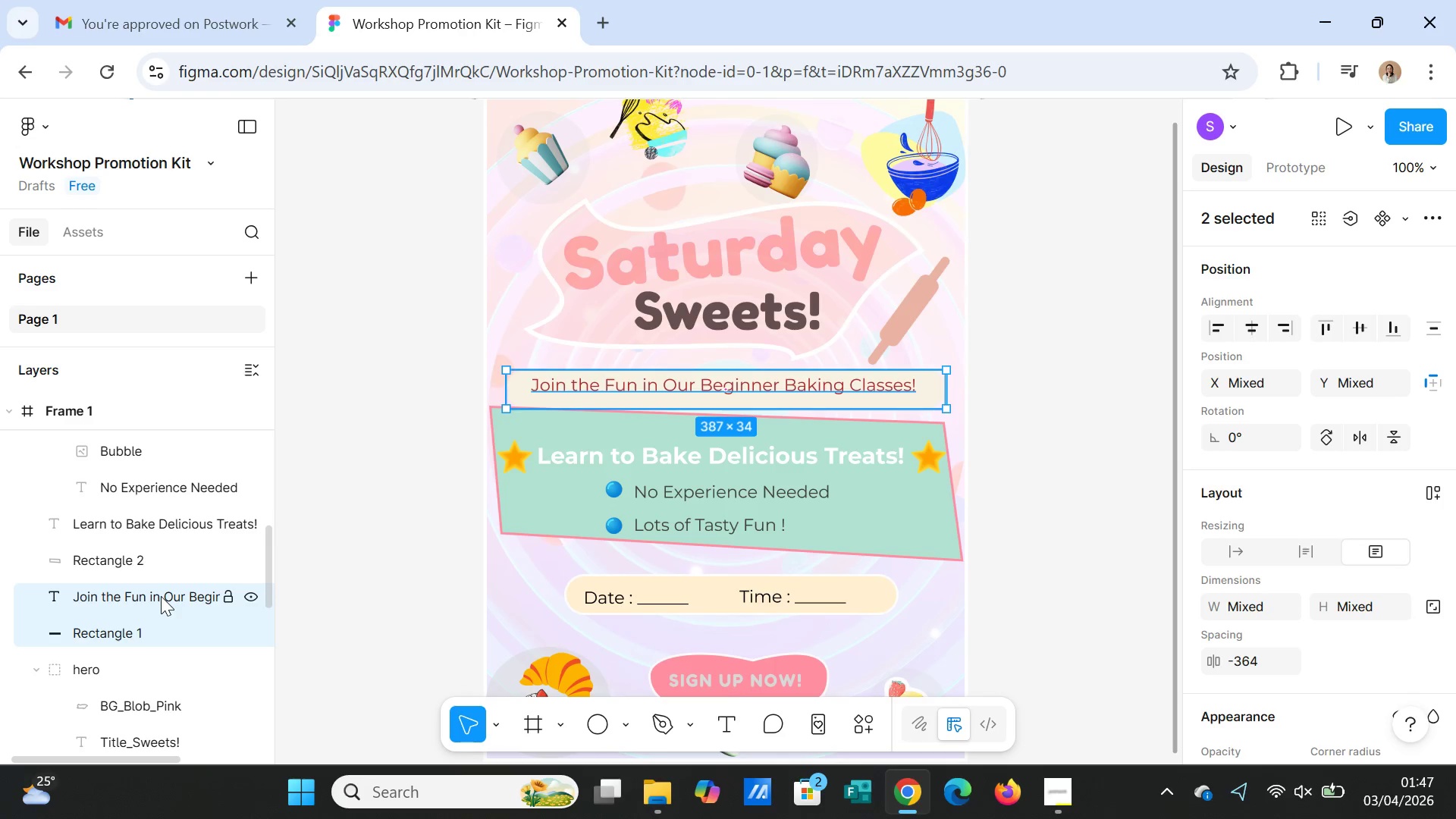 
right_click([161, 596])
 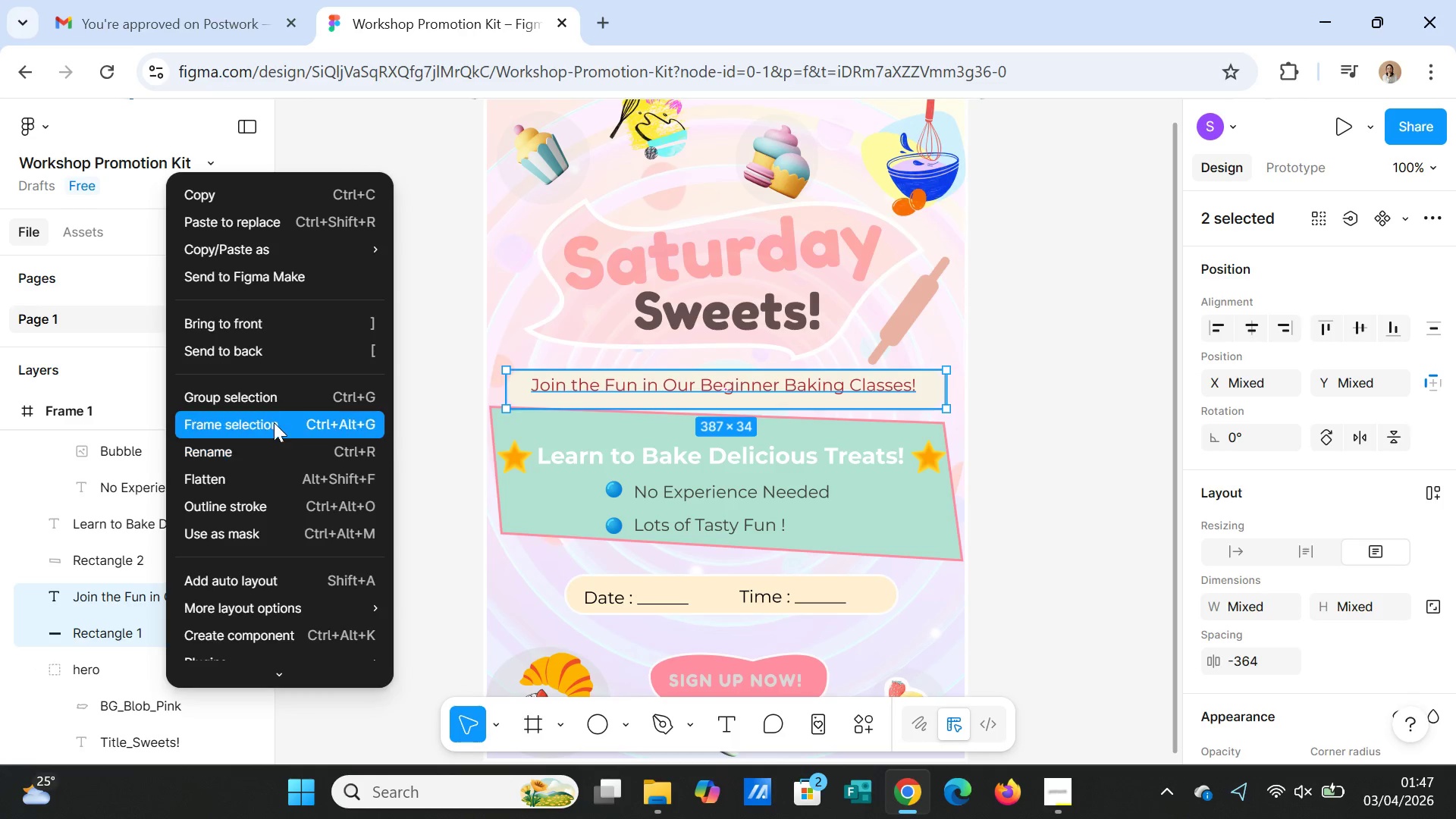 
left_click([278, 393])
 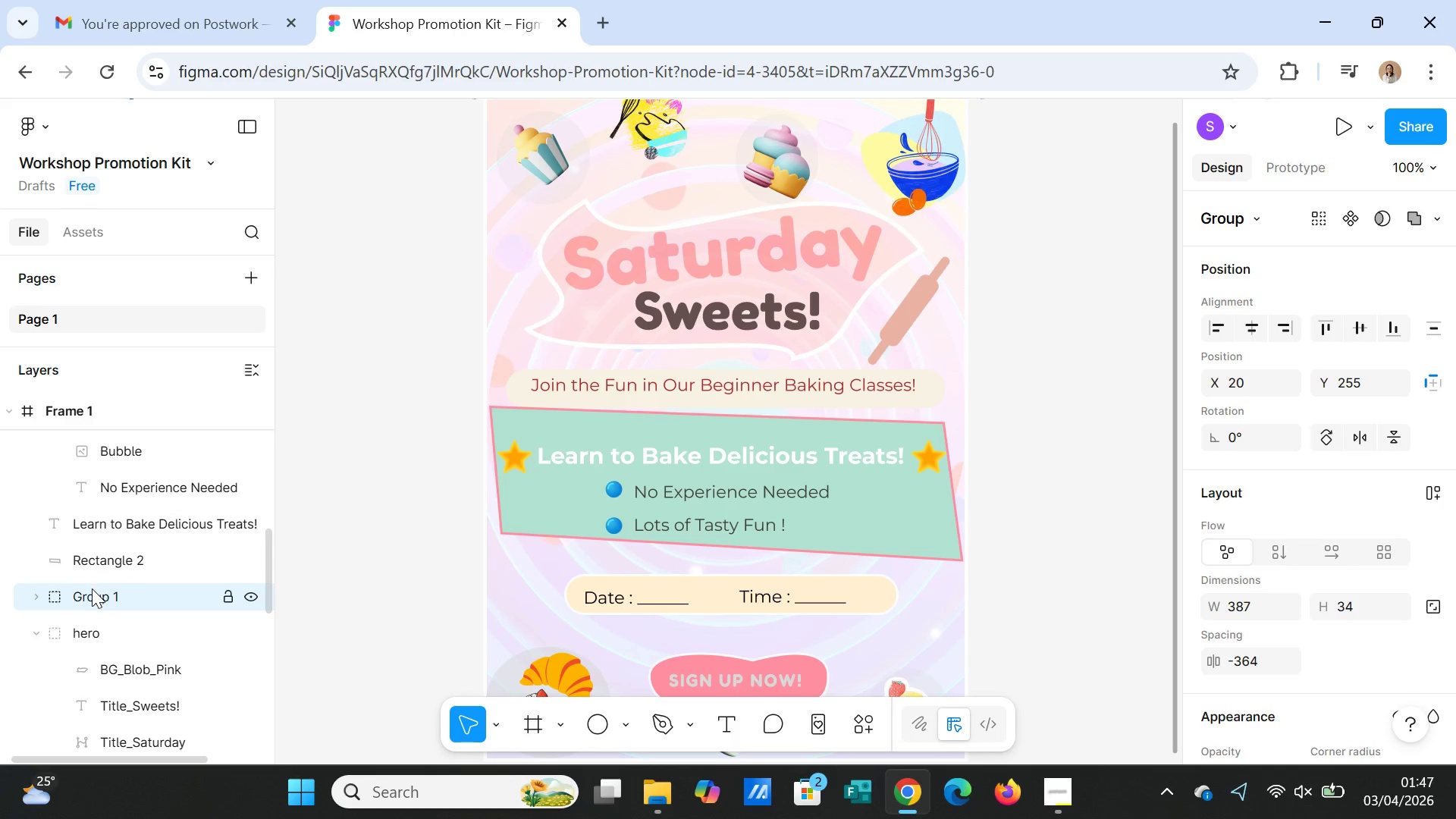 
double_click([92, 591])
 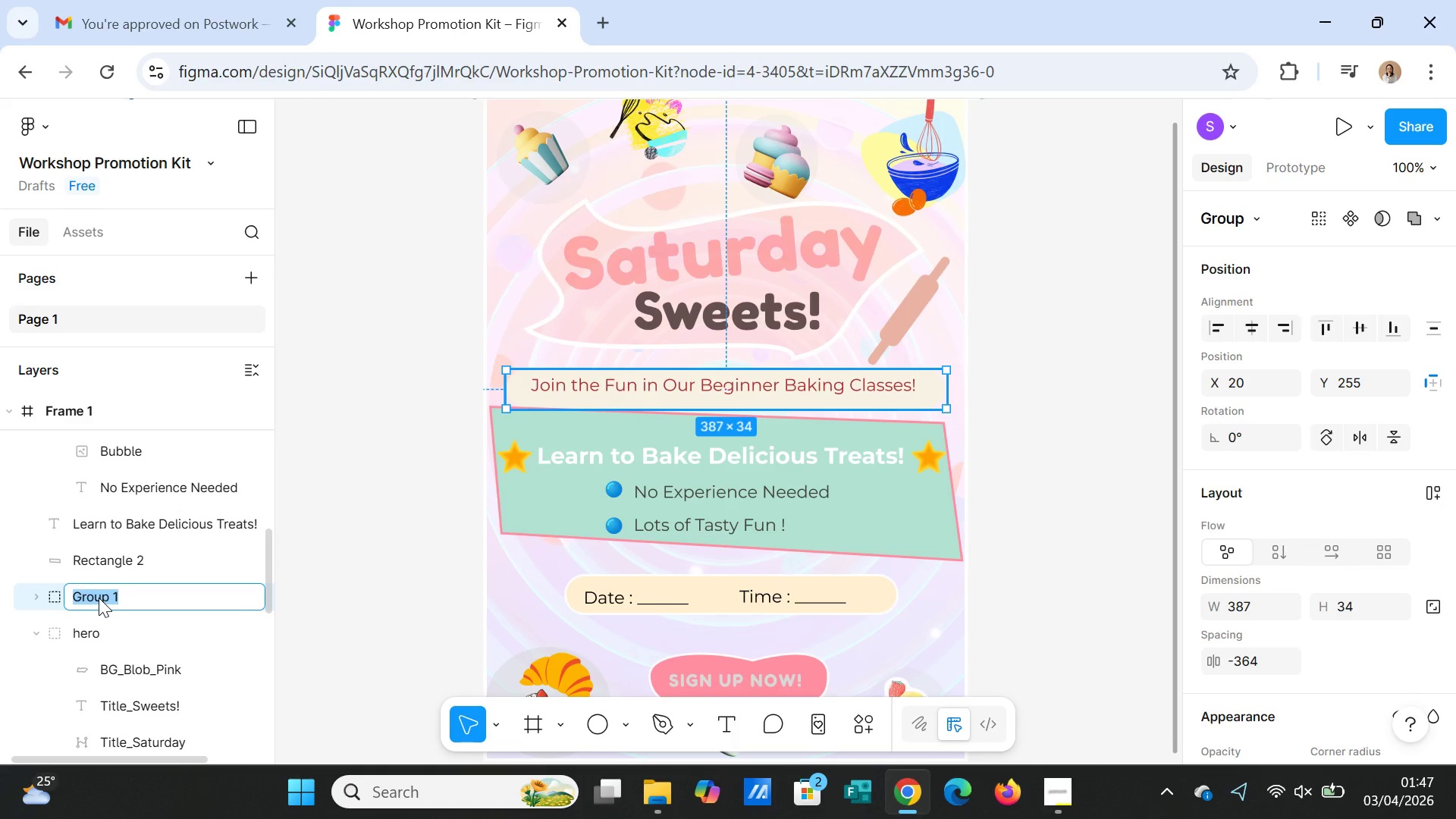 
type(Title_JointheFun)
 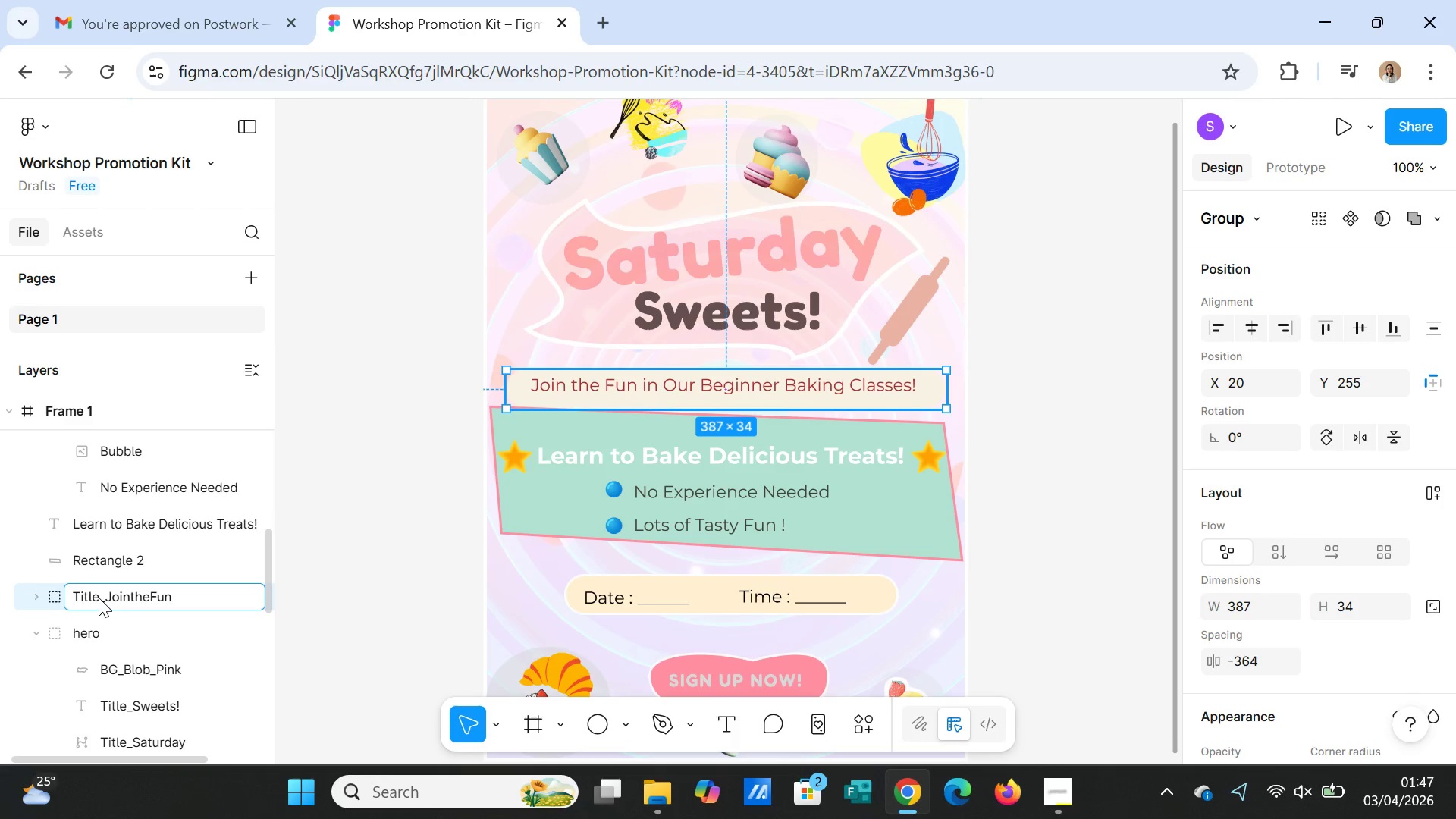 
left_click([306, 592])
 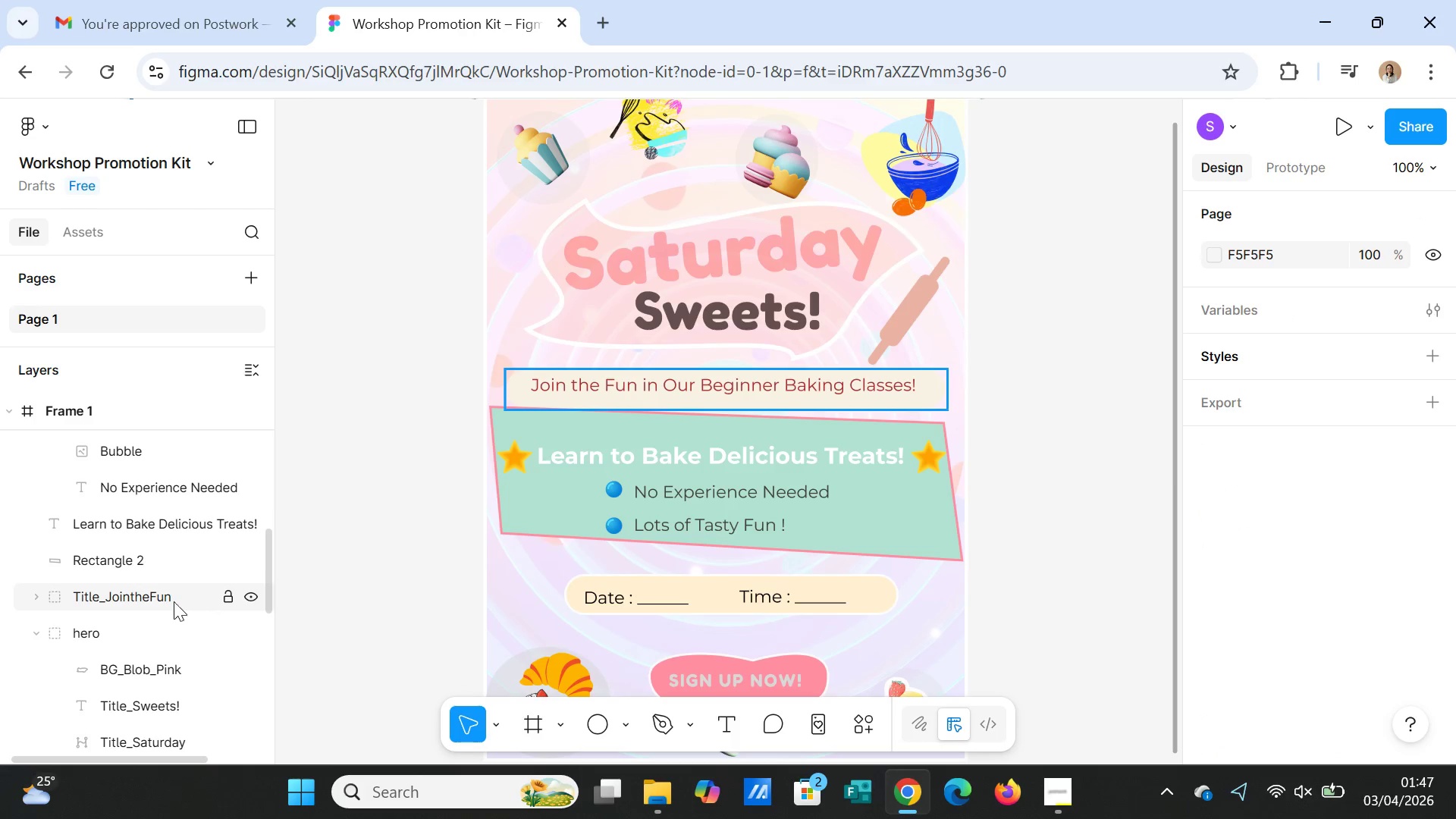 
left_click([167, 598])
 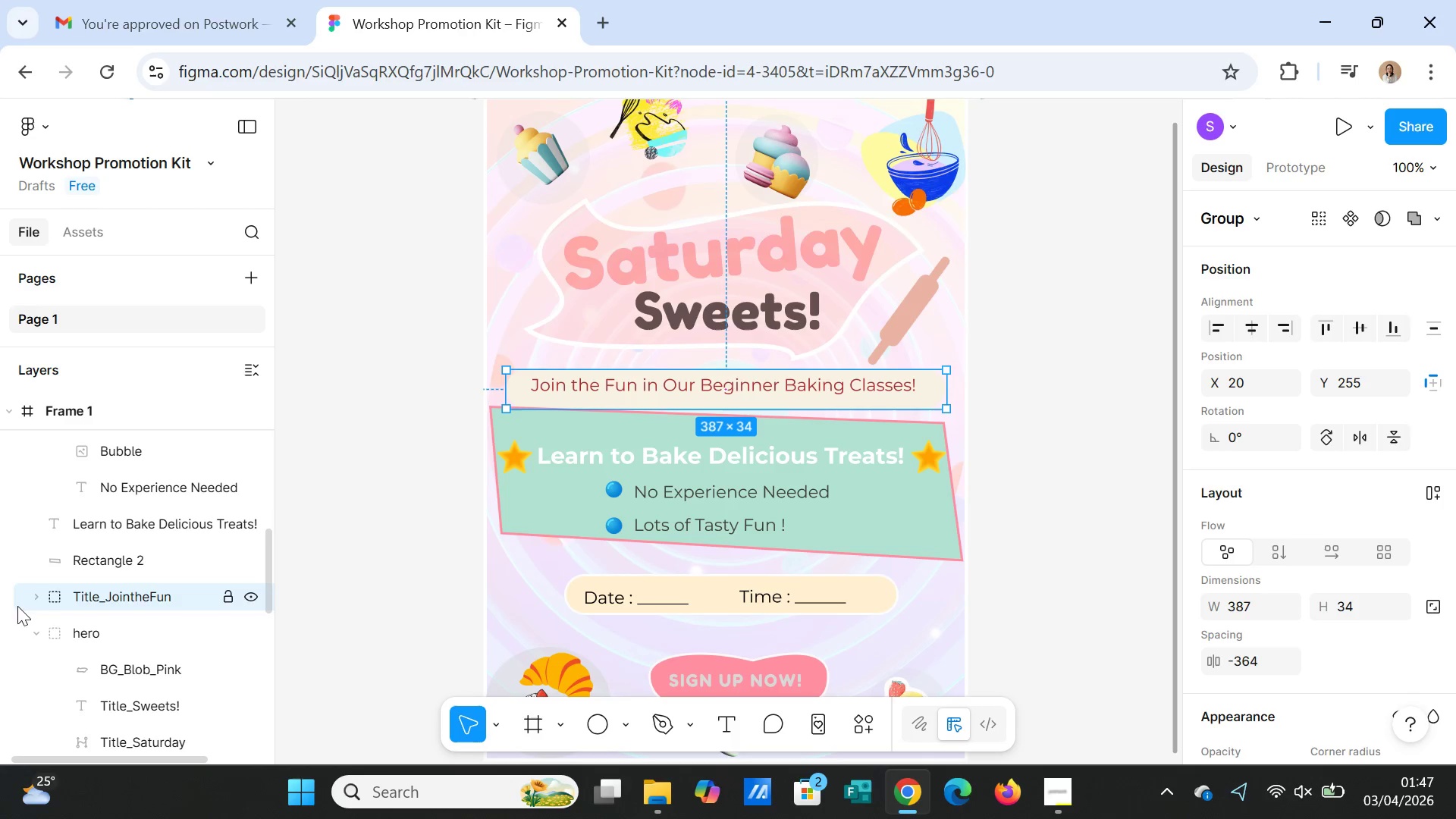 
left_click([36, 598])
 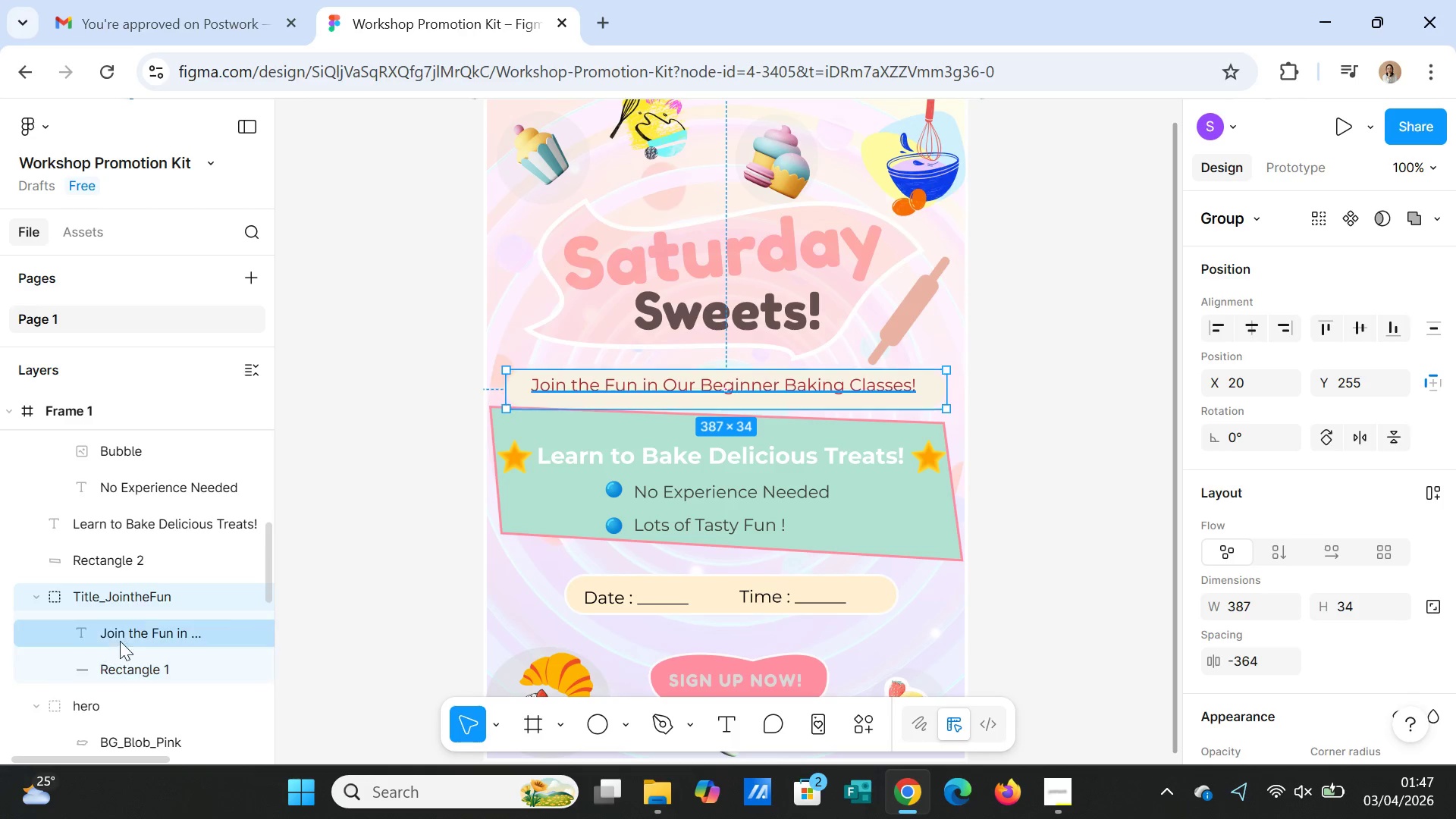 
double_click([121, 635])
 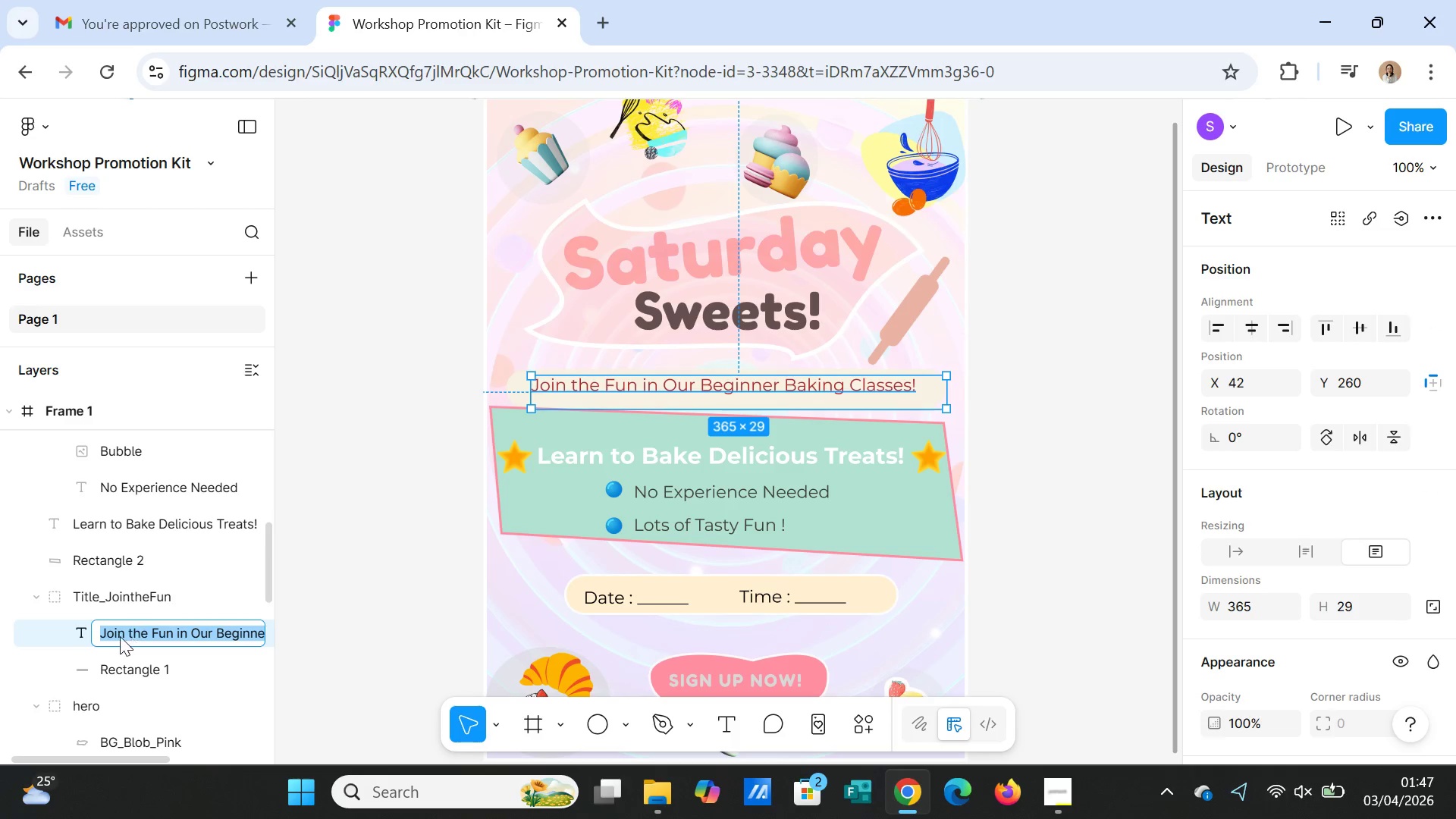 
left_click([105, 633])
 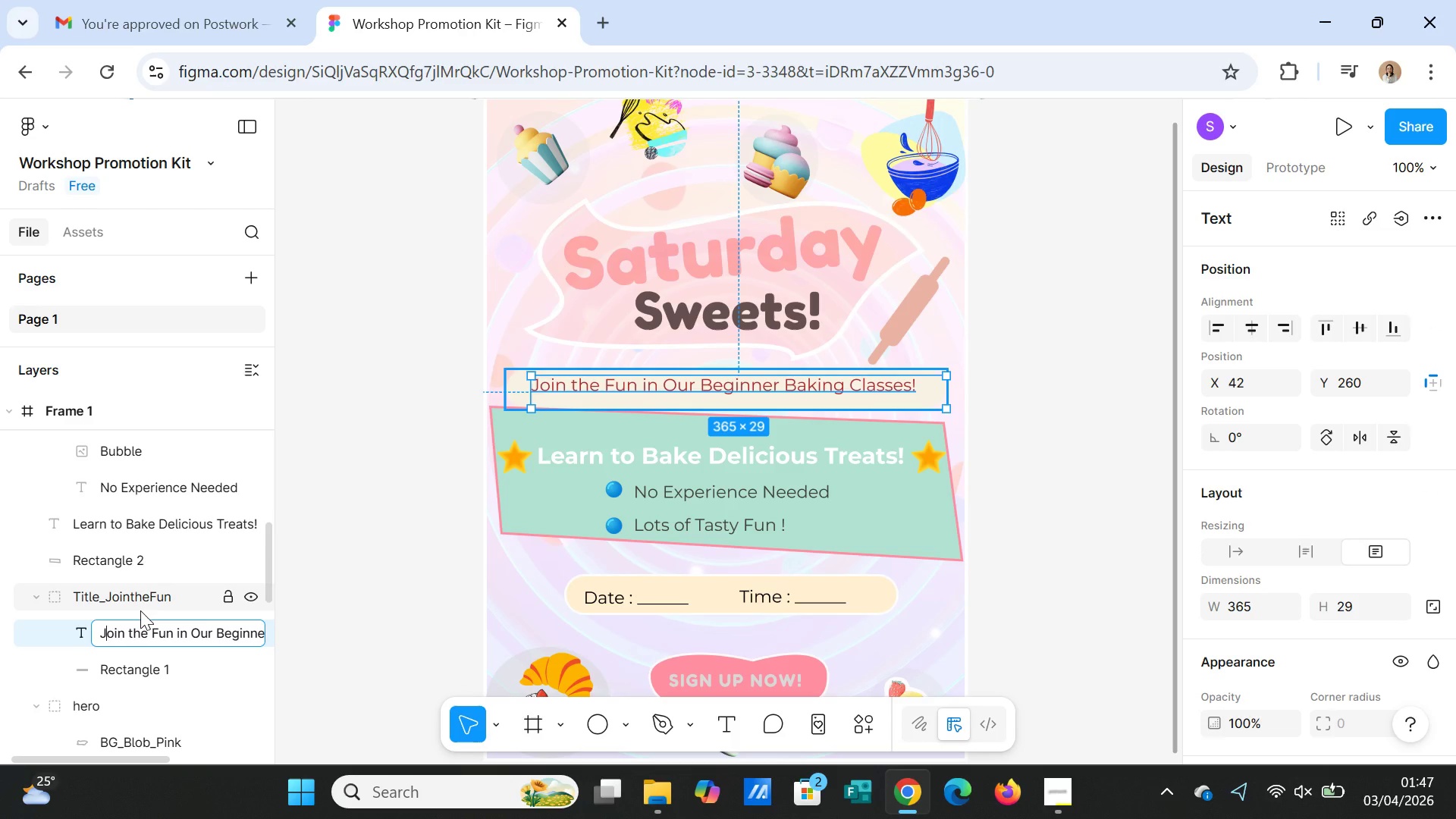 
key(ArrowLeft)
 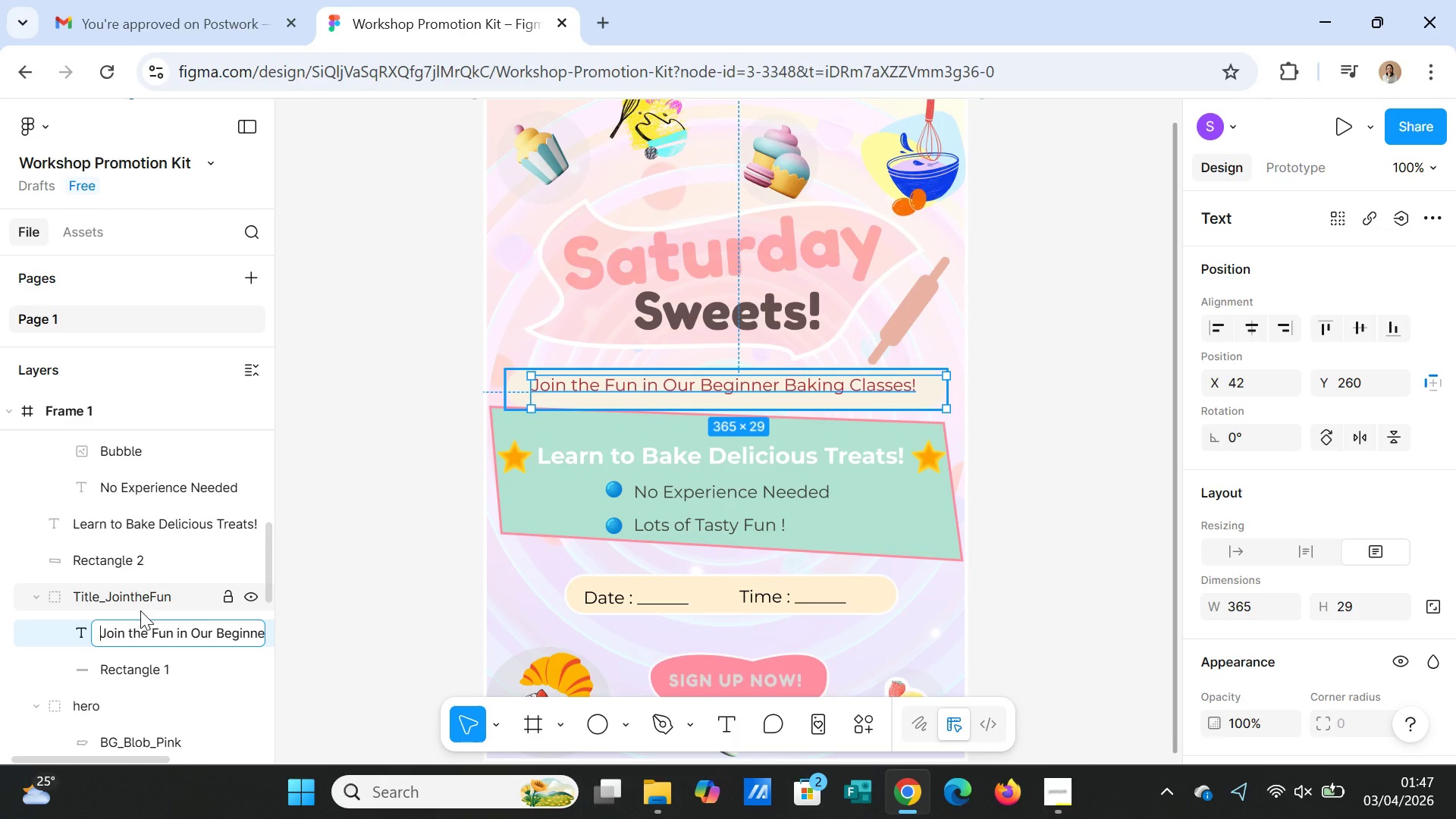 
type(Text_)
 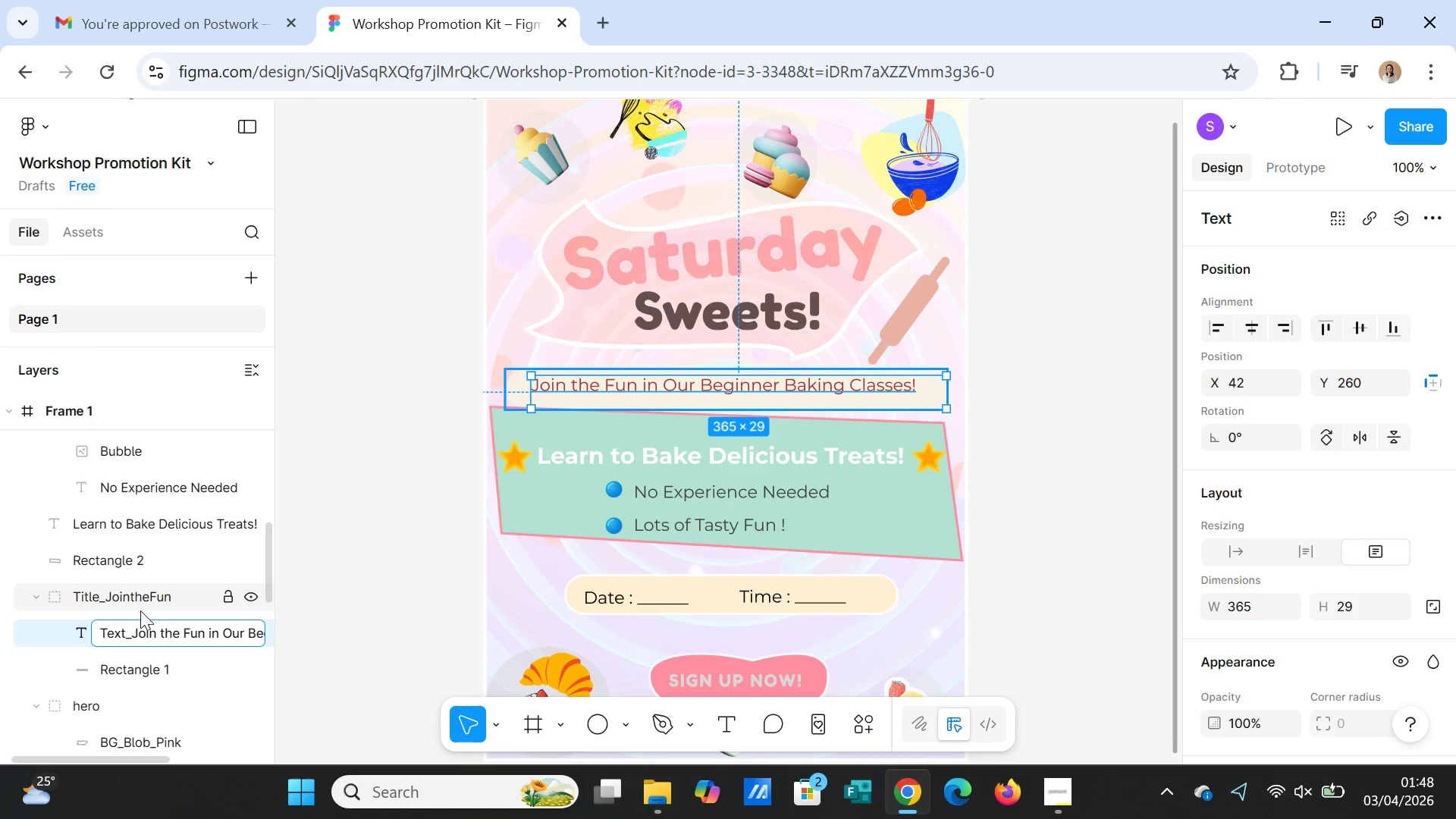 
left_click([117, 665])
 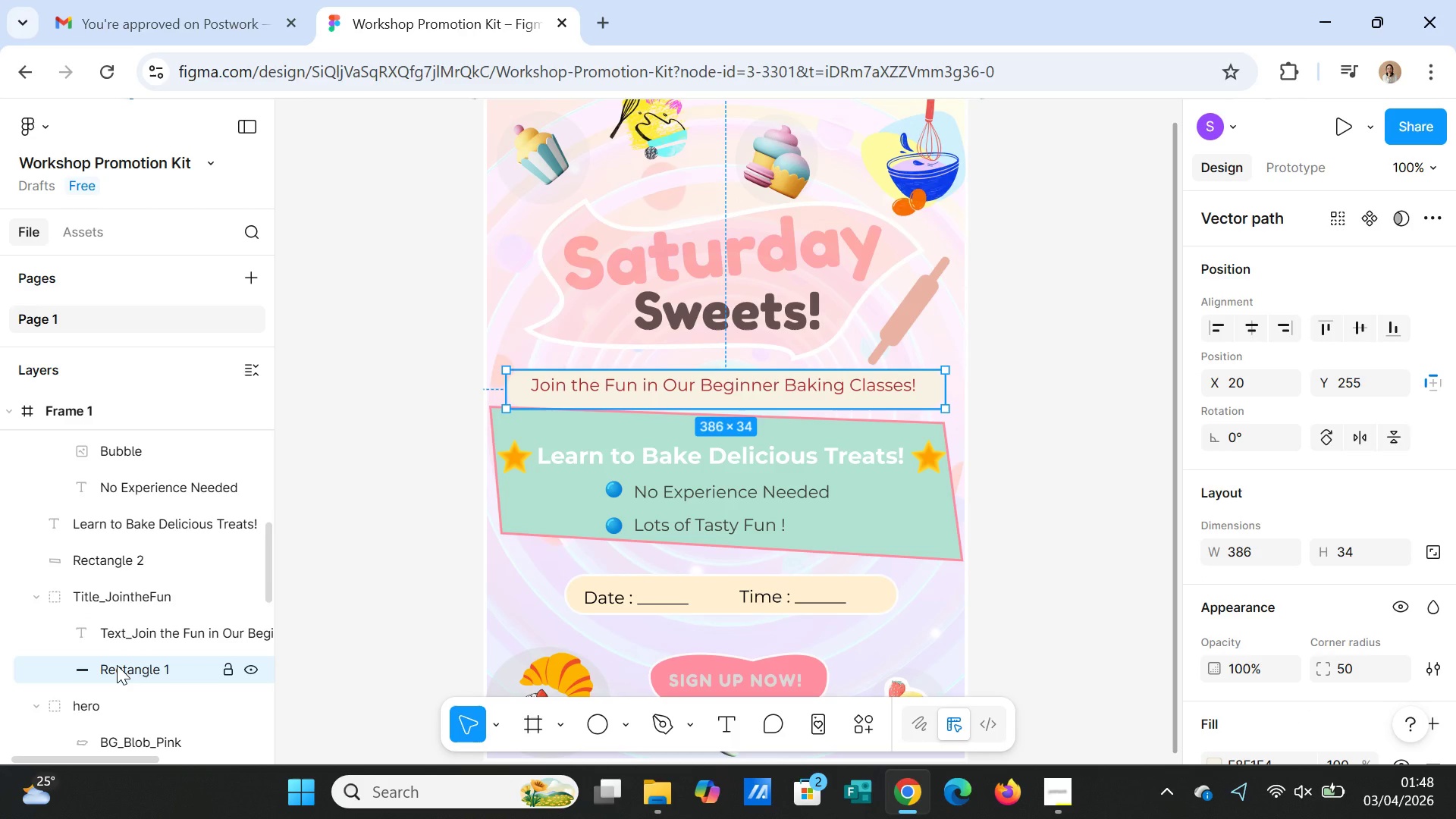 
double_click([117, 665])
 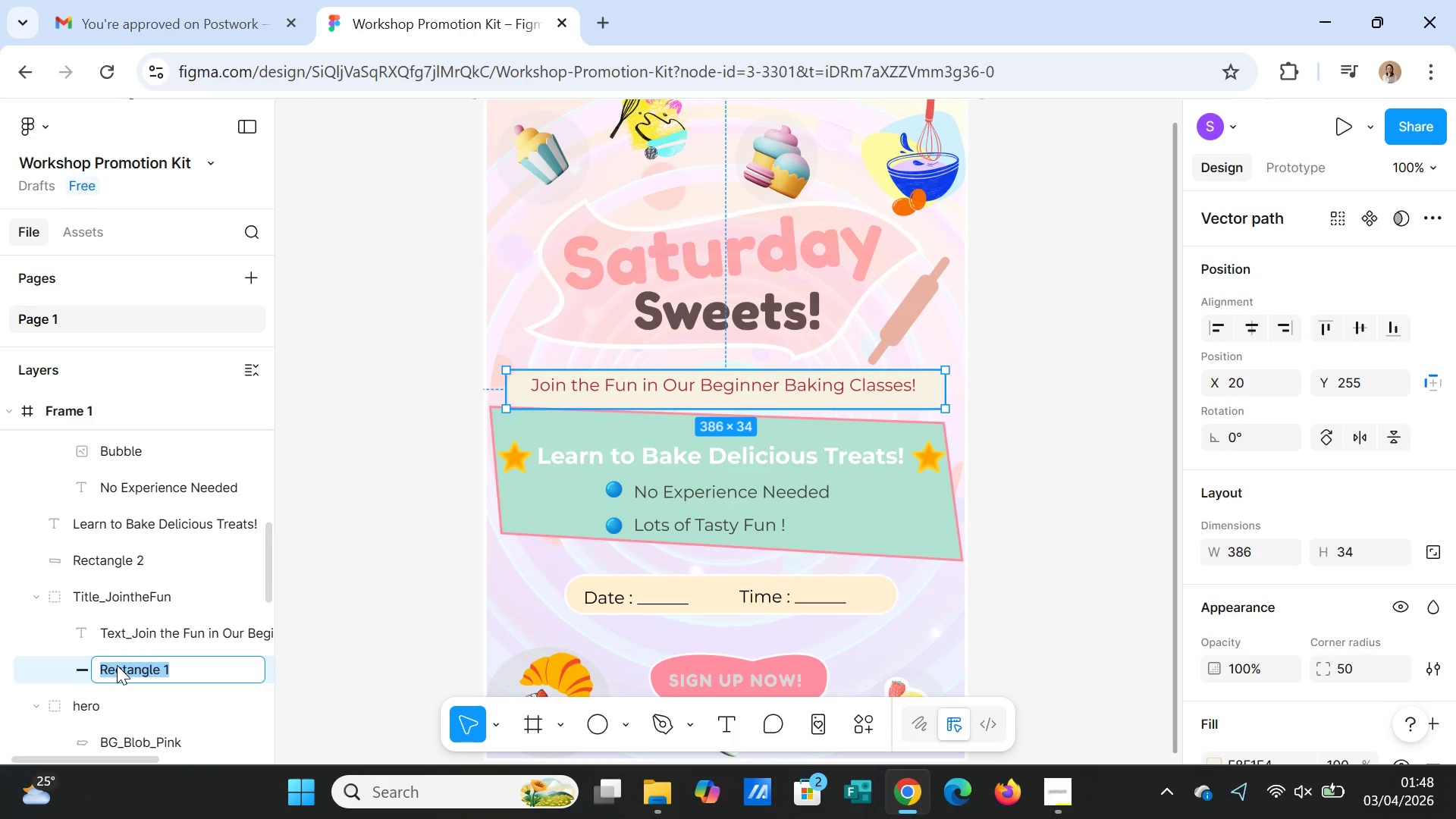 
key(CapsLock)
 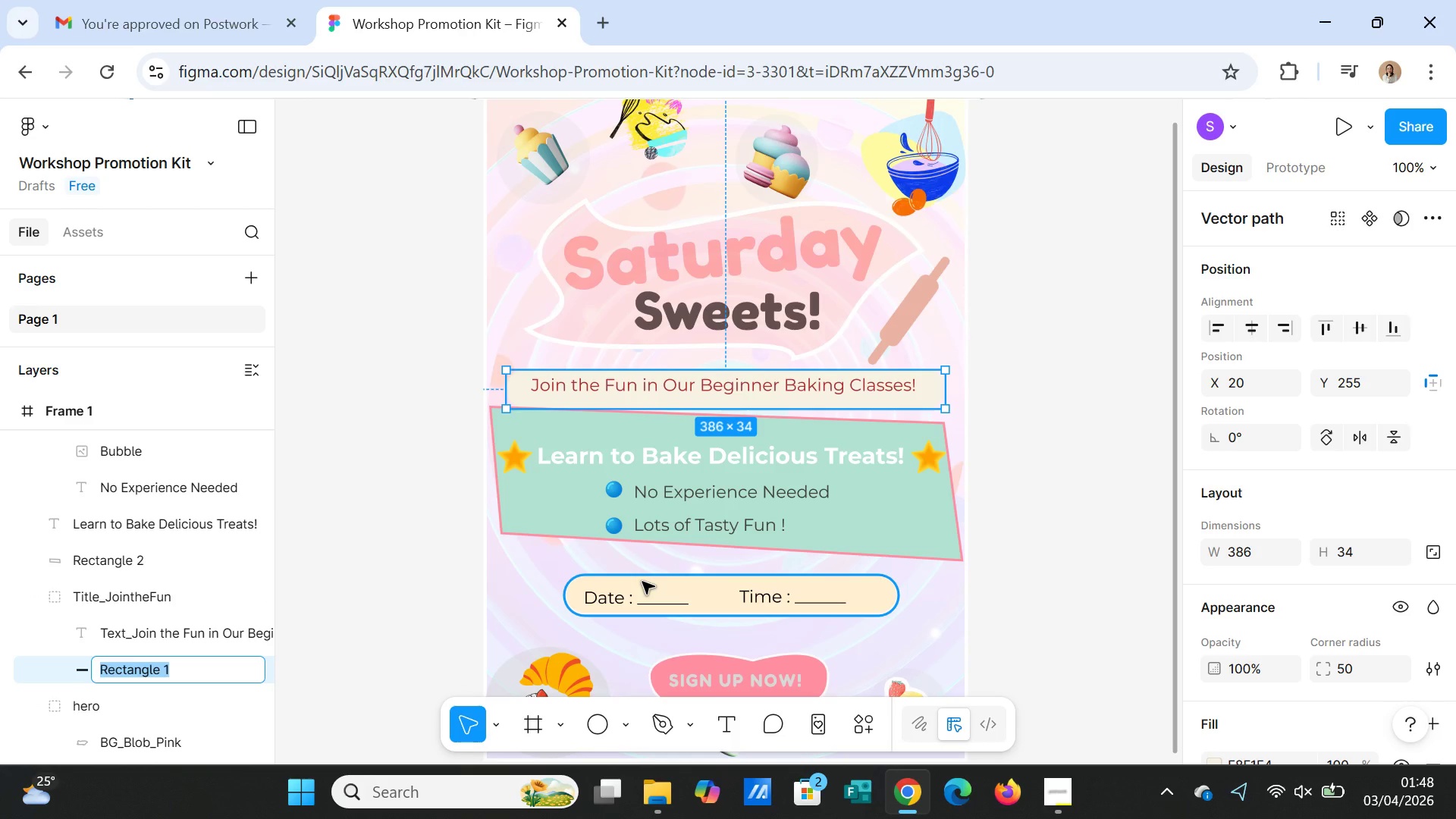 
wait(18.41)
 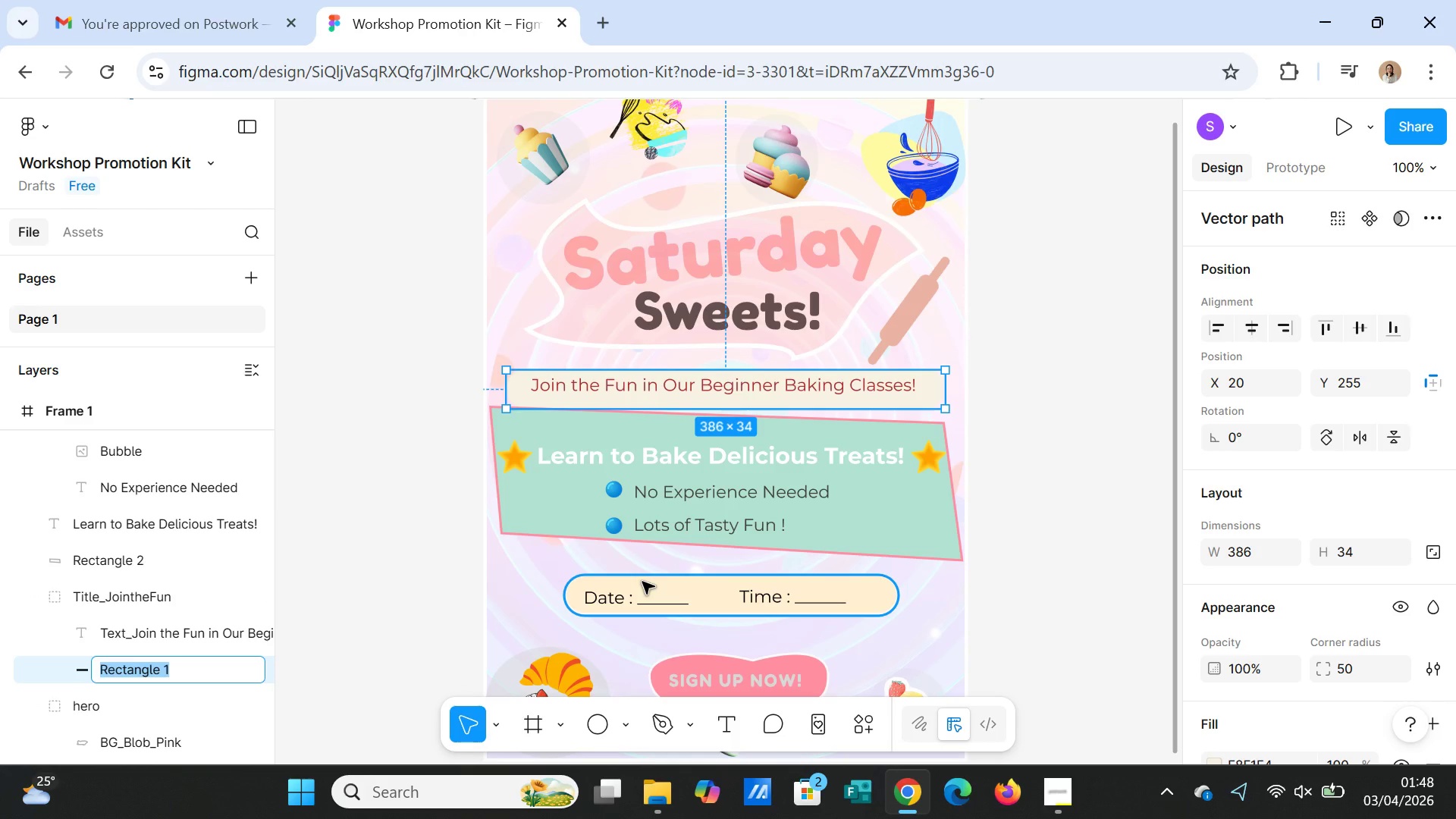 
type(Icon_Rectangle)
 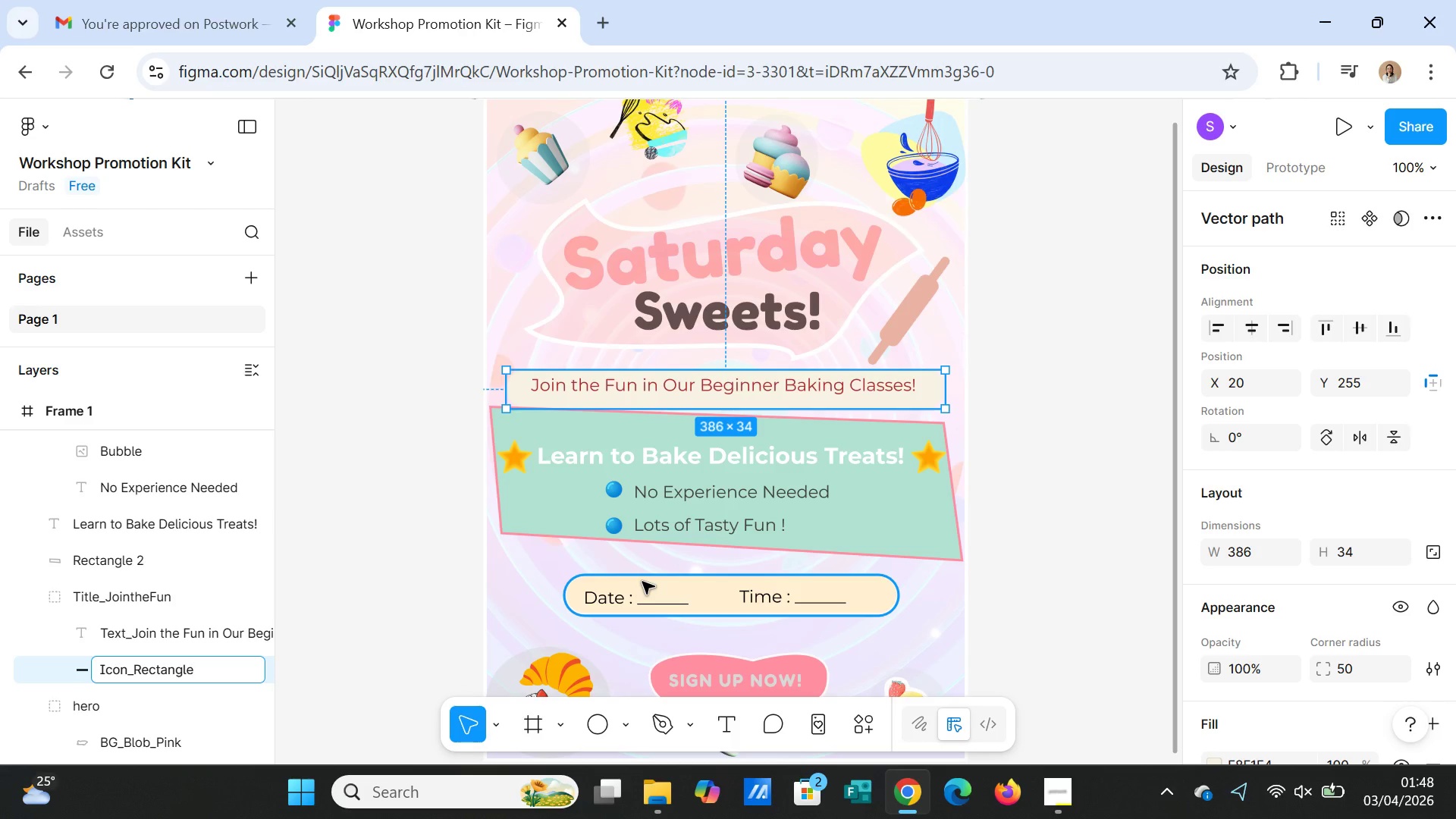 
left_click([381, 588])
 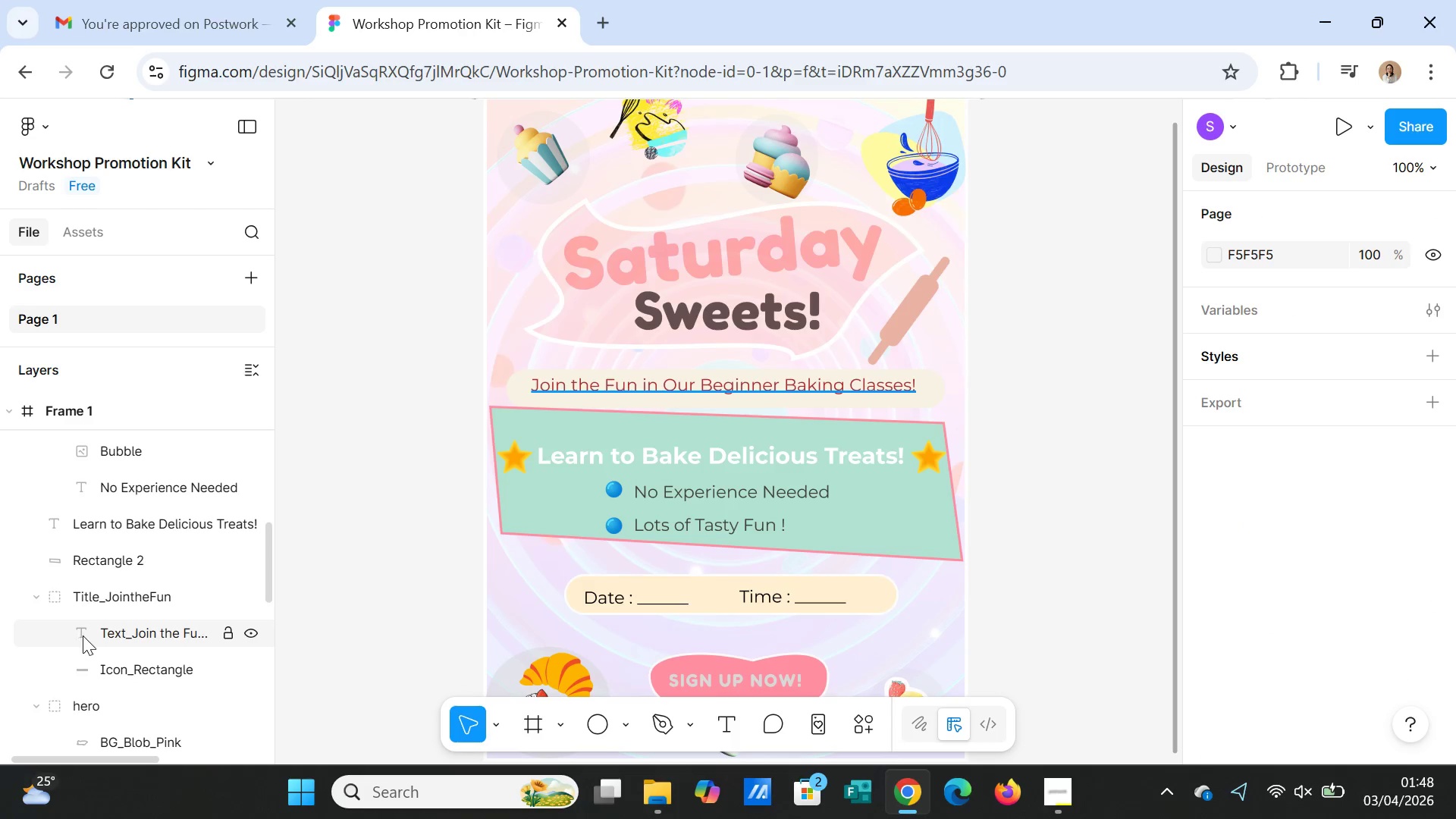 
left_click([100, 549])
 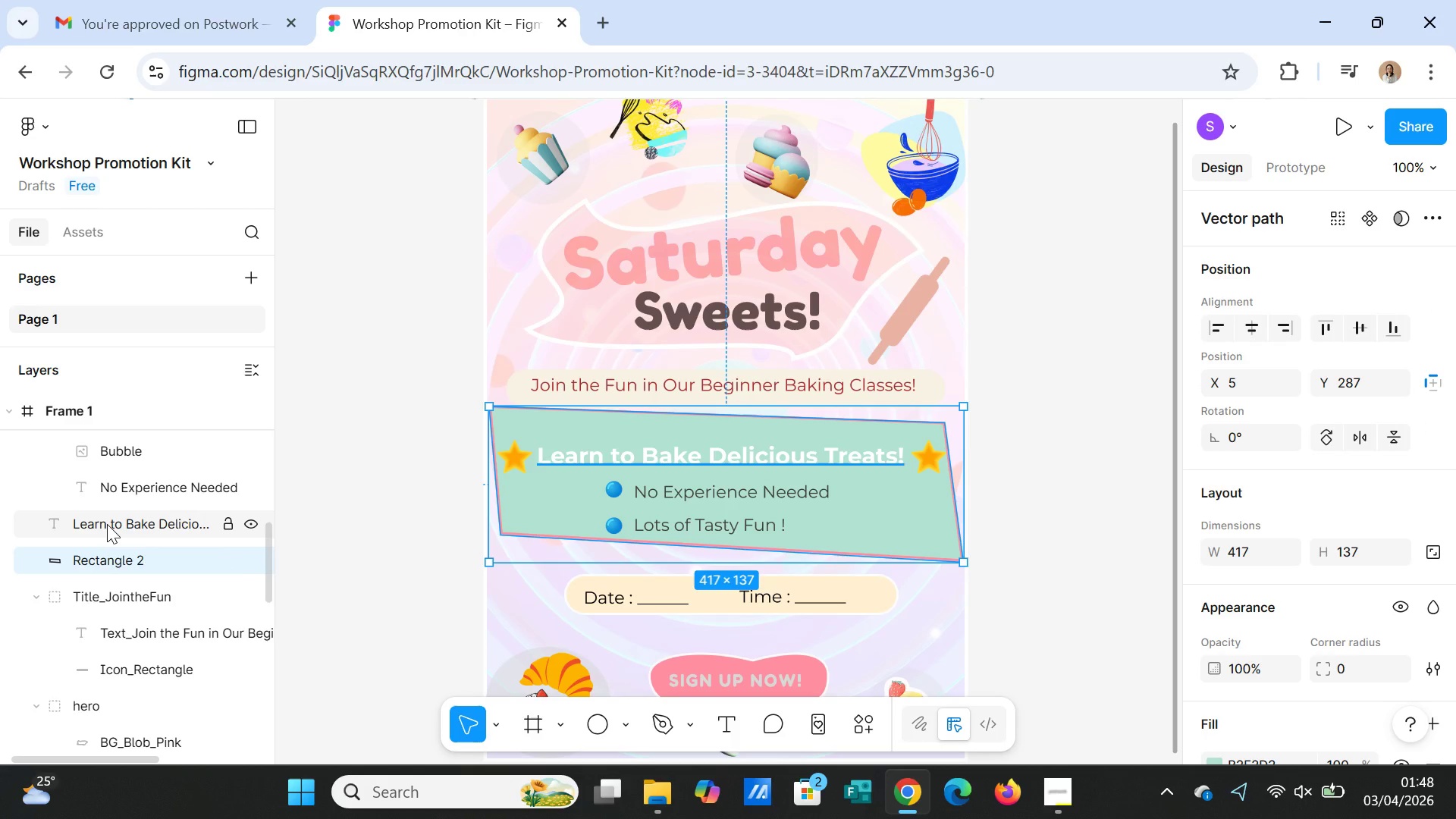 
wait(6.39)
 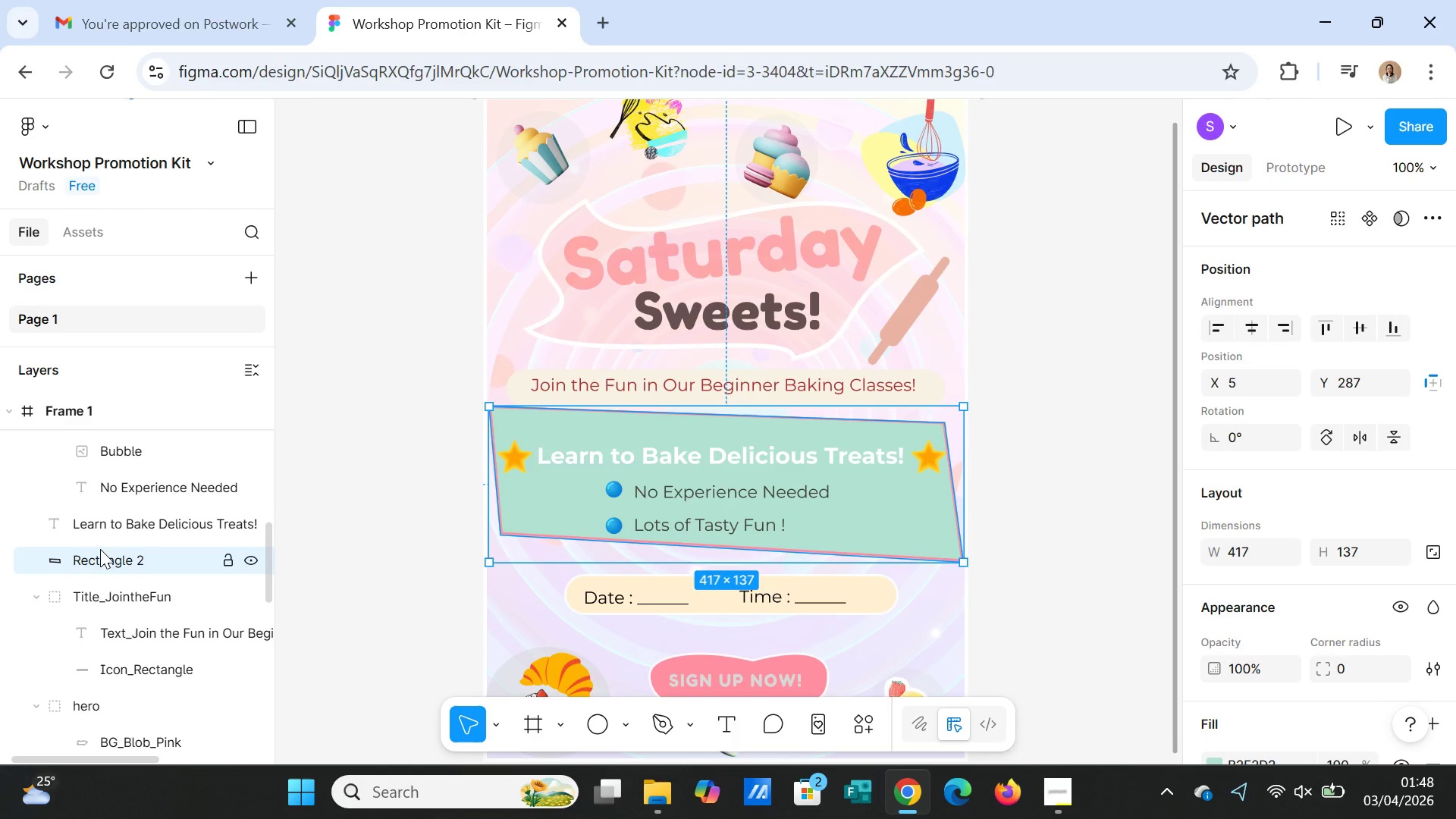 
scroll: coordinate [115, 560], scroll_direction: up, amount: 1.0
 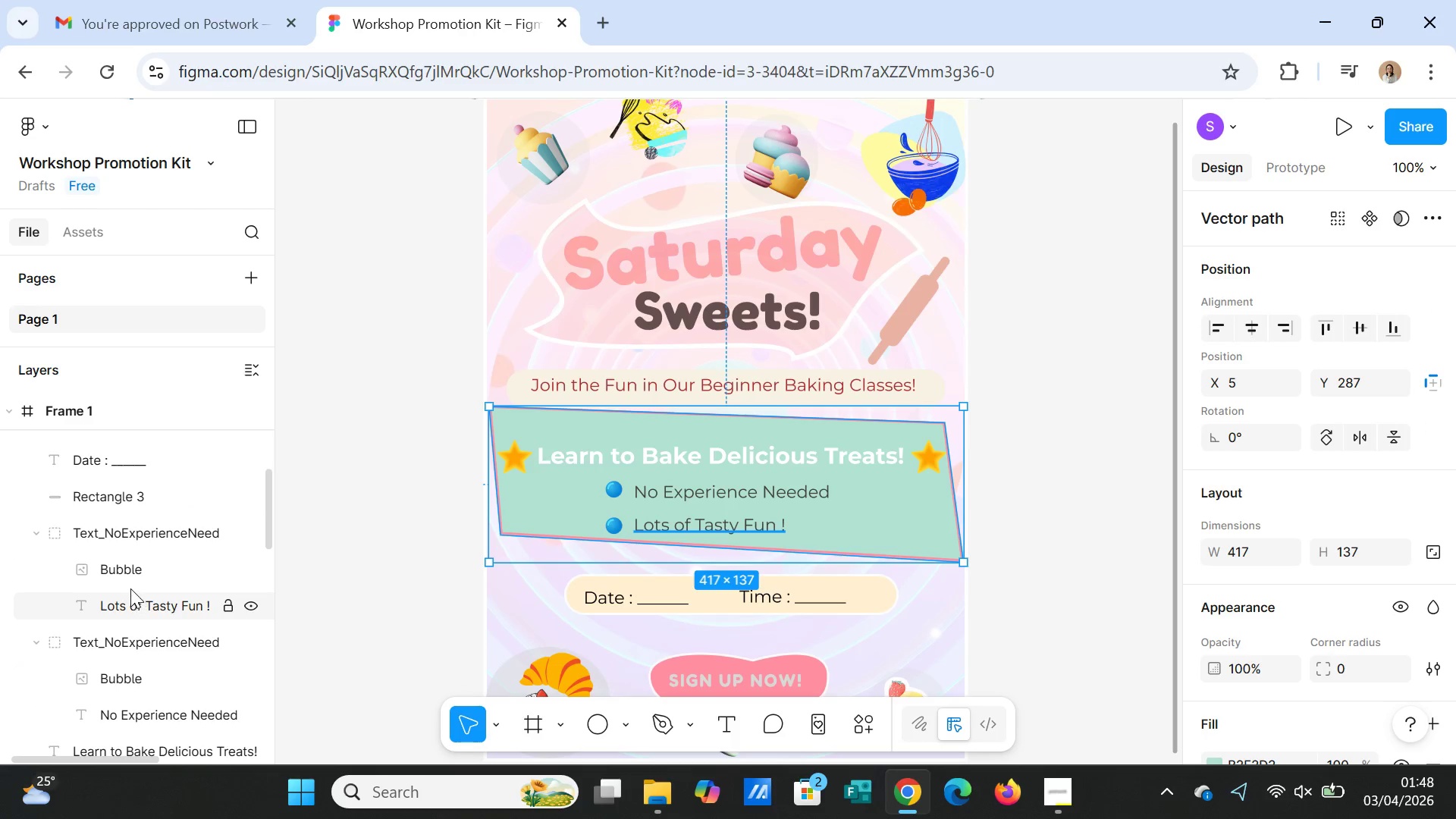 
scroll: coordinate [130, 586], scroll_direction: down, amount: 1.0
 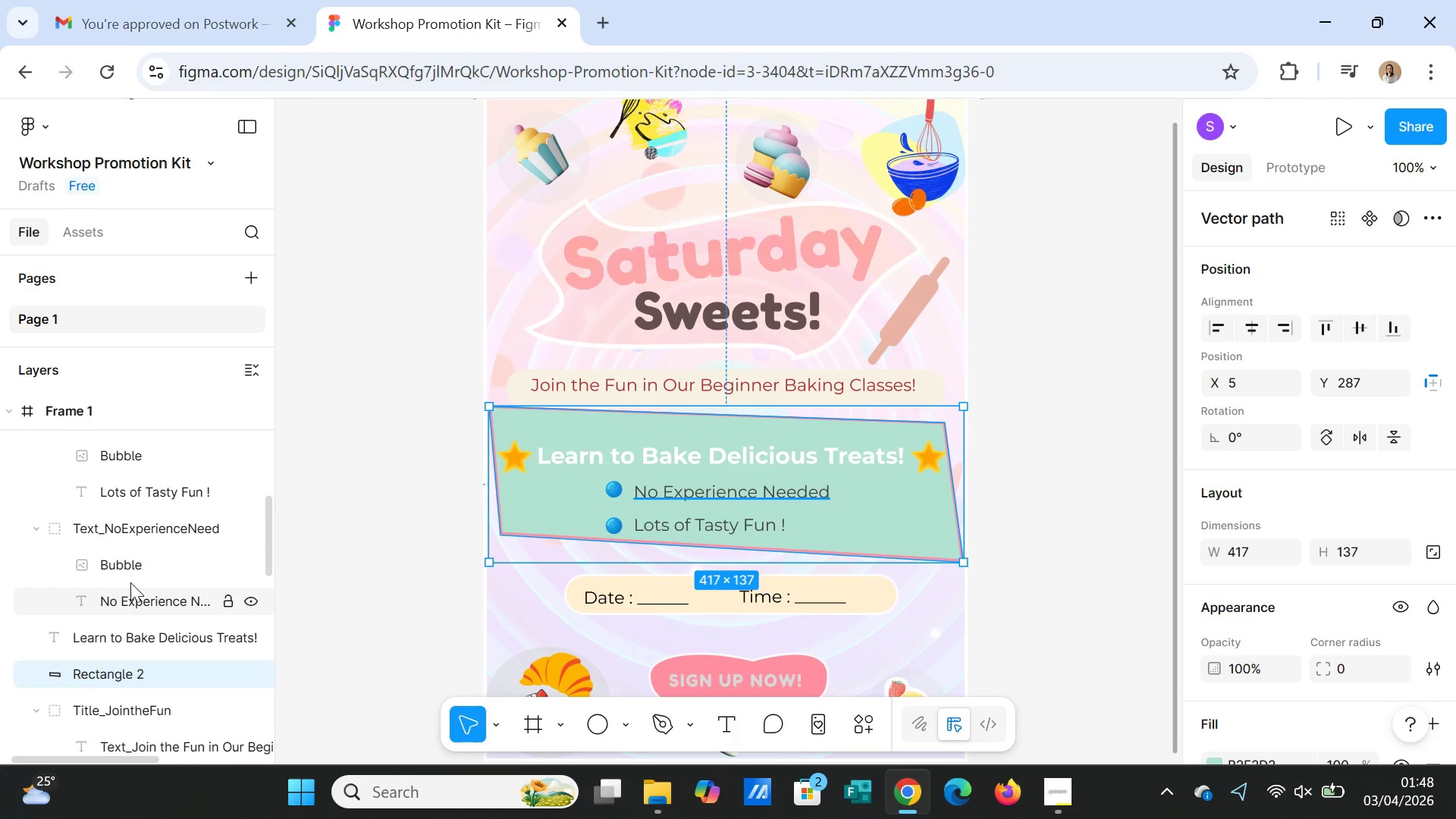 
scroll: coordinate [130, 582], scroll_direction: up, amount: 1.0
 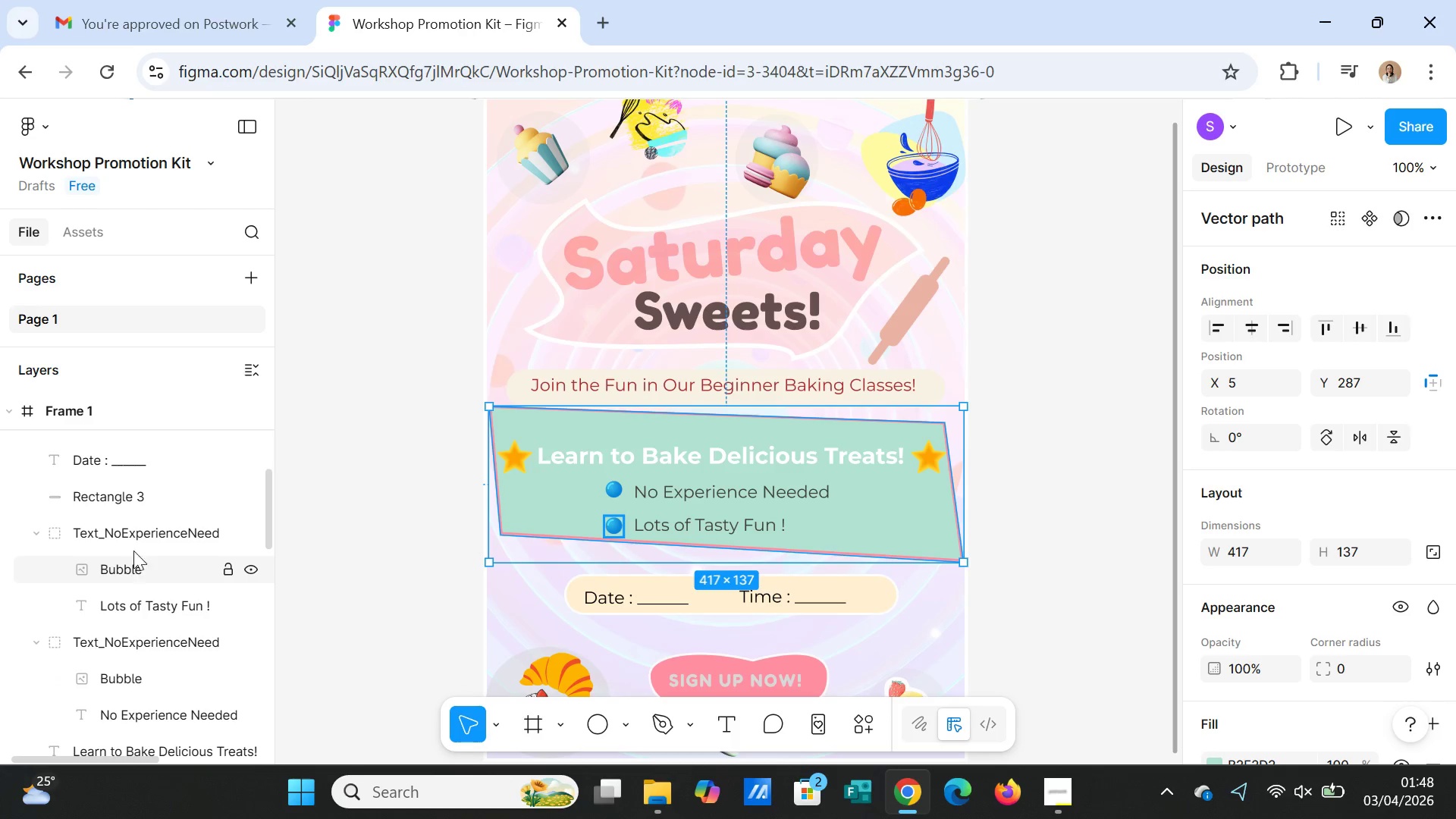 
left_click([135, 533])
 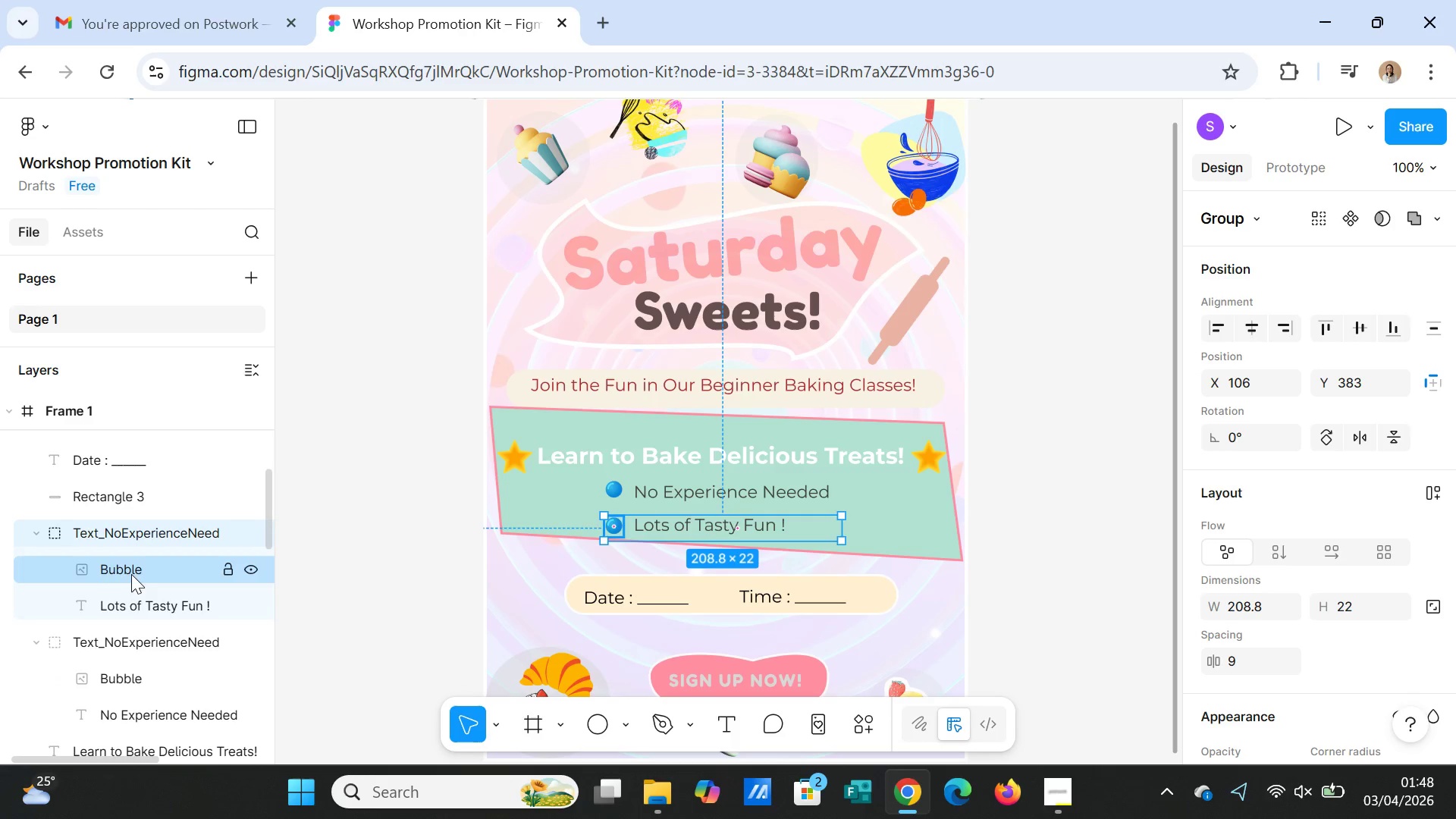 
left_click([122, 641])
 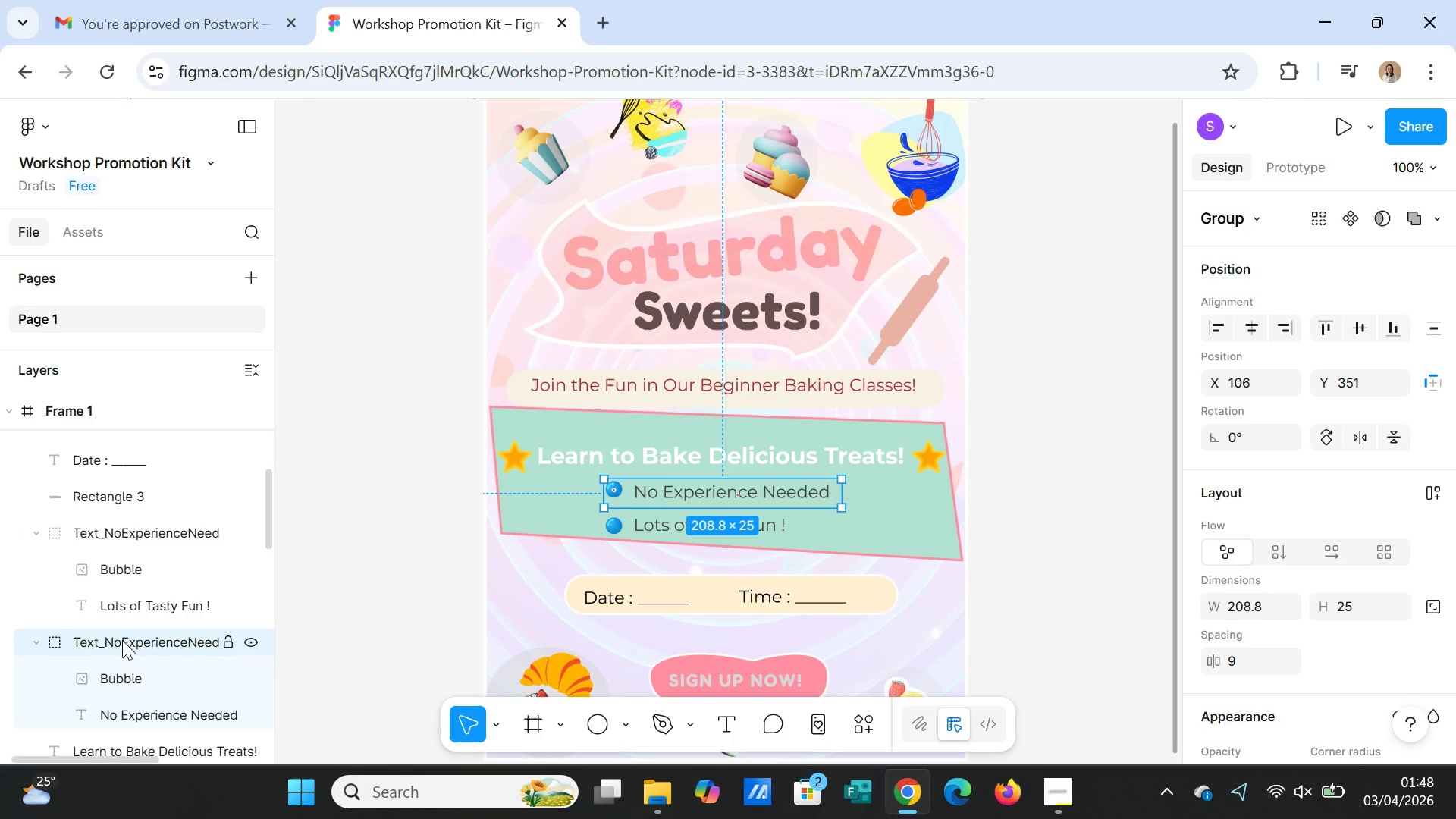 
wait(5.78)
 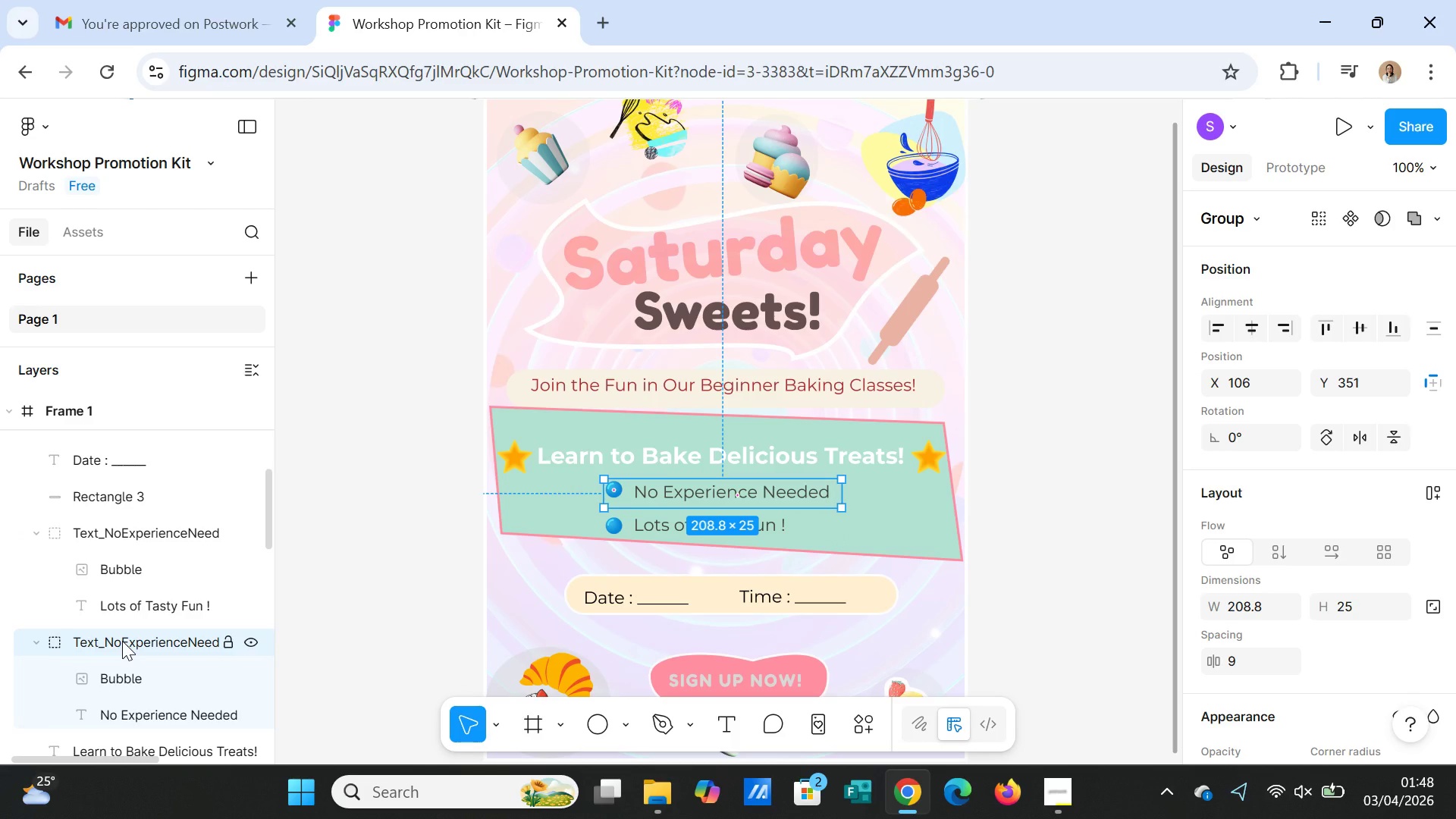 
double_click([135, 539])
 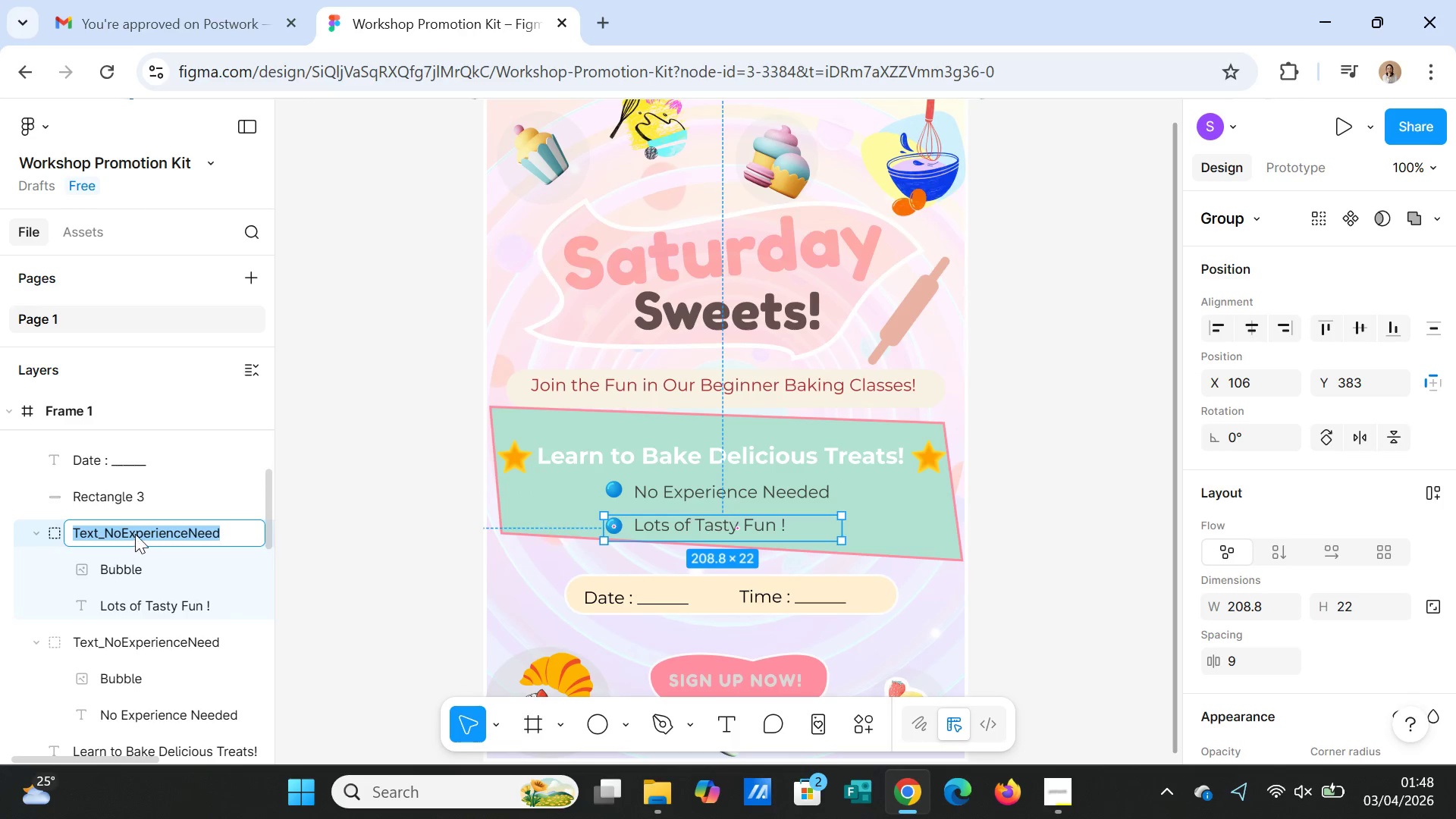 
left_click([135, 533])
 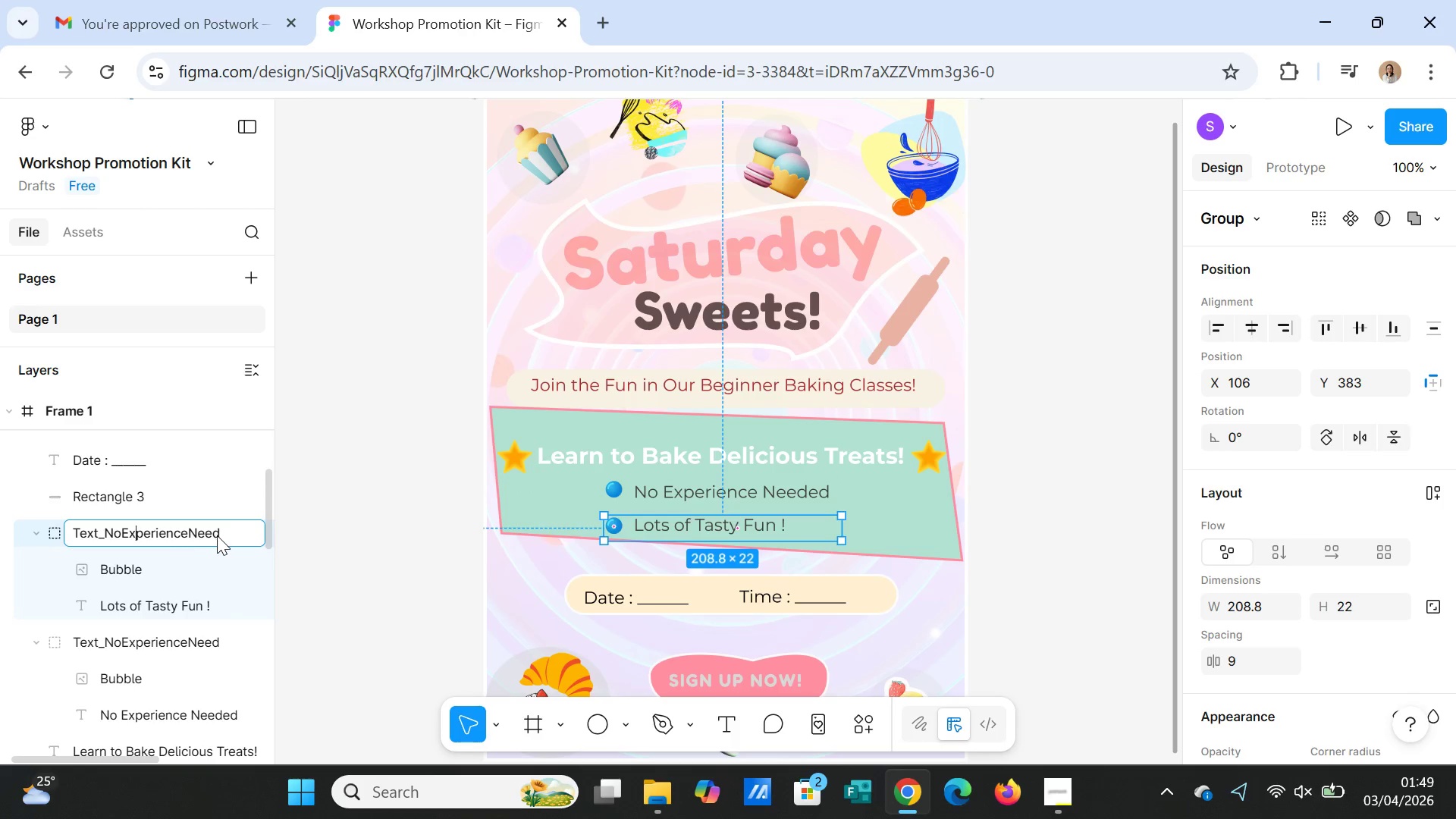 
double_click([231, 536])
 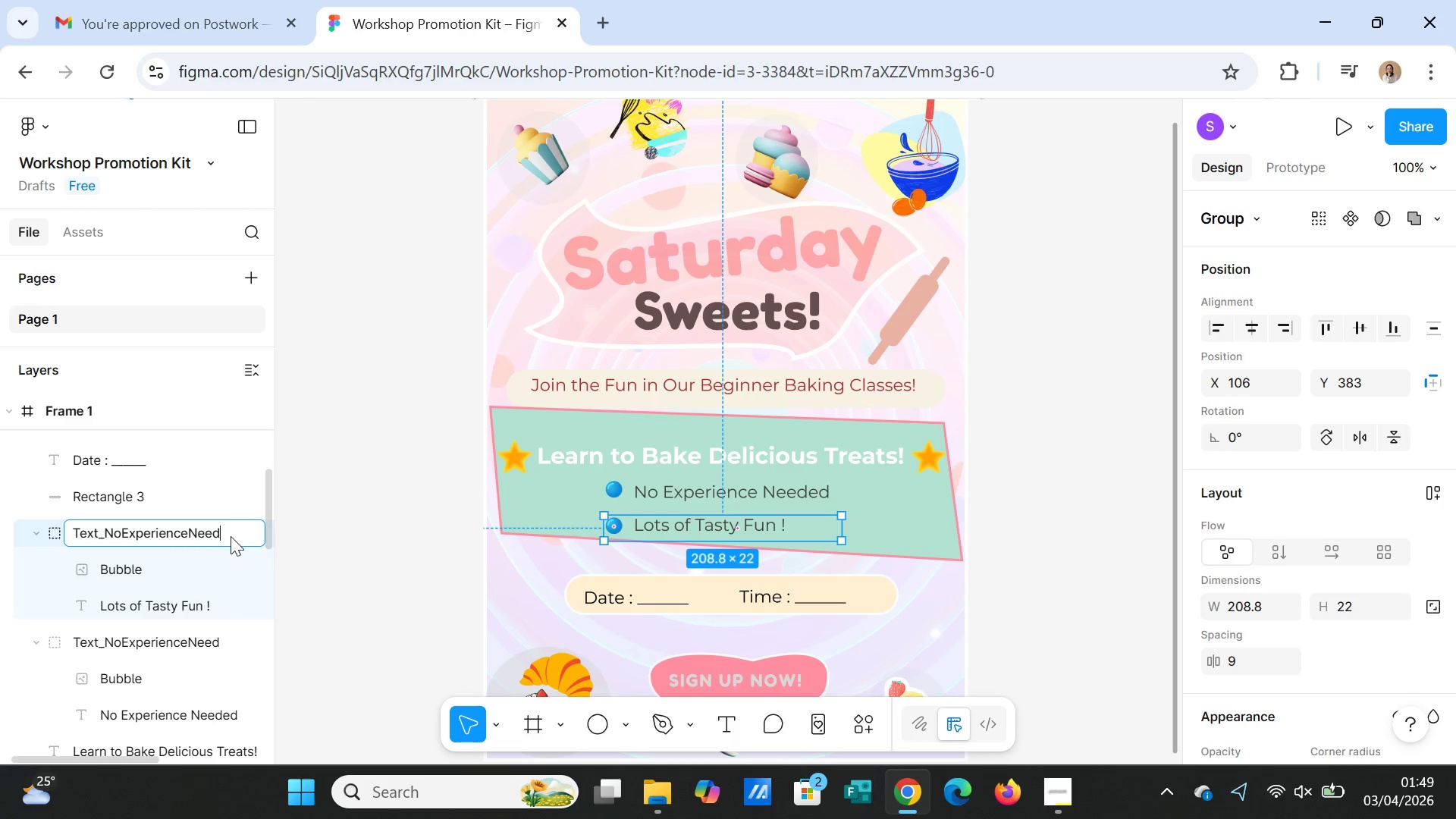 
double_click([231, 536])
 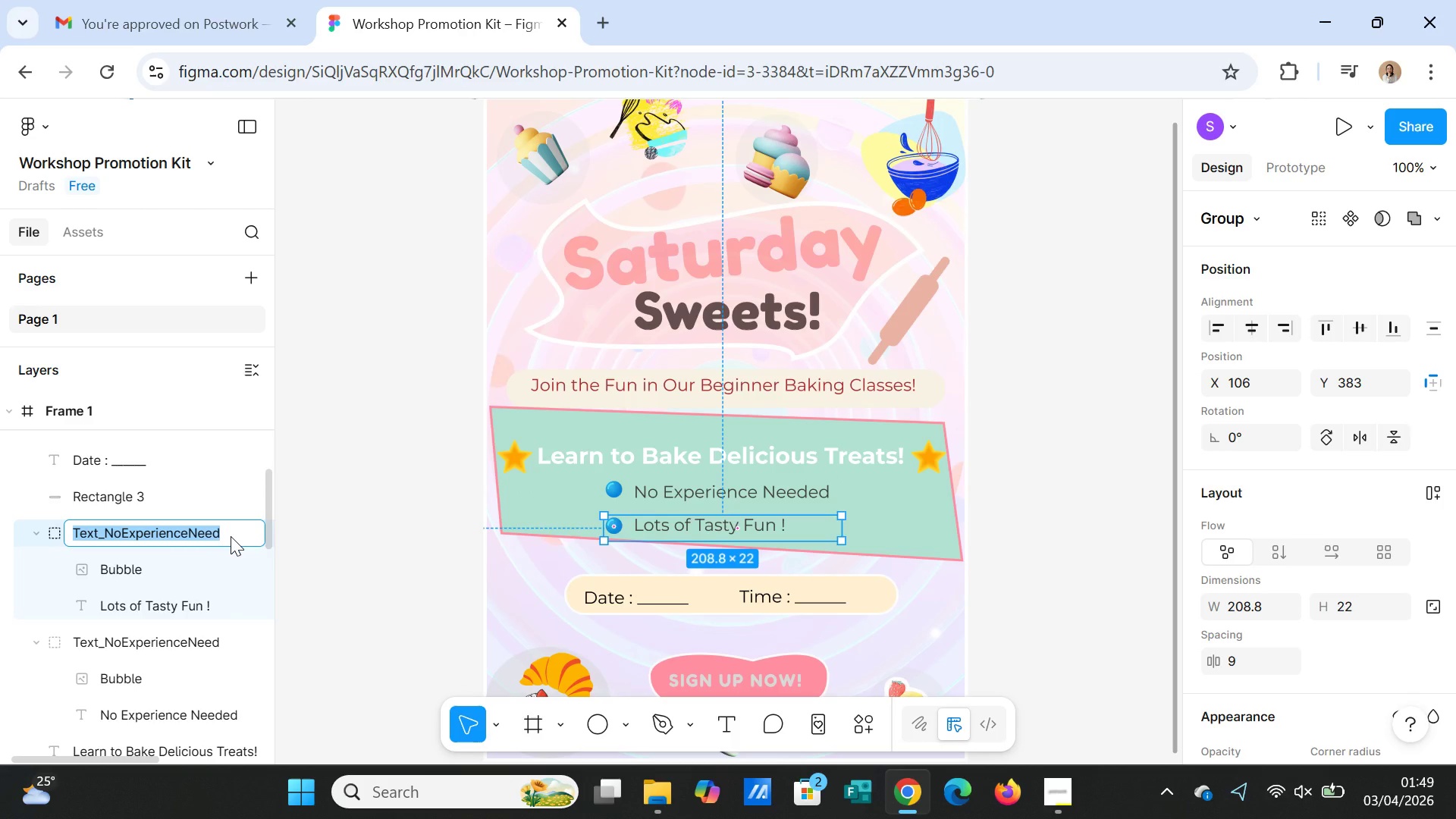 
triple_click([231, 536])
 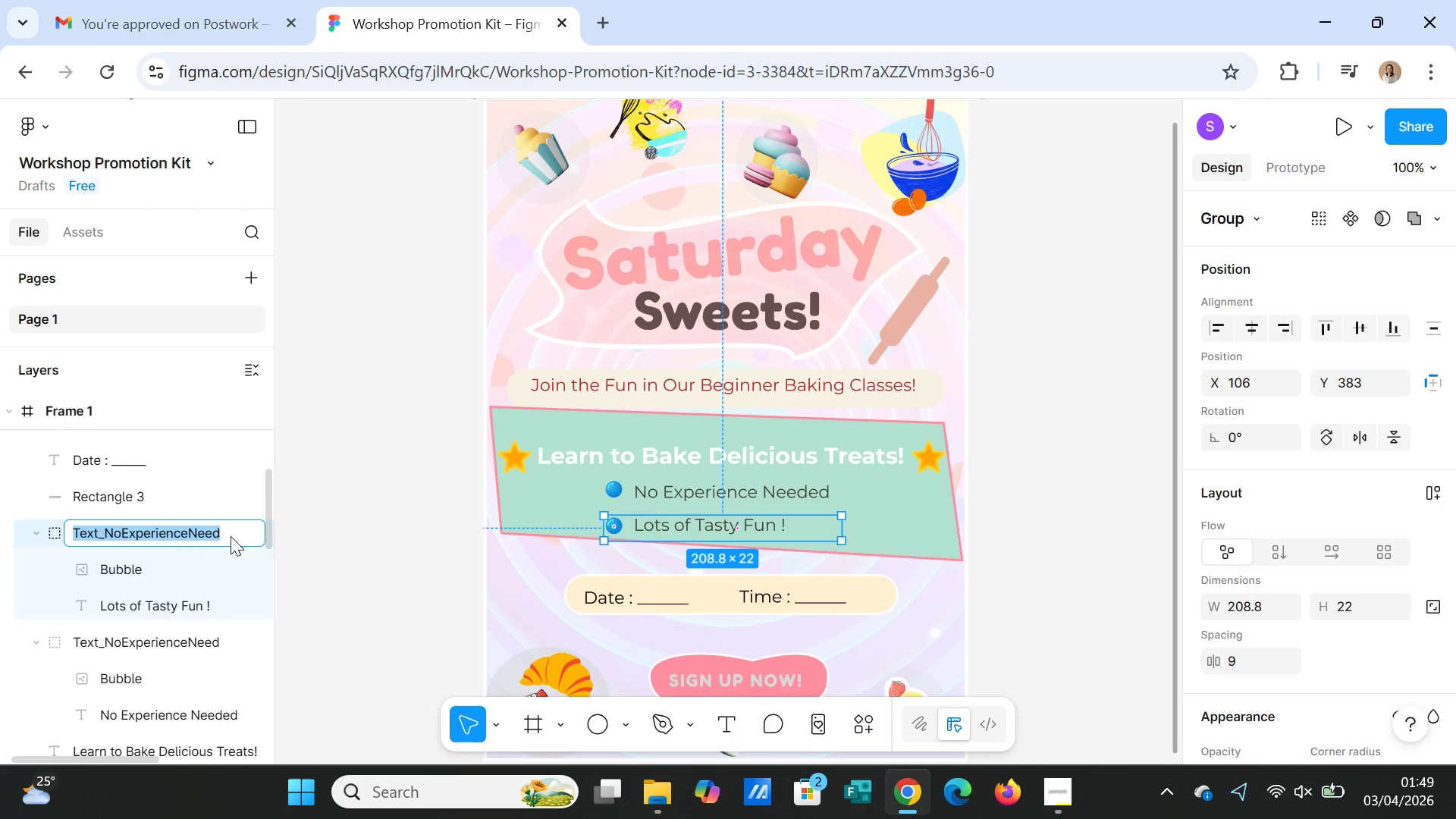 
triple_click([231, 536])
 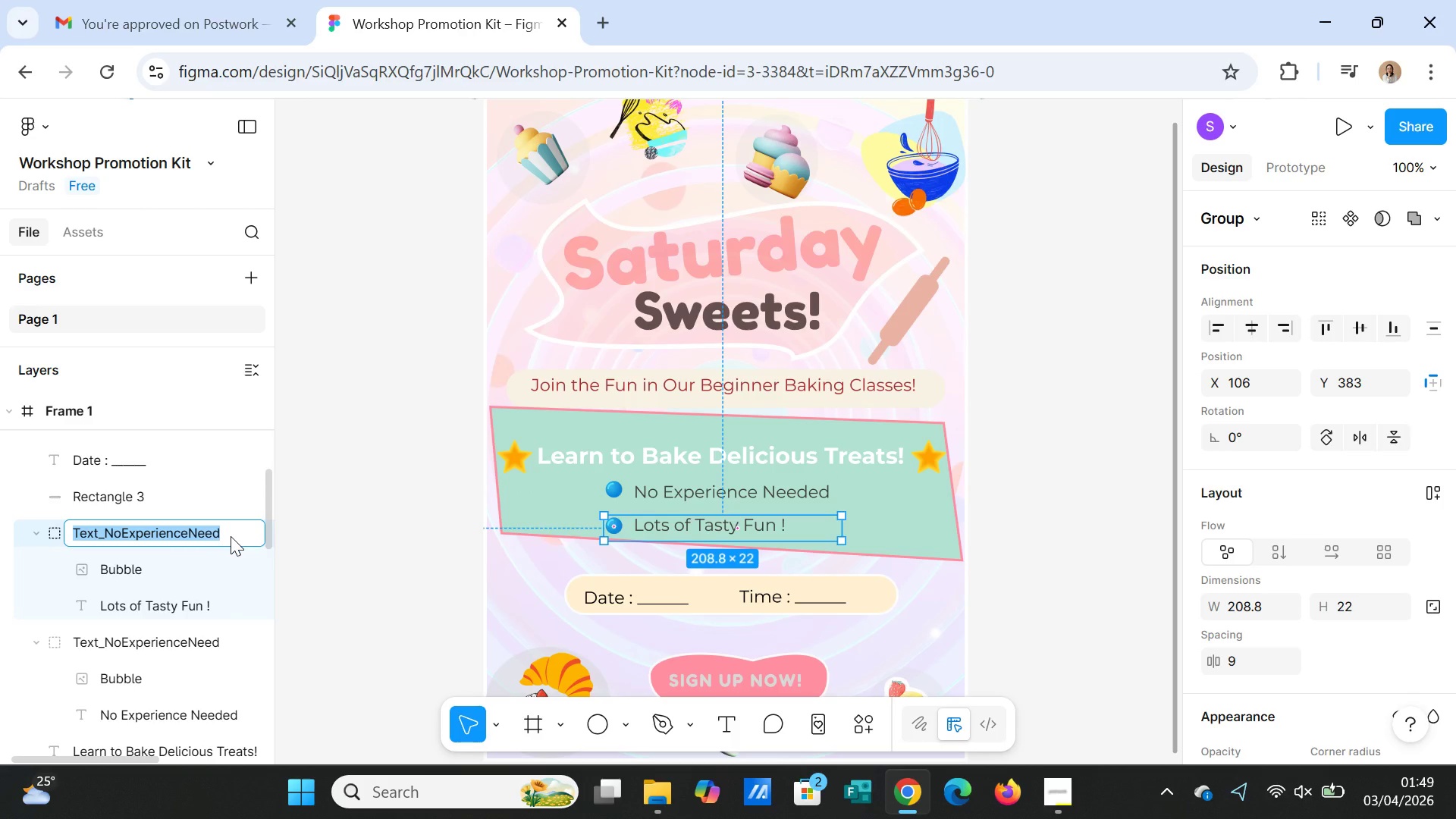 
triple_click([231, 536])
 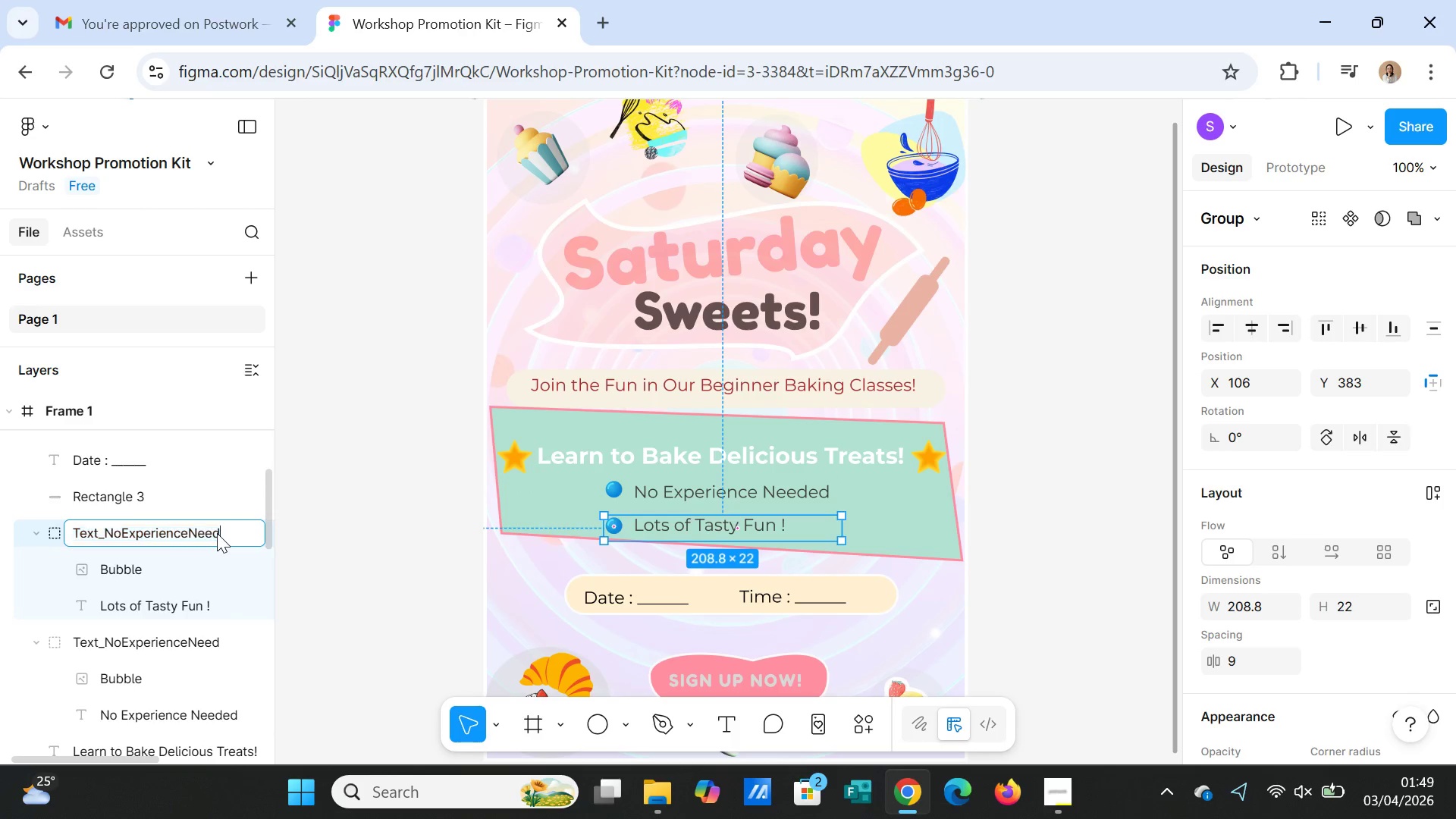 
double_click([217, 533])
 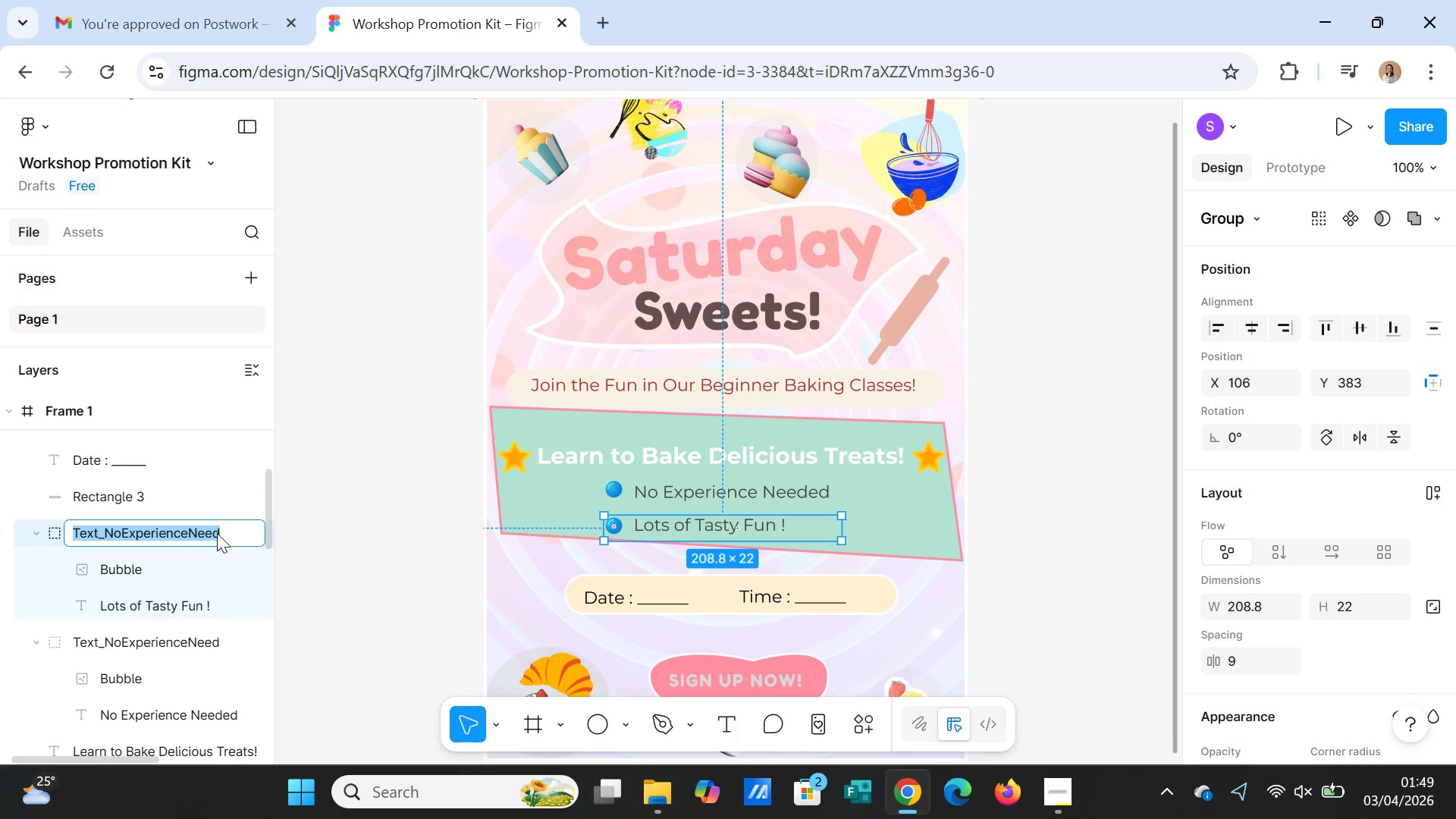 
triple_click([217, 533])
 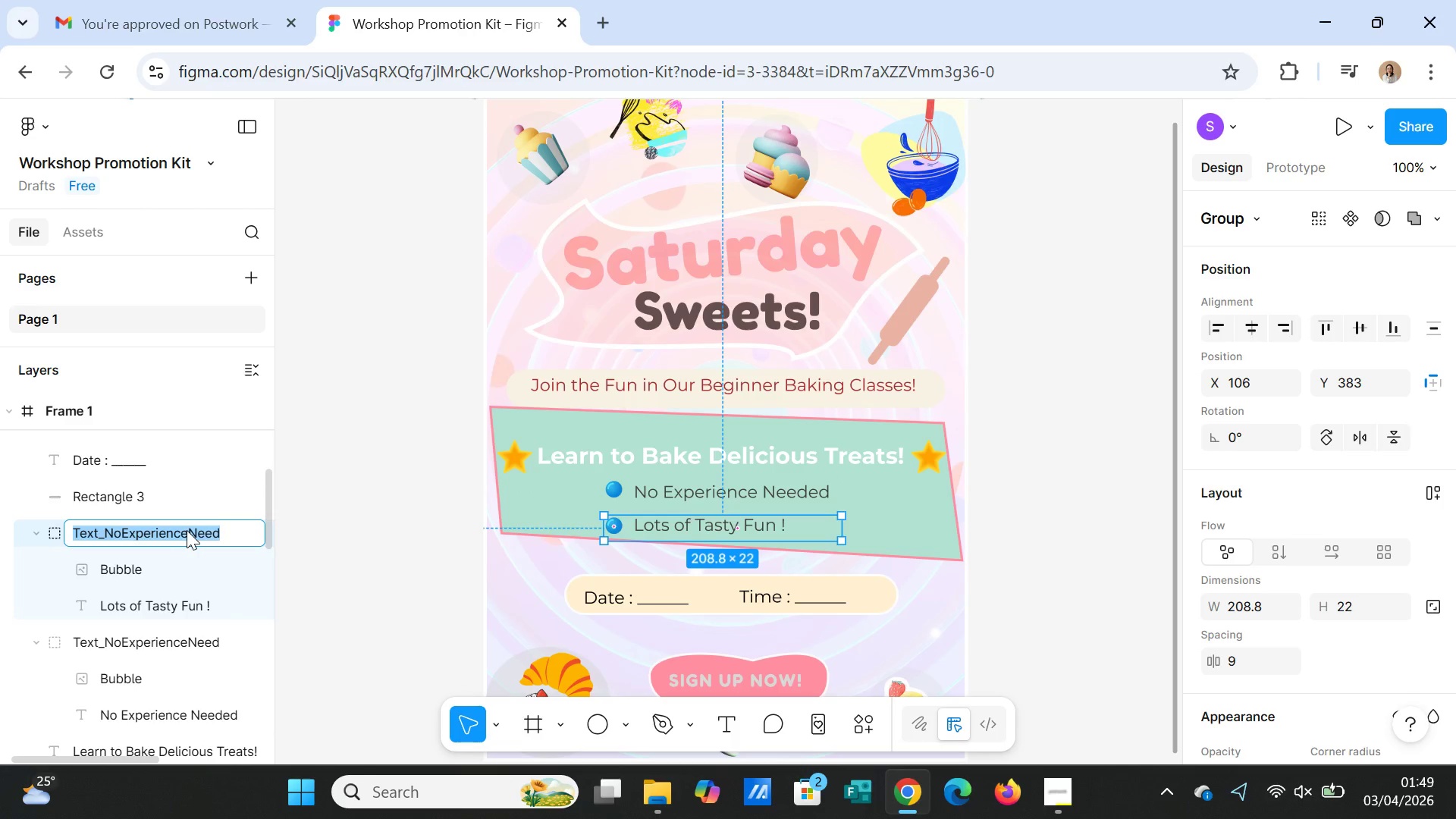 
double_click([187, 530])
 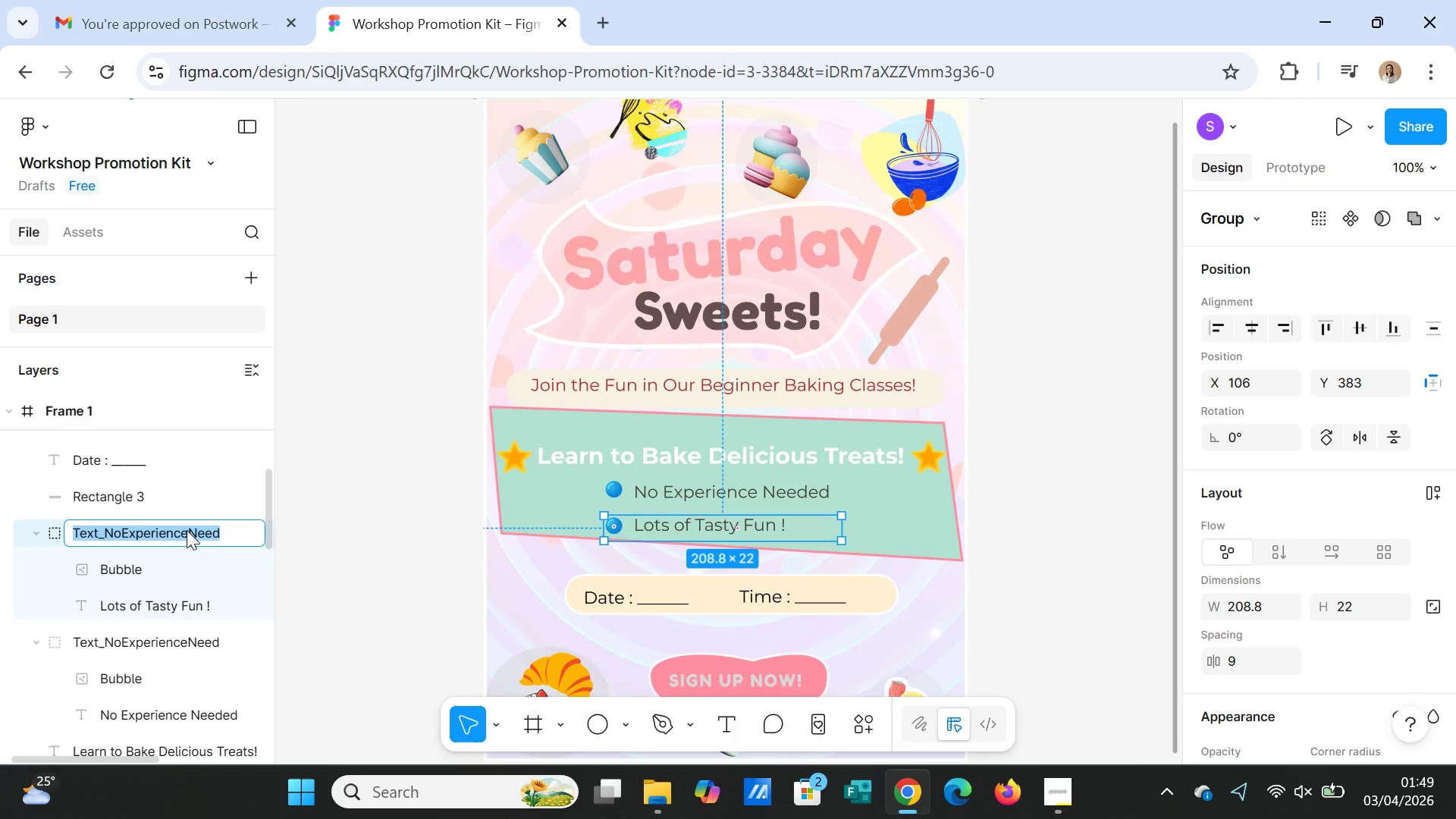 
triple_click([187, 530])
 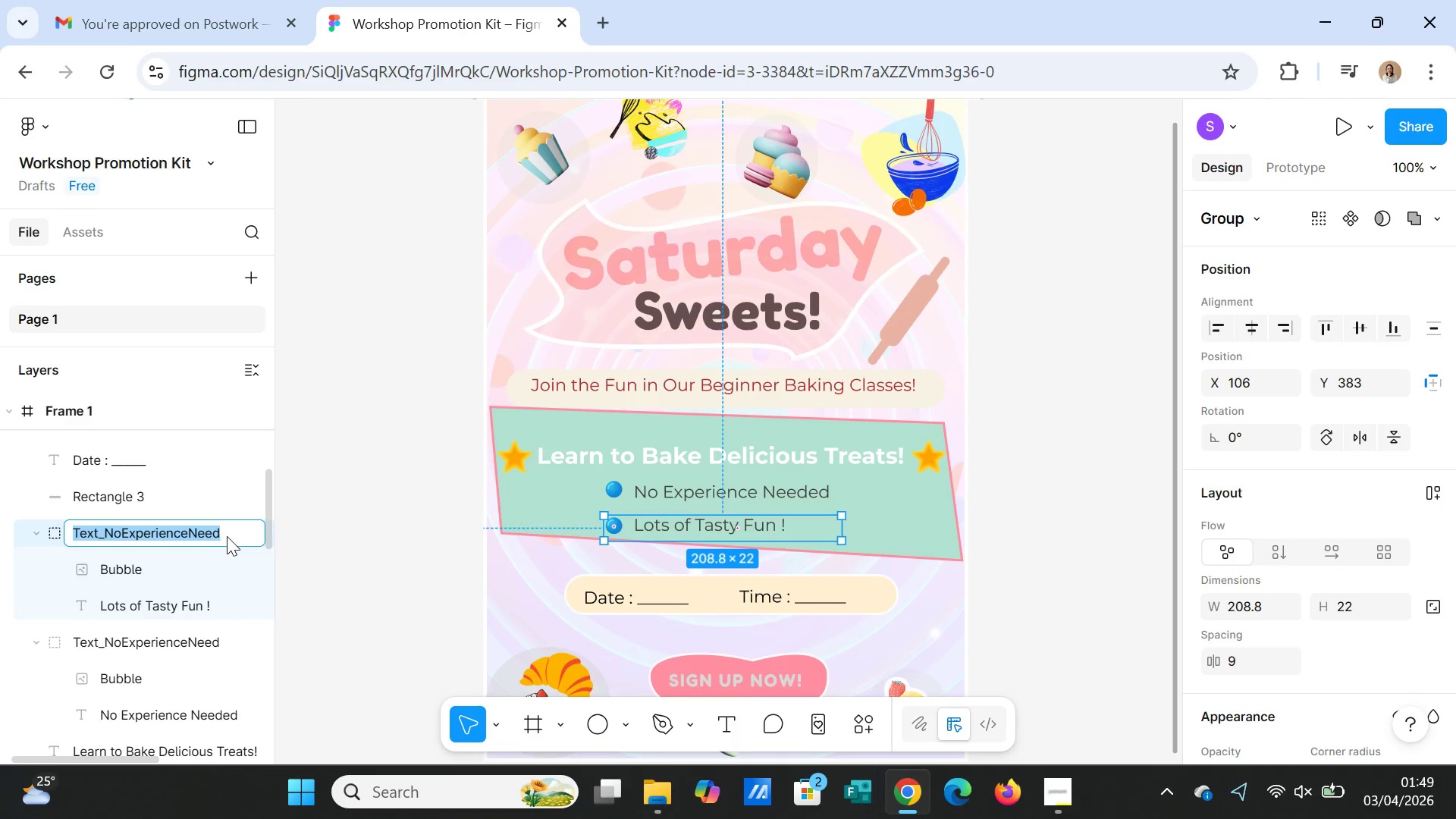 
left_click([228, 536])
 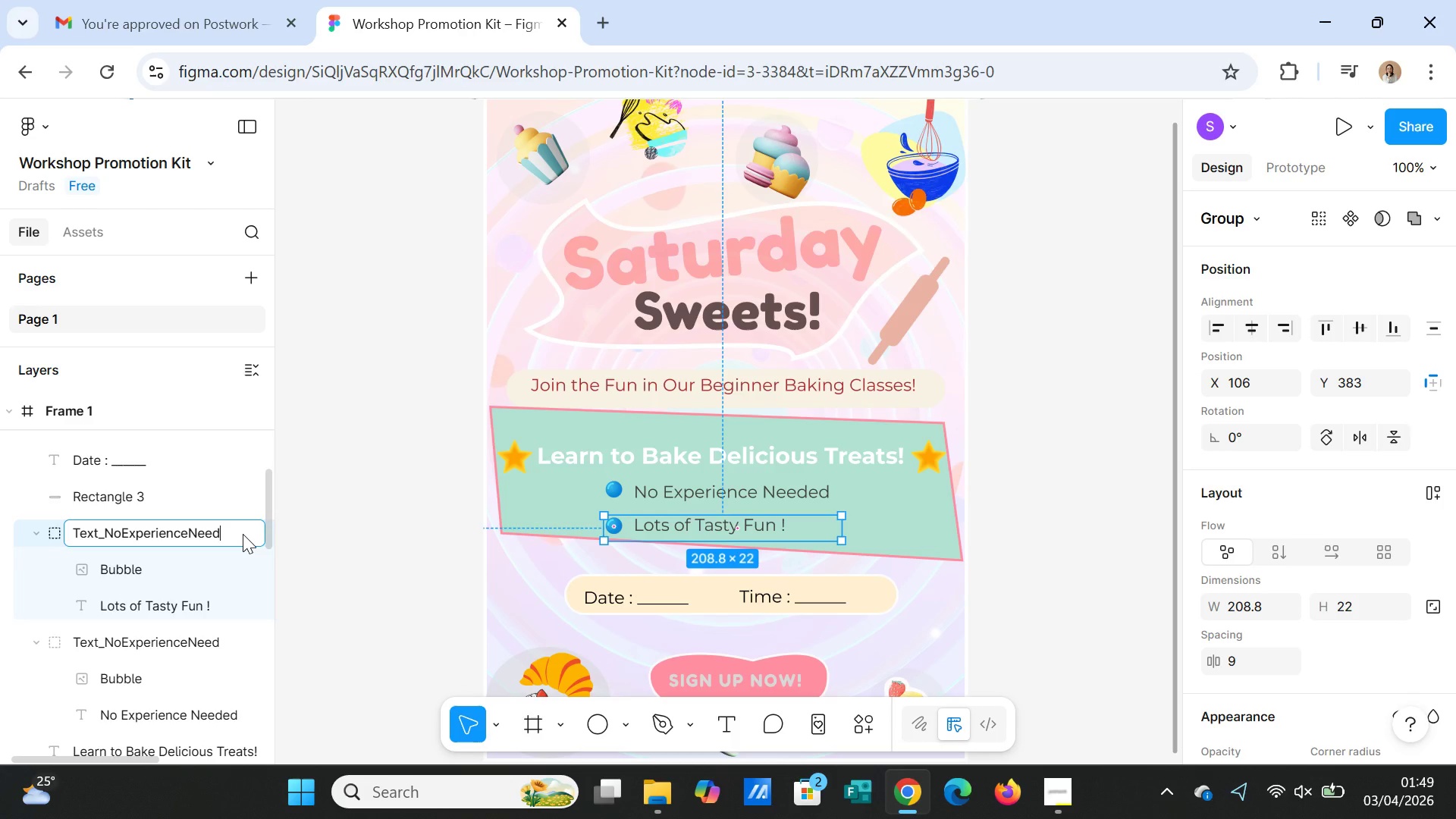 
key(Backspace)
key(Backspace)
key(Backspace)
key(Backspace)
key(Backspace)
key(Backspace)
key(Backspace)
key(Backspace)
key(Backspace)
key(Backspace)
key(Backspace)
key(Backspace)
key(Backspace)
key(Backspace)
key(Backspace)
key(Backspace)
type(Lots)
 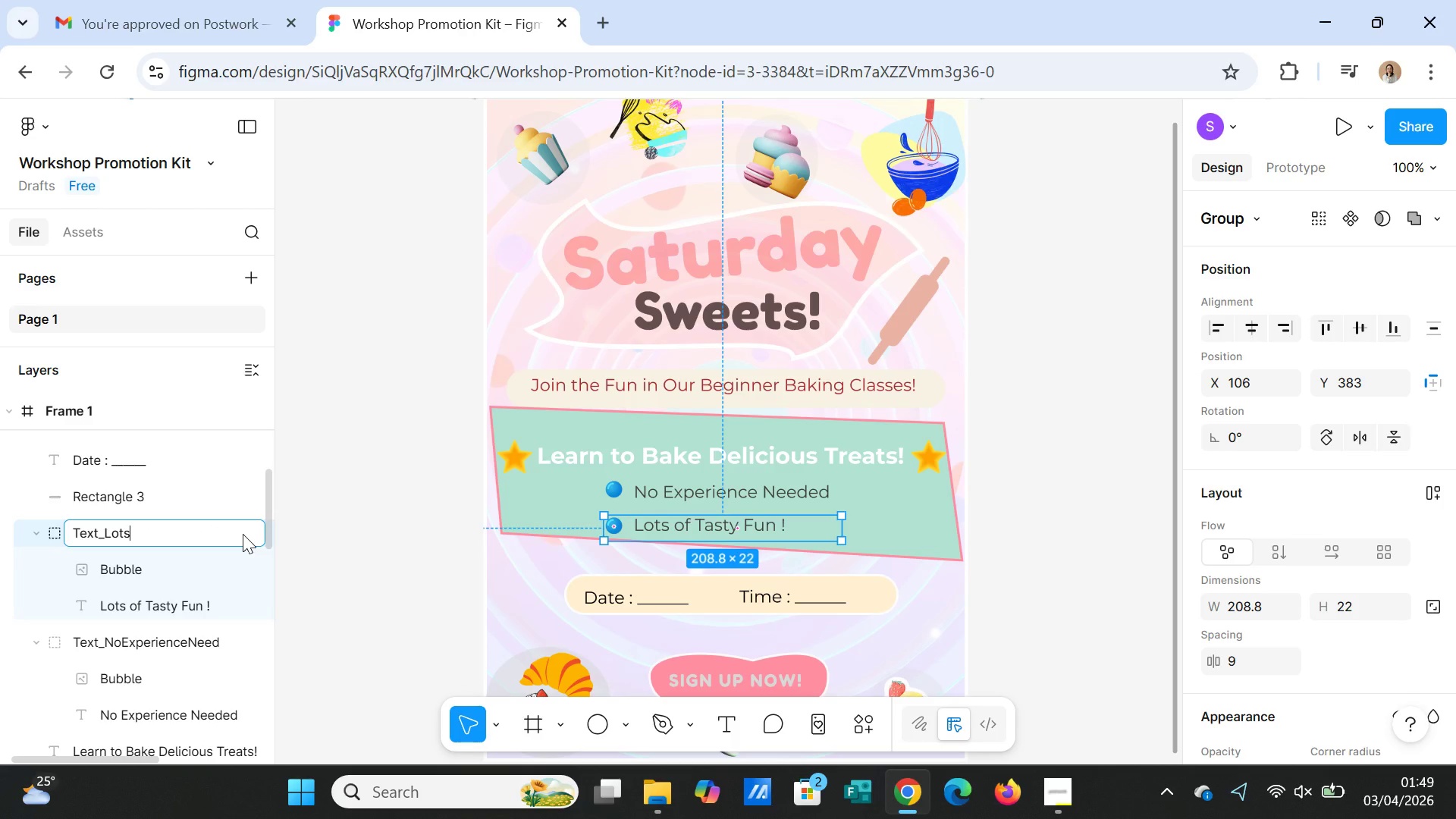 
type(OfTas)
key(Backspace)
key(Backspace)
key(Backspace)
type(TastyFUN)
key(Backspace)
key(Backspace)
type(un)
 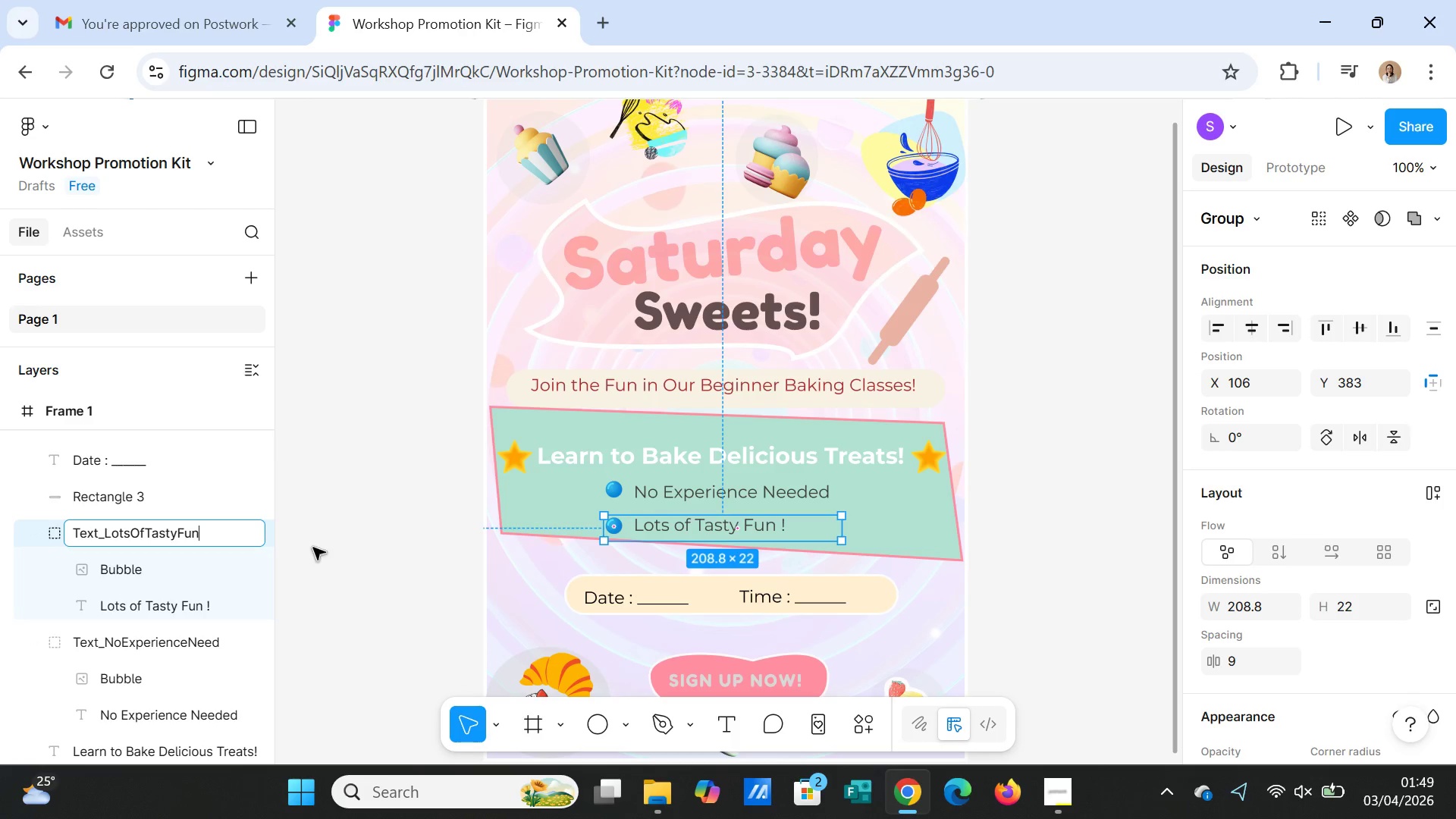 
left_click([332, 542])
 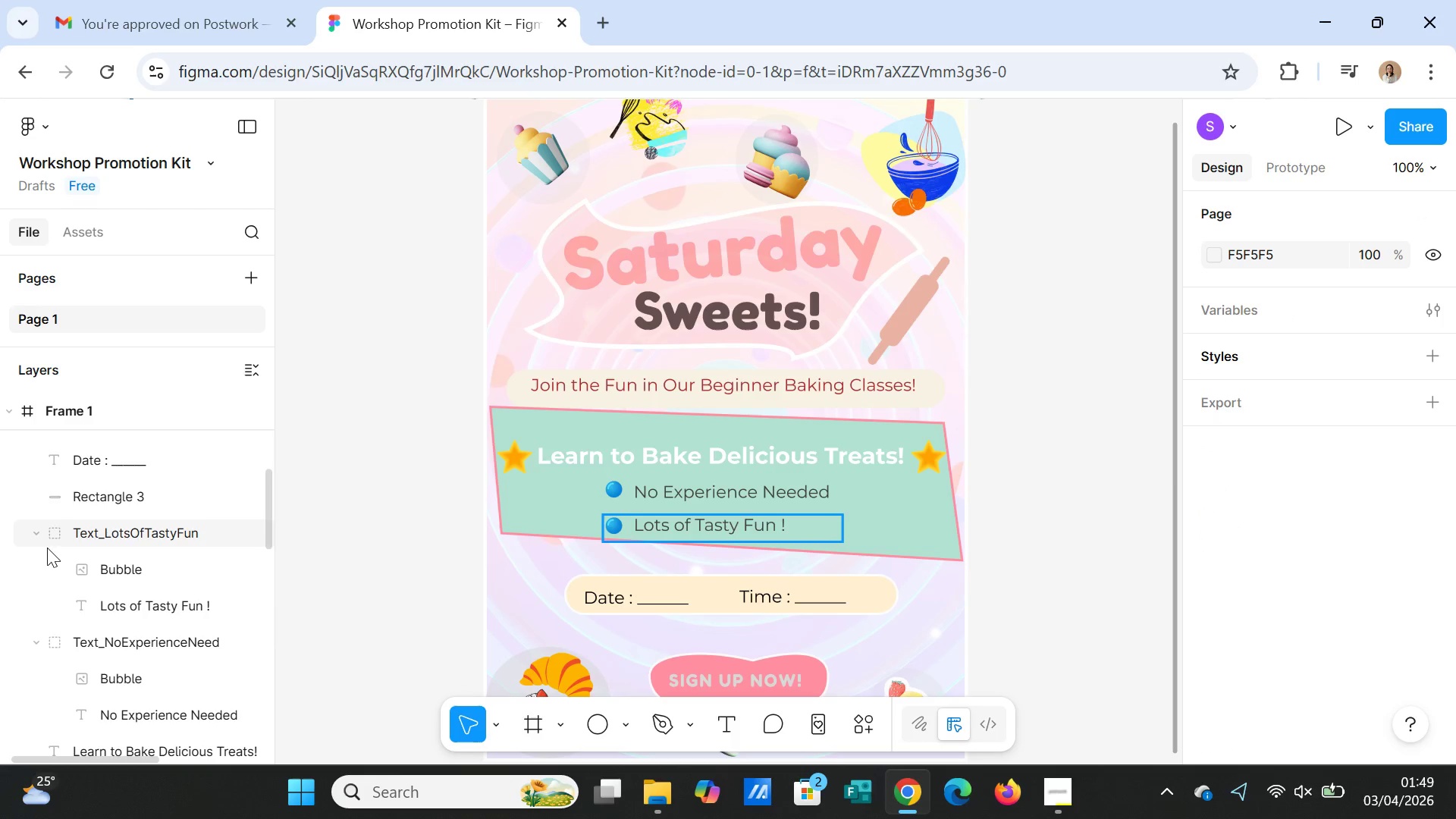 
left_click([37, 529])
 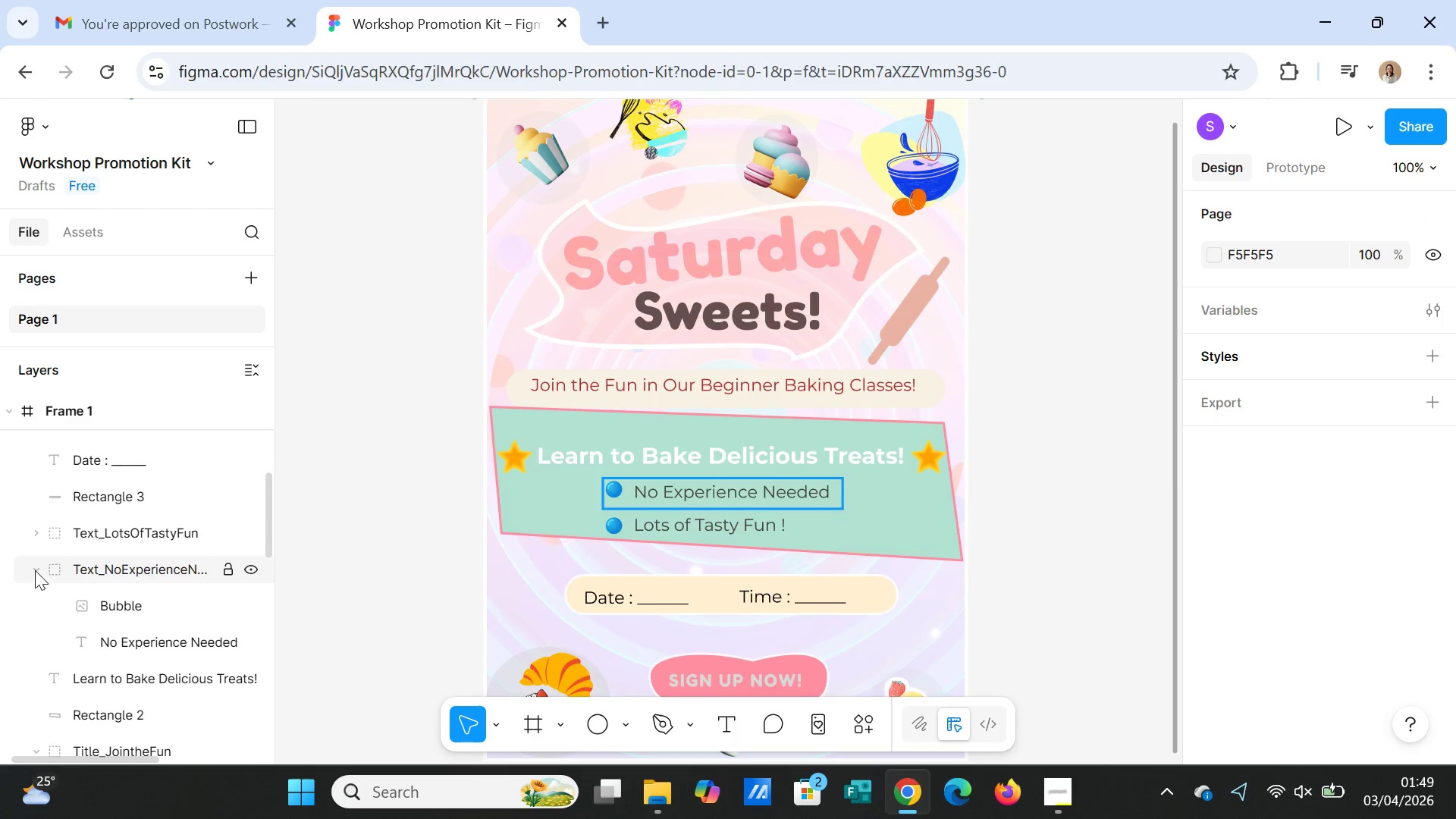 
left_click([35, 570])
 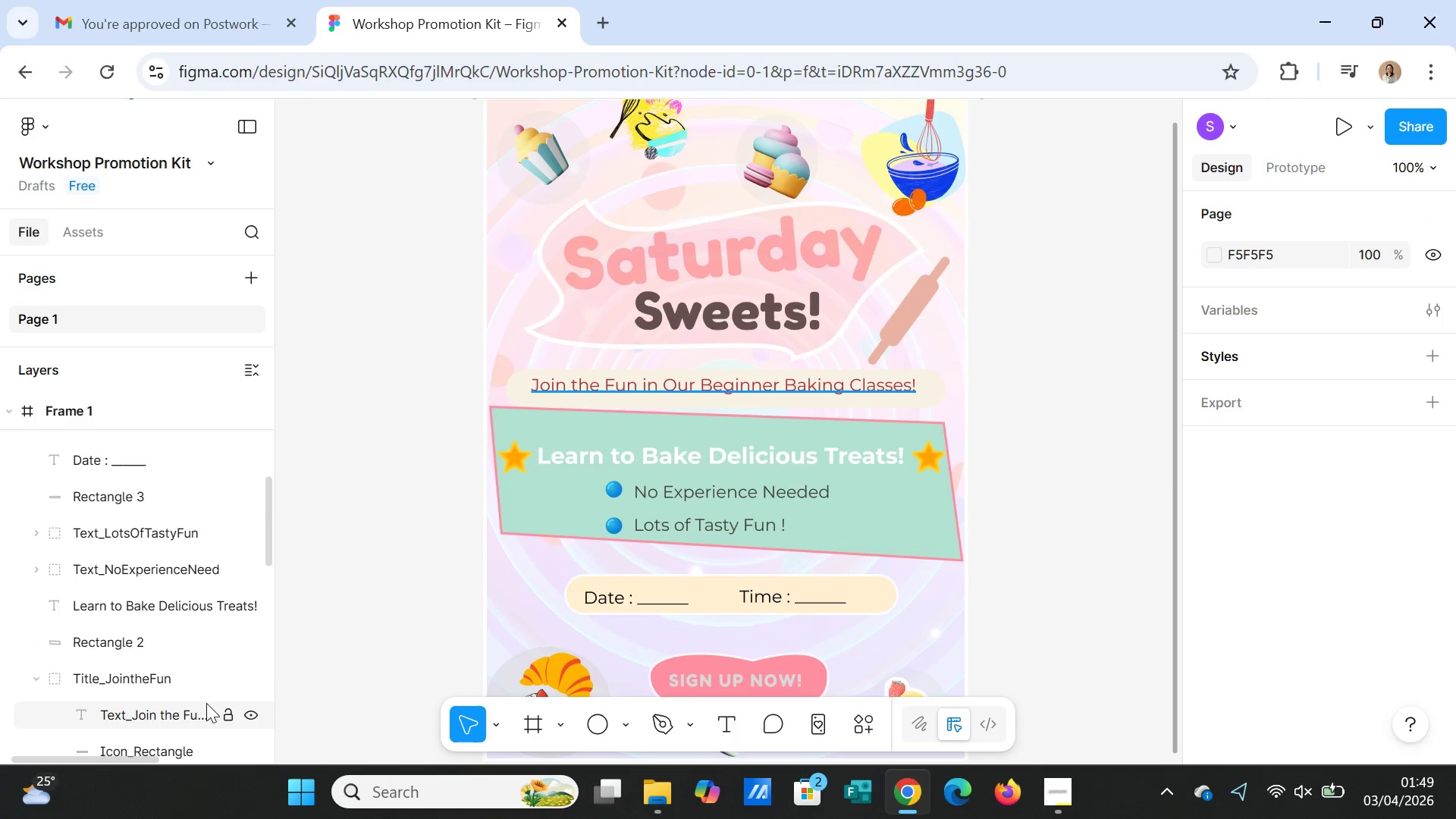 
left_click([130, 642])
 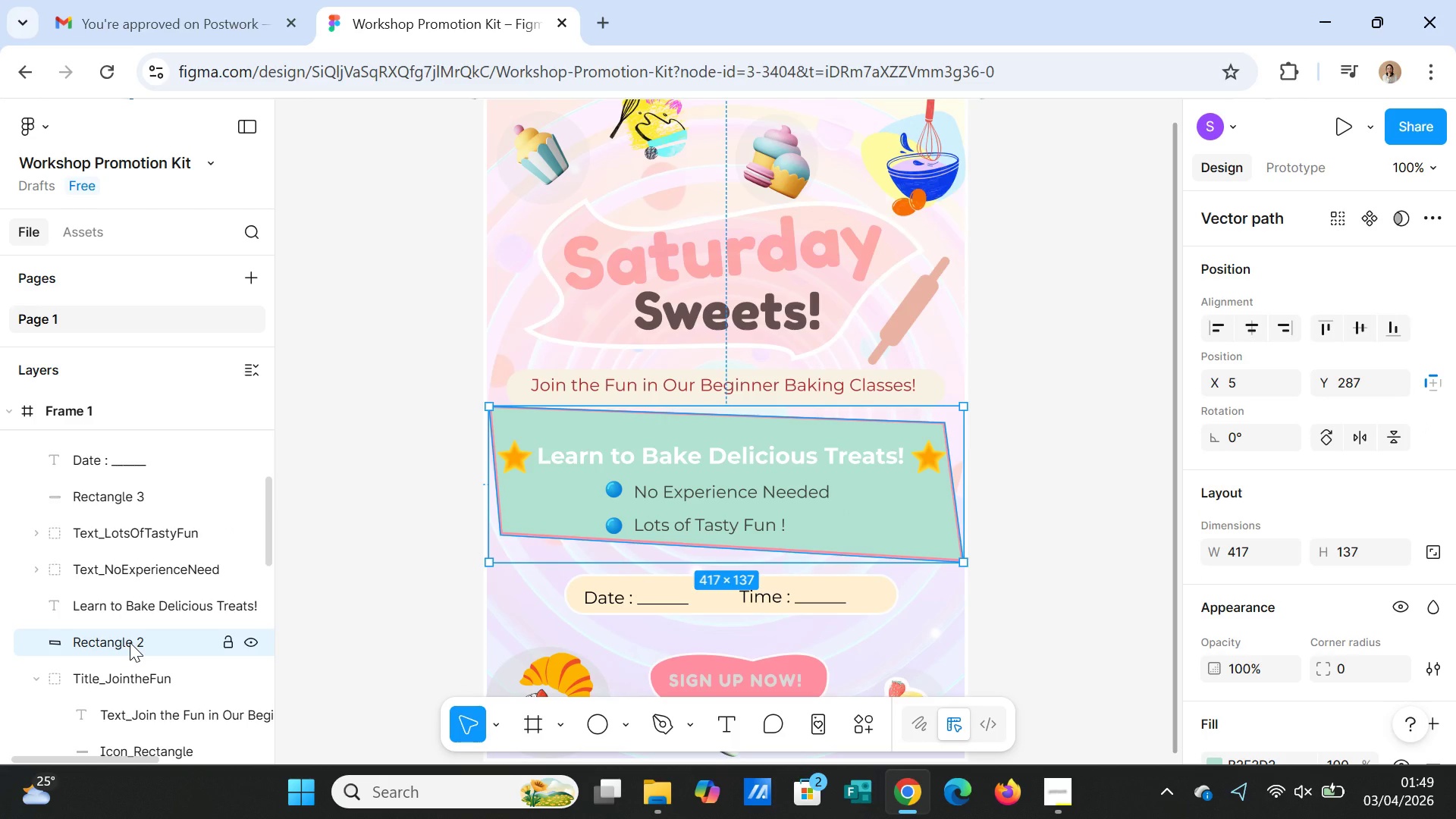 
double_click([130, 642])
 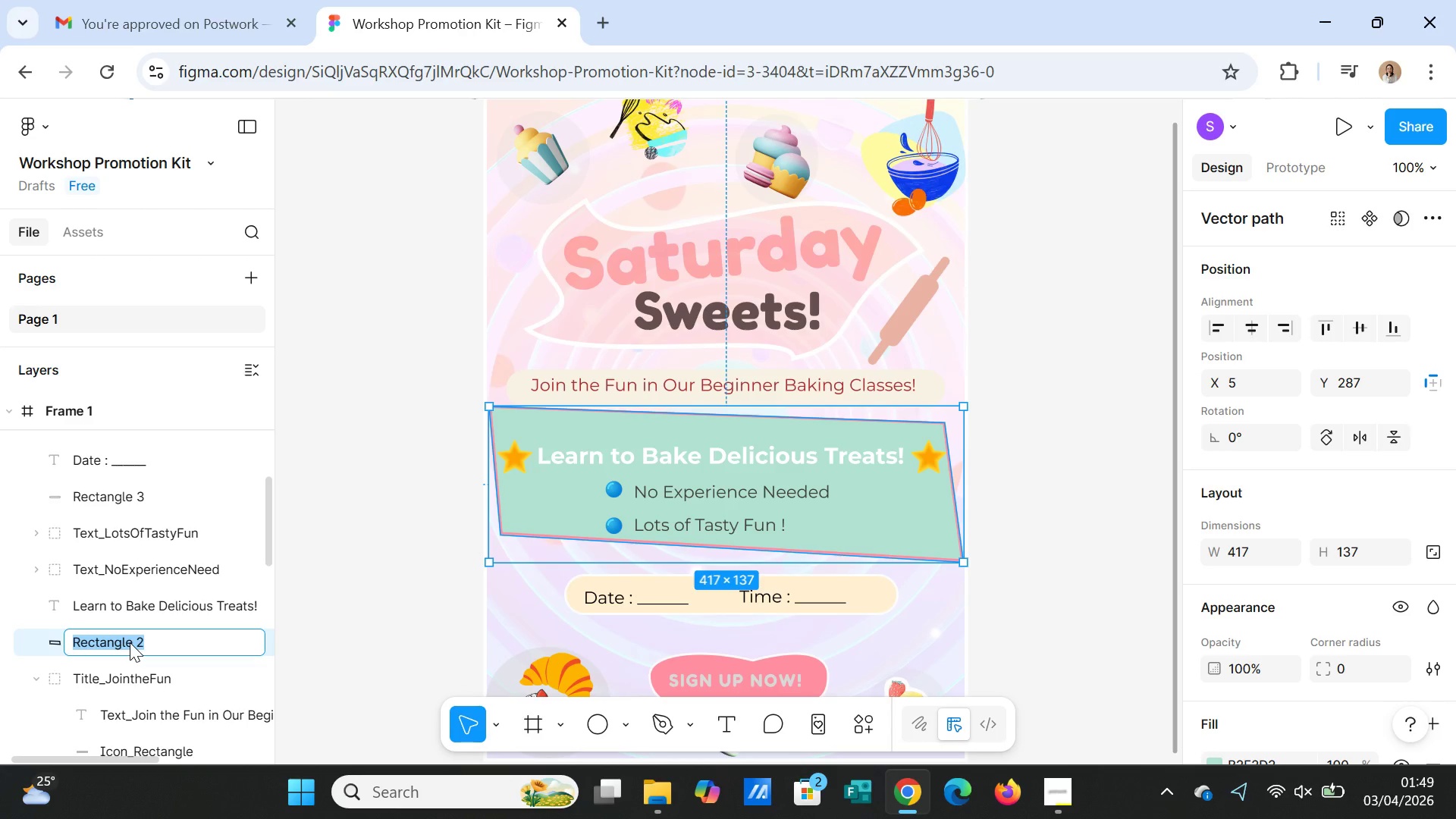 
type(Icon_)
 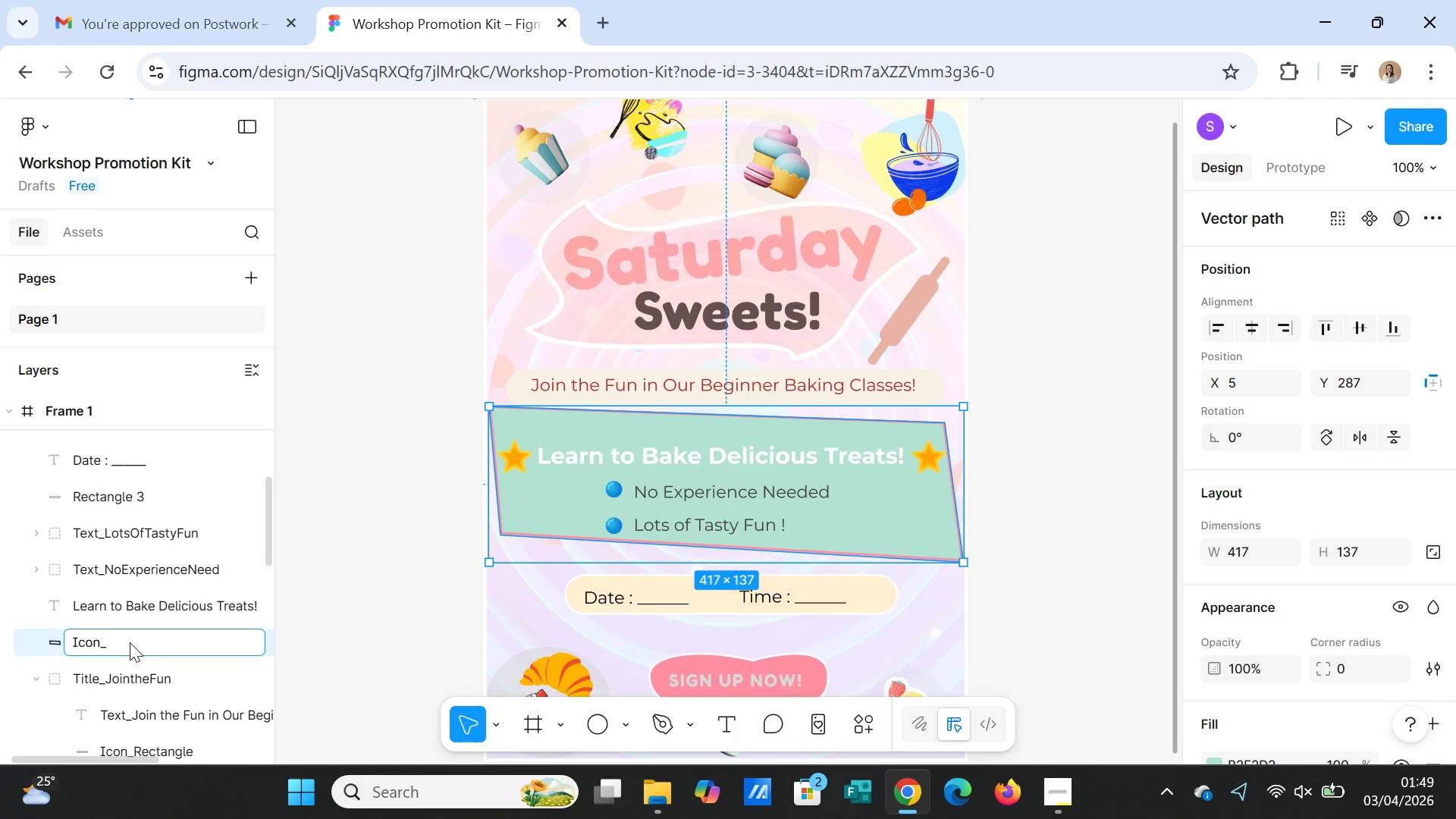 
wait(8.36)
 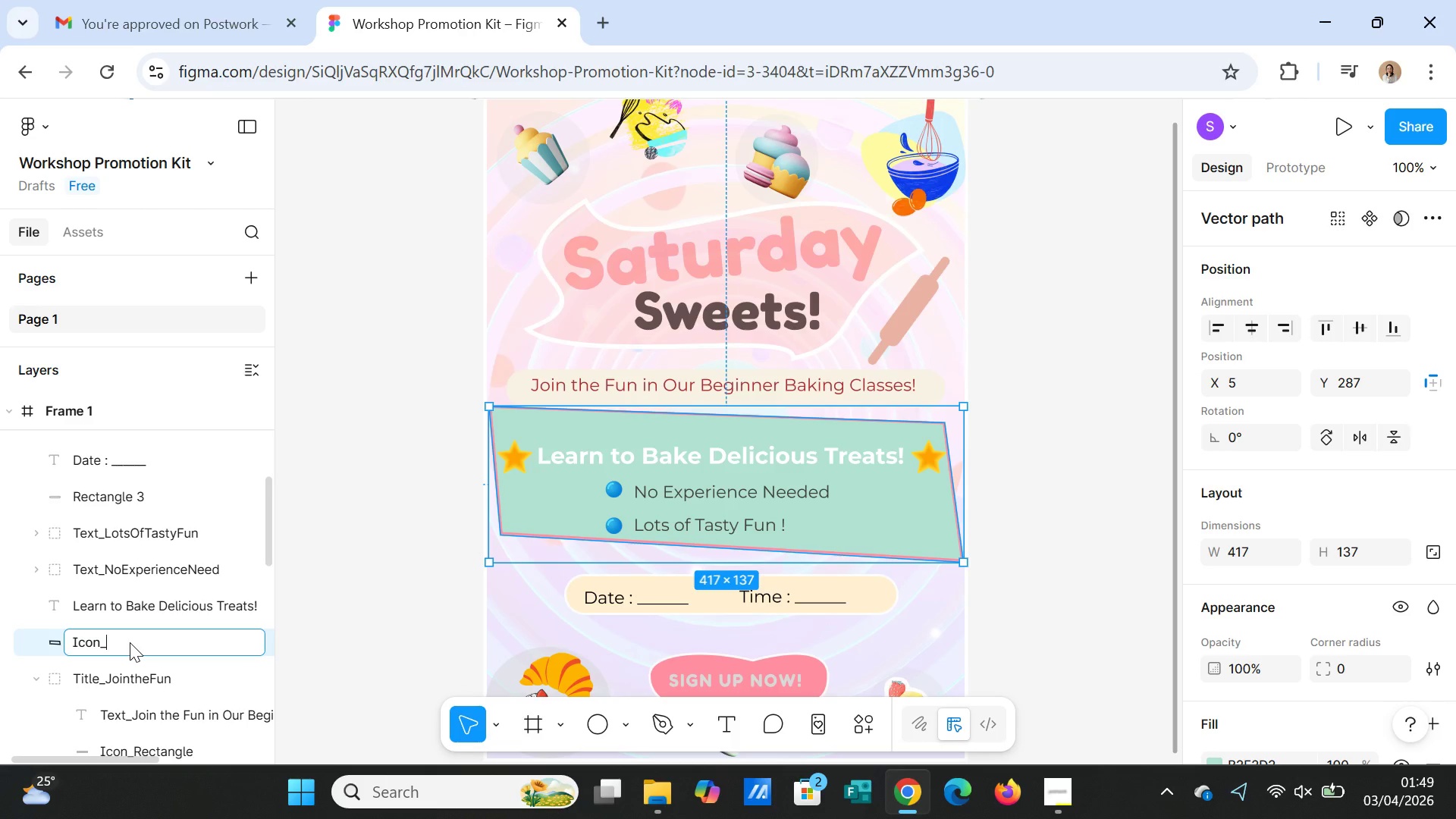 
type(Rectang)
key(Backspace)
type(gle)
 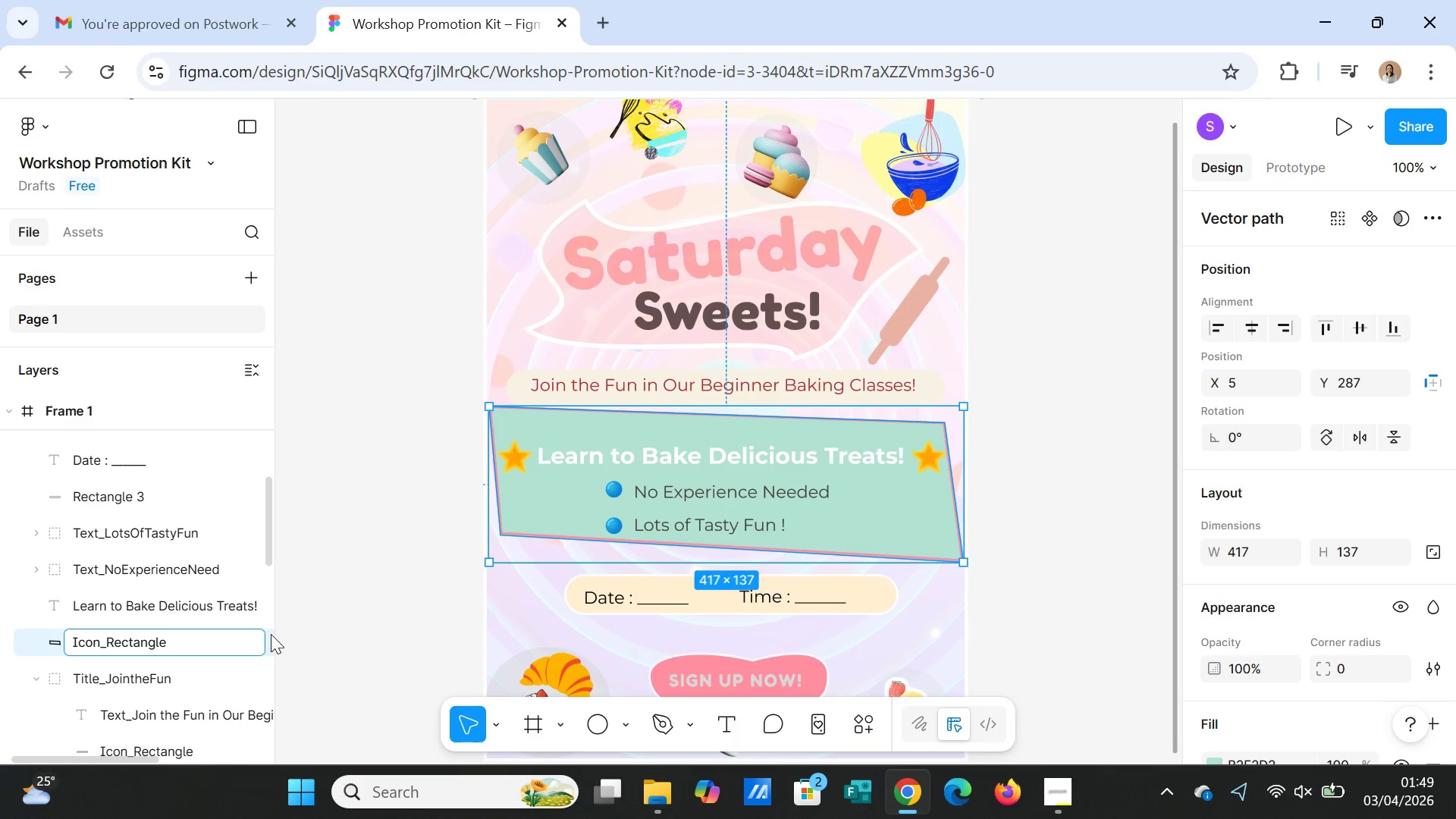 
left_click([335, 621])
 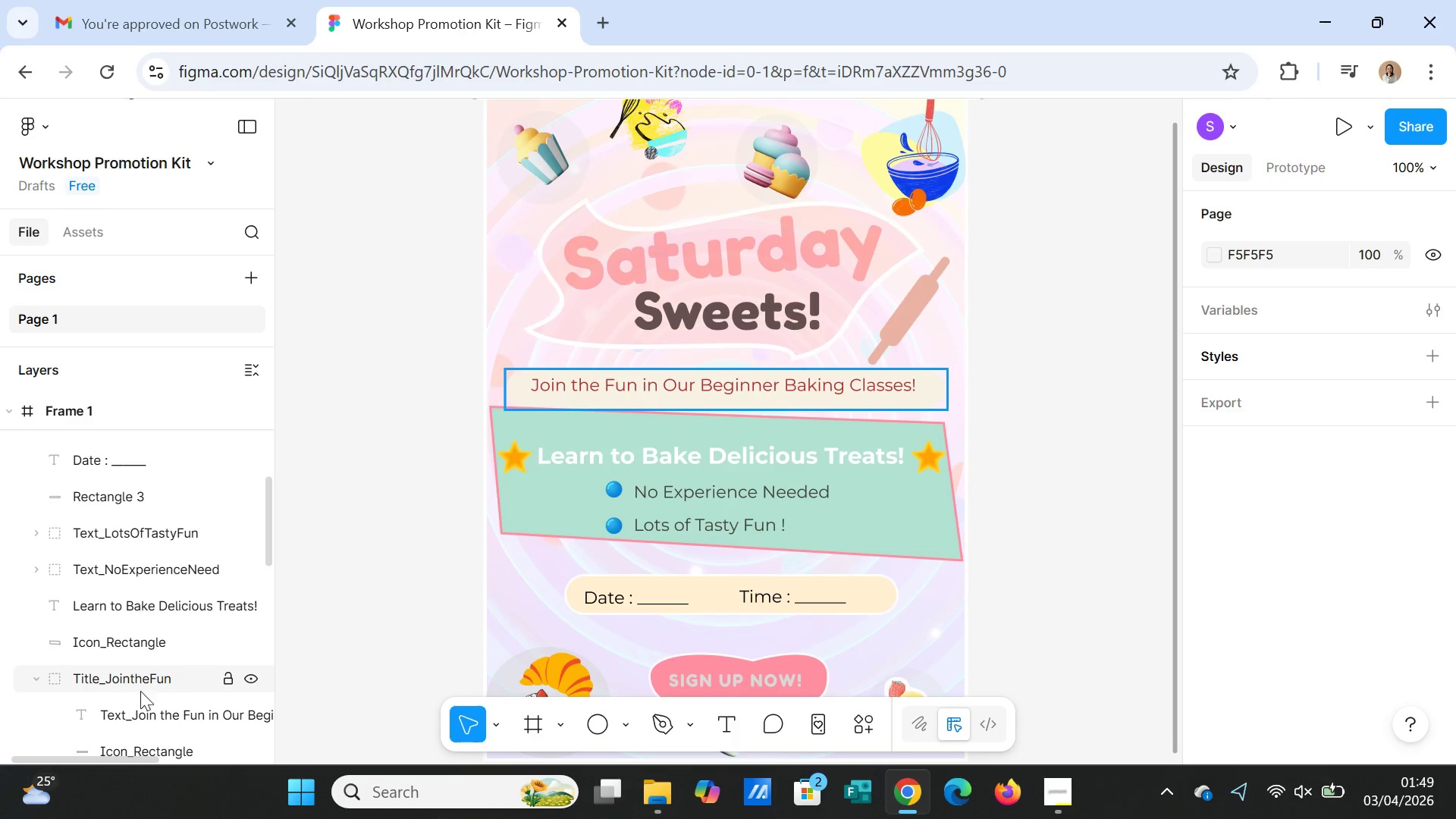 
left_click([123, 635])
 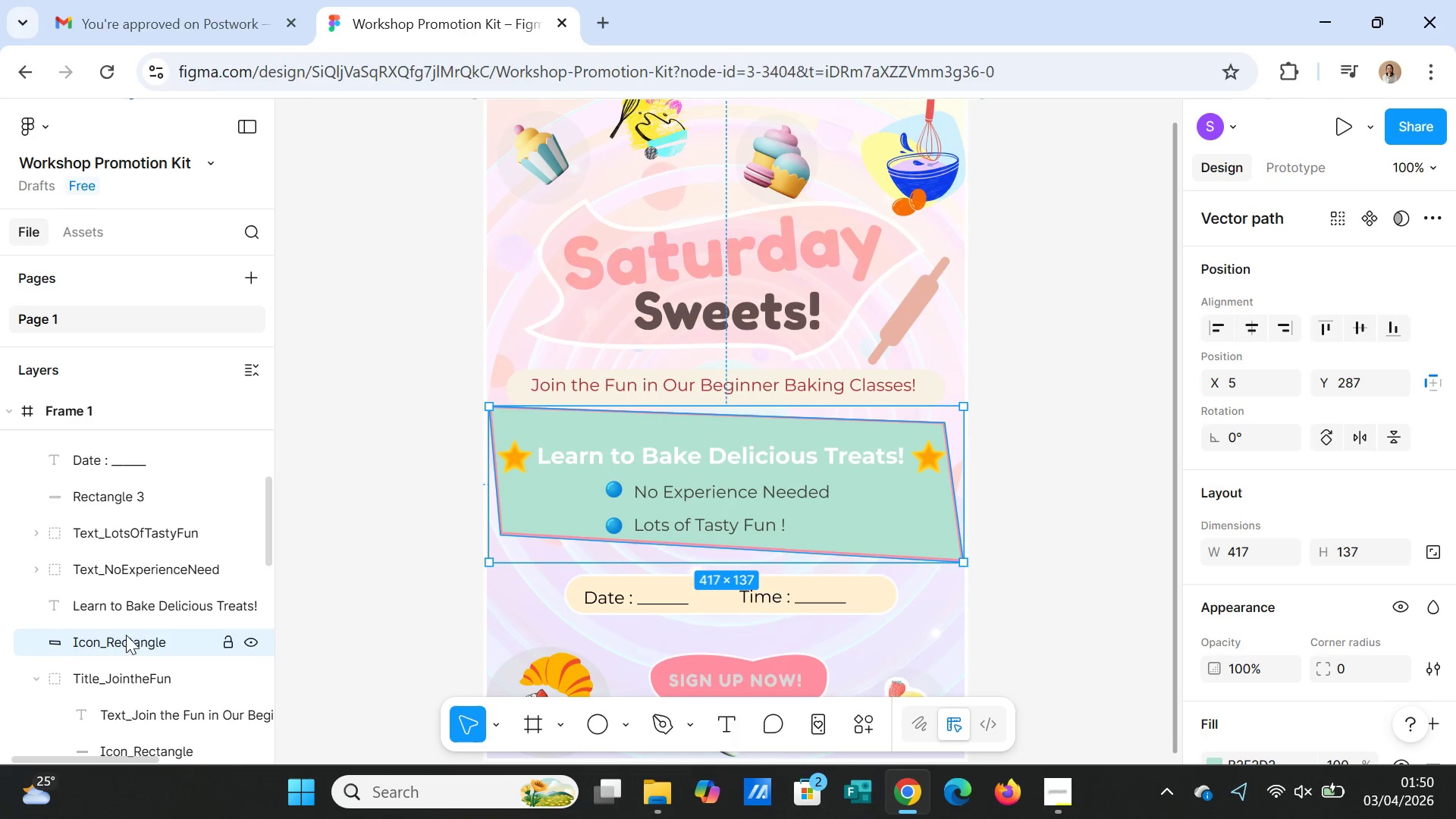 
hold_key(key=ShiftLeft, duration=2.39)
left_click([155, 598])
 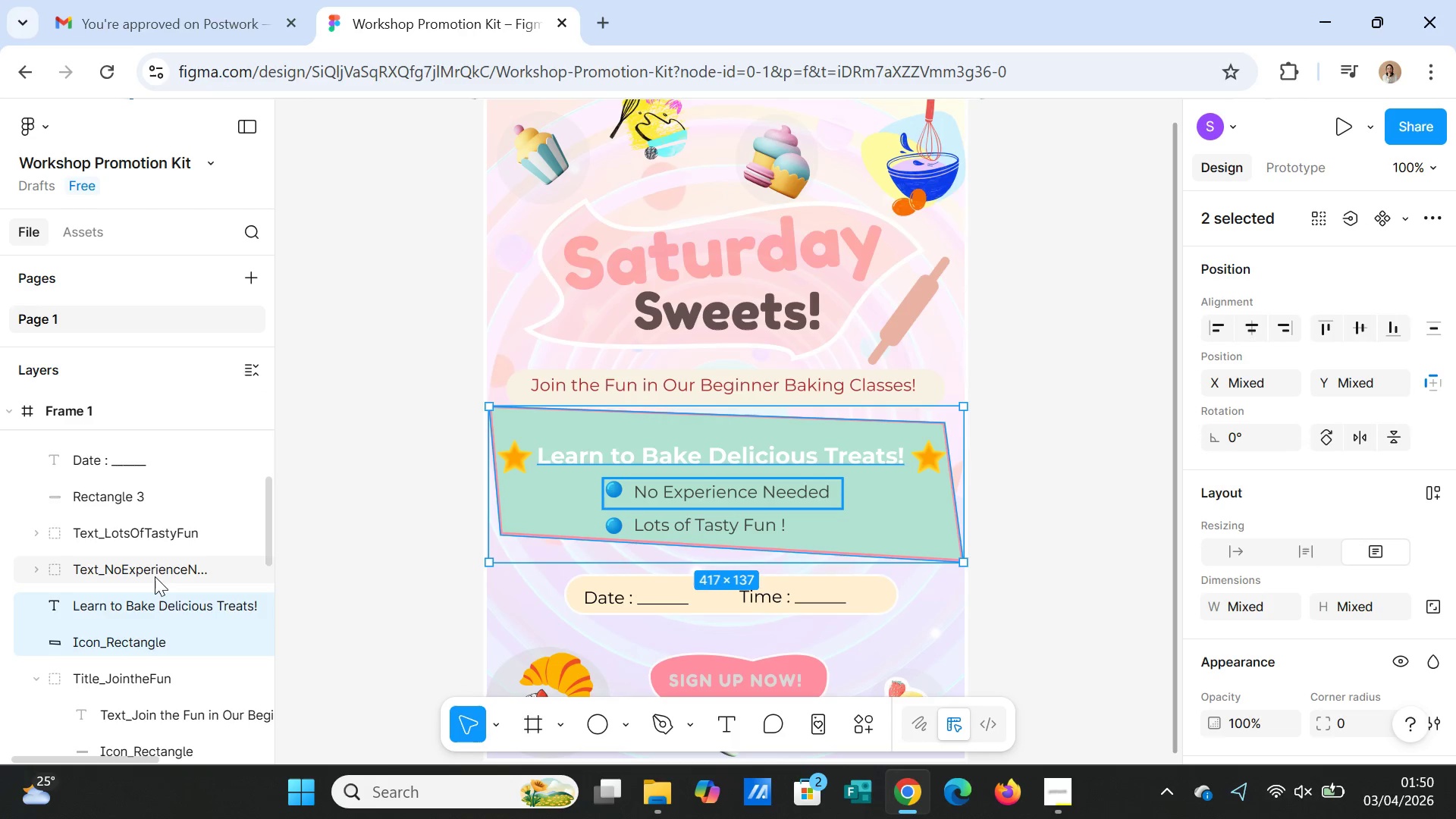 
left_click([155, 576])
 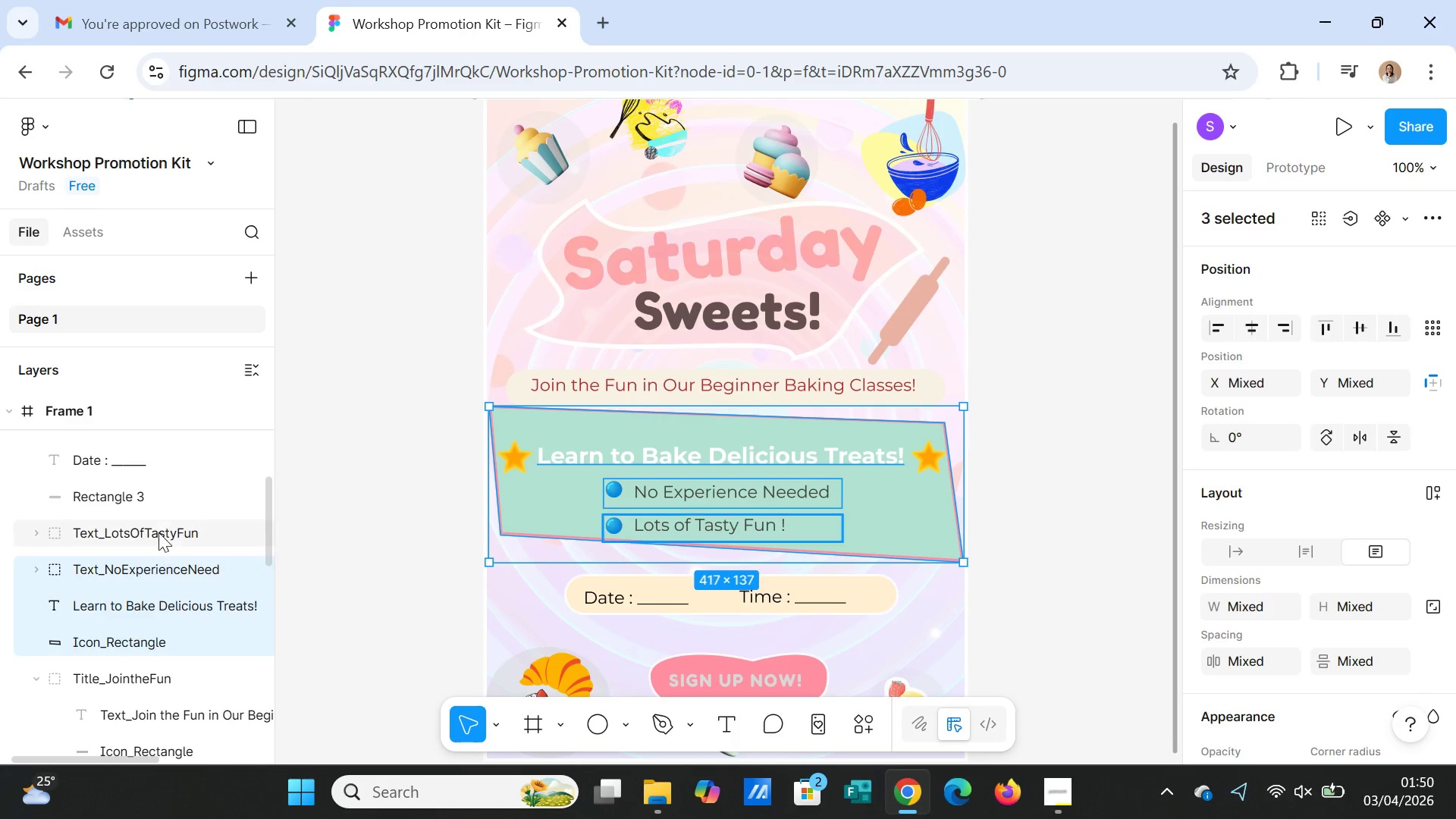 
left_click([158, 531])
 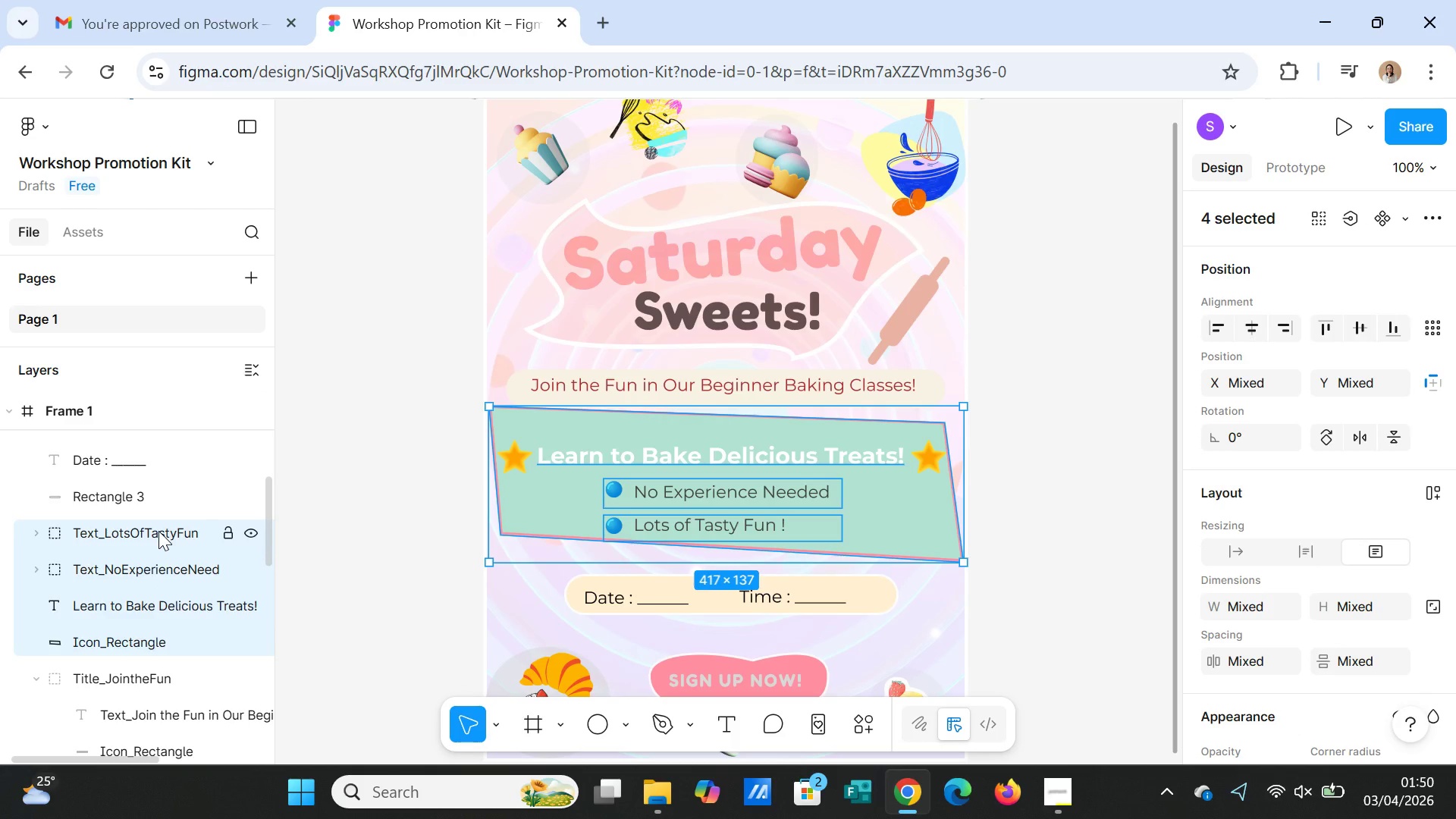 
right_click([158, 531])
 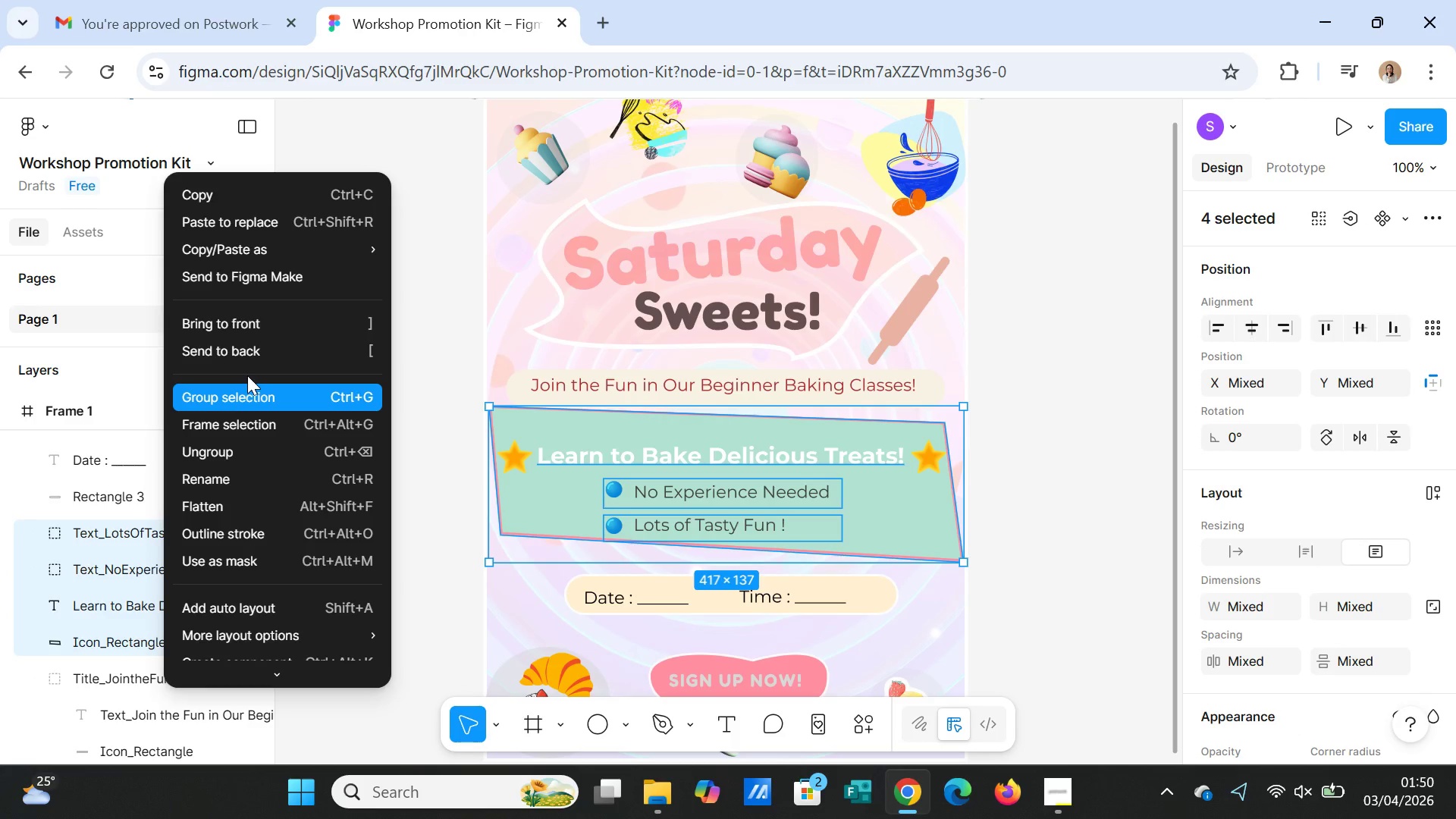 
left_click([250, 397])
 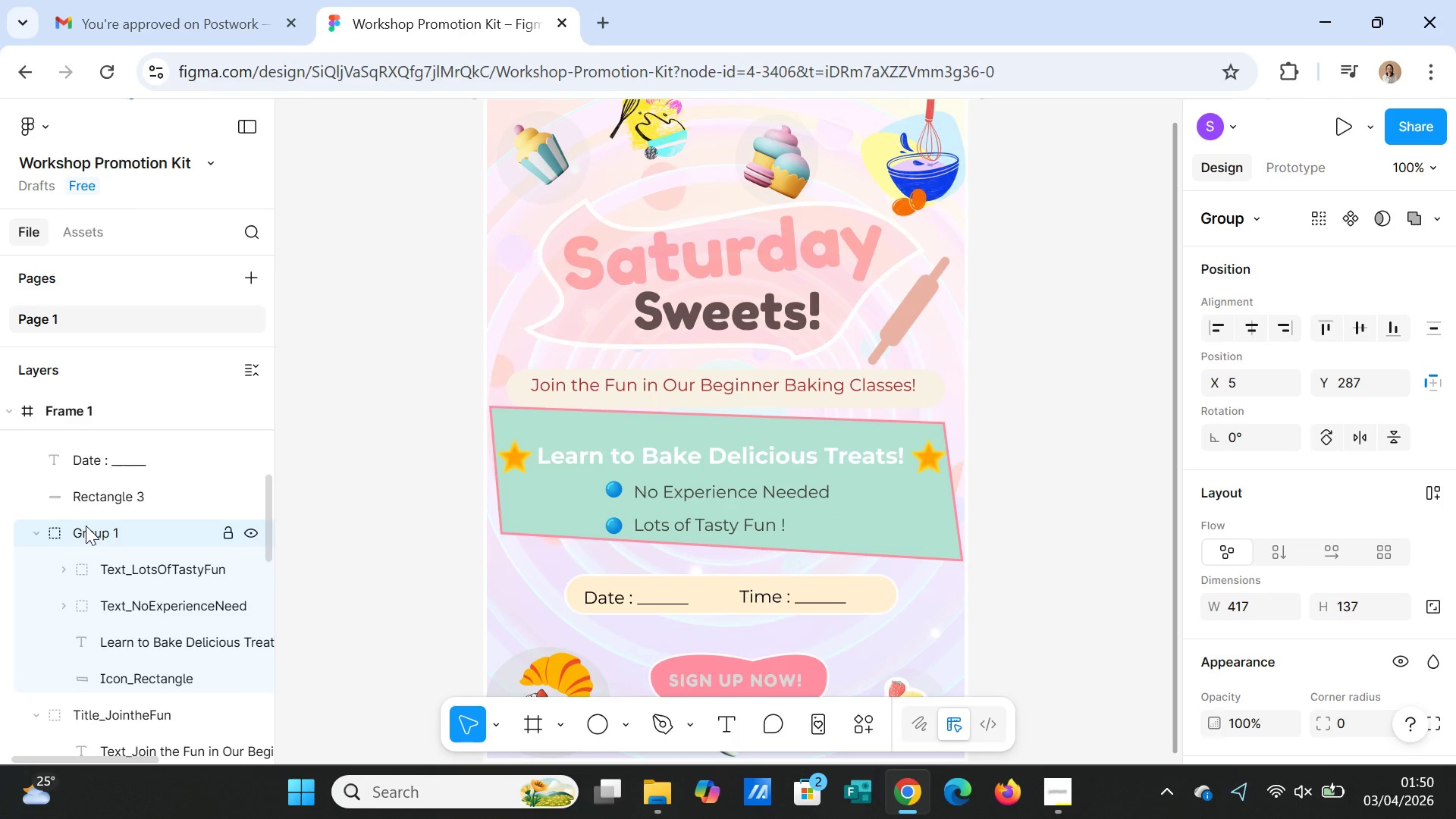 
double_click([86, 526])
 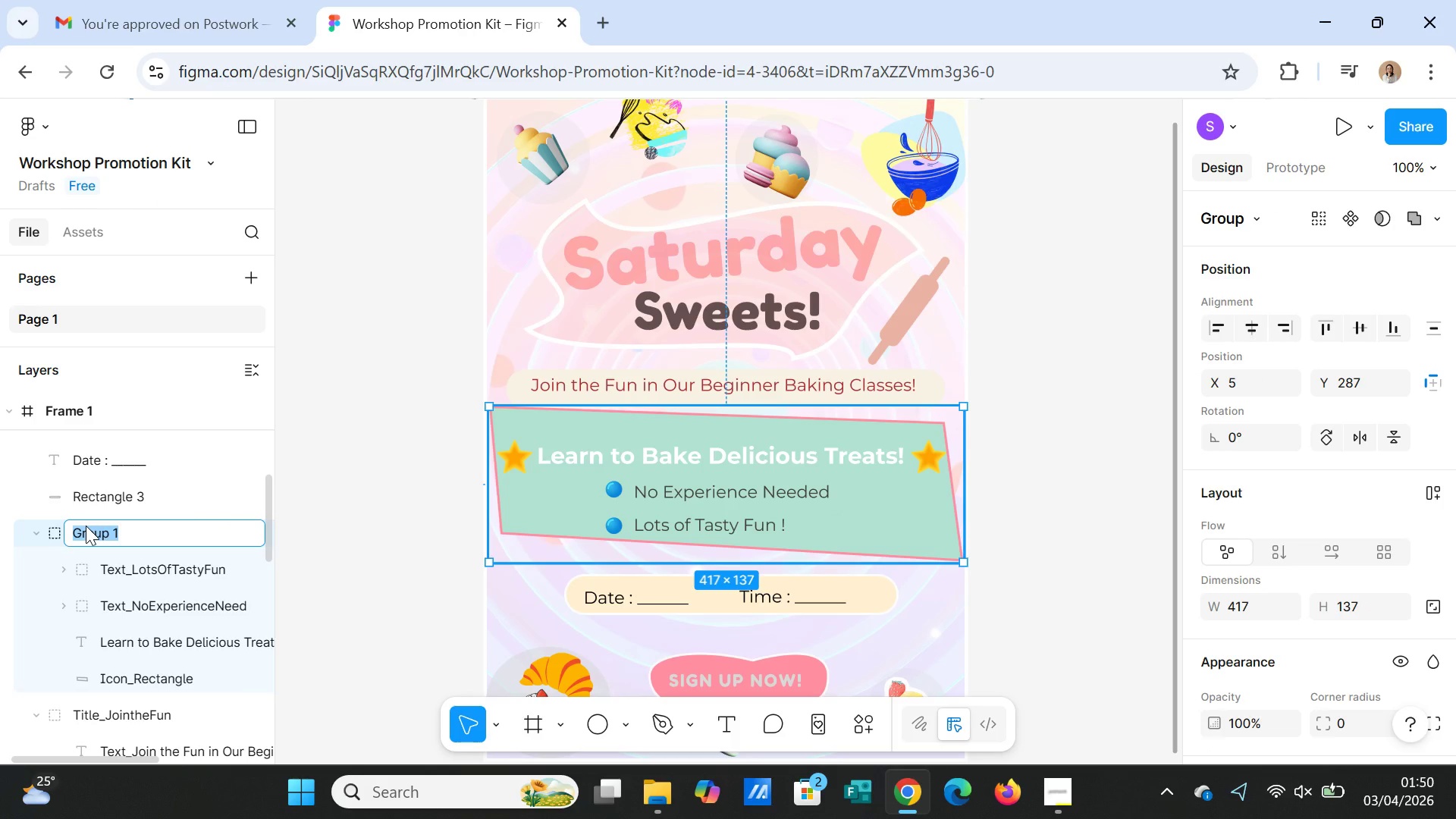 
type(Bidy T)
key(Backspace)
key(Backspace)
type(tEXT)
 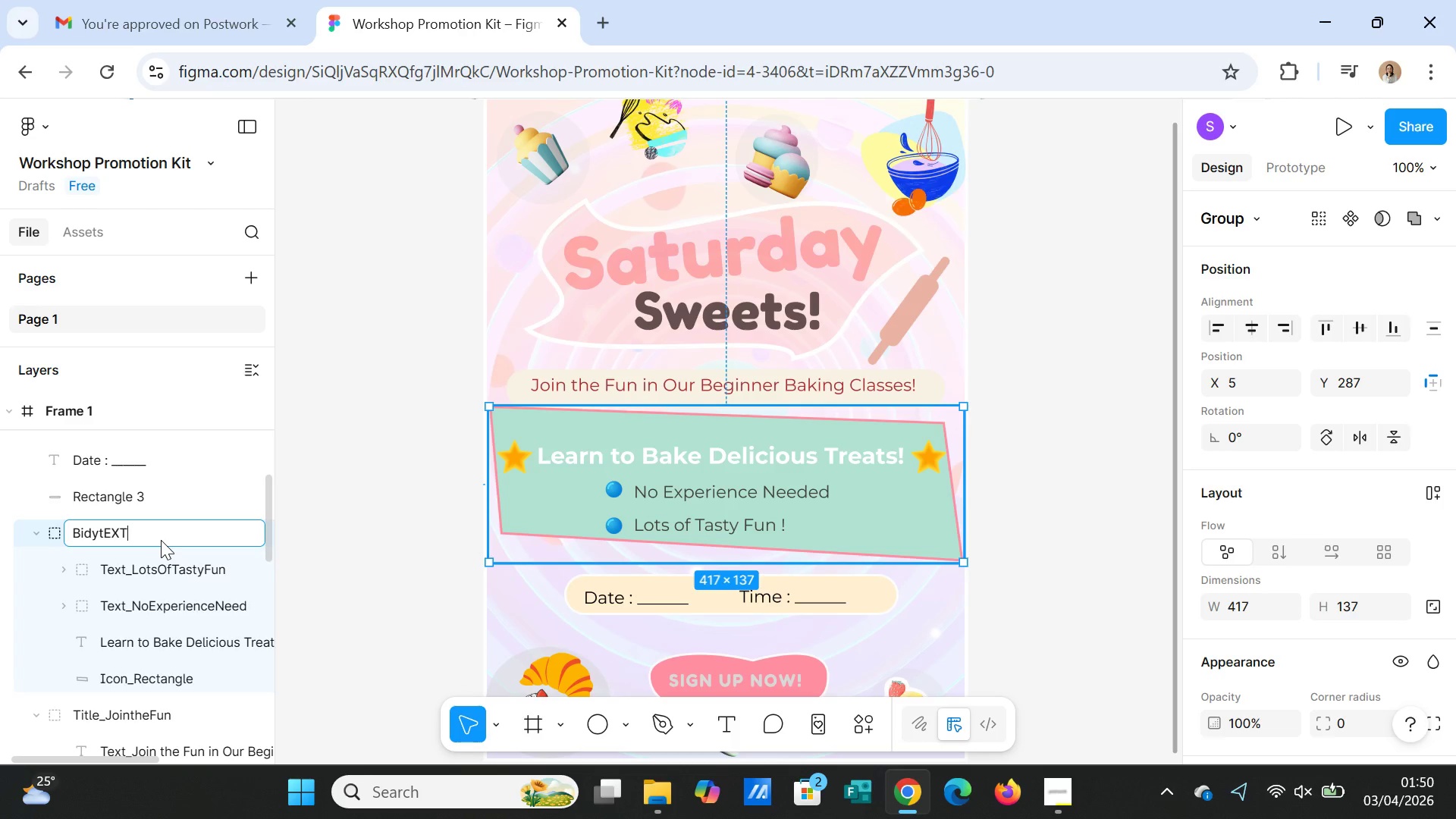 
key(Backspace)
key(Backspace)
key(Backspace)
key(Backspace)
key(Backspace)
key(Backspace)
key(Backspace)
type(odyText)
 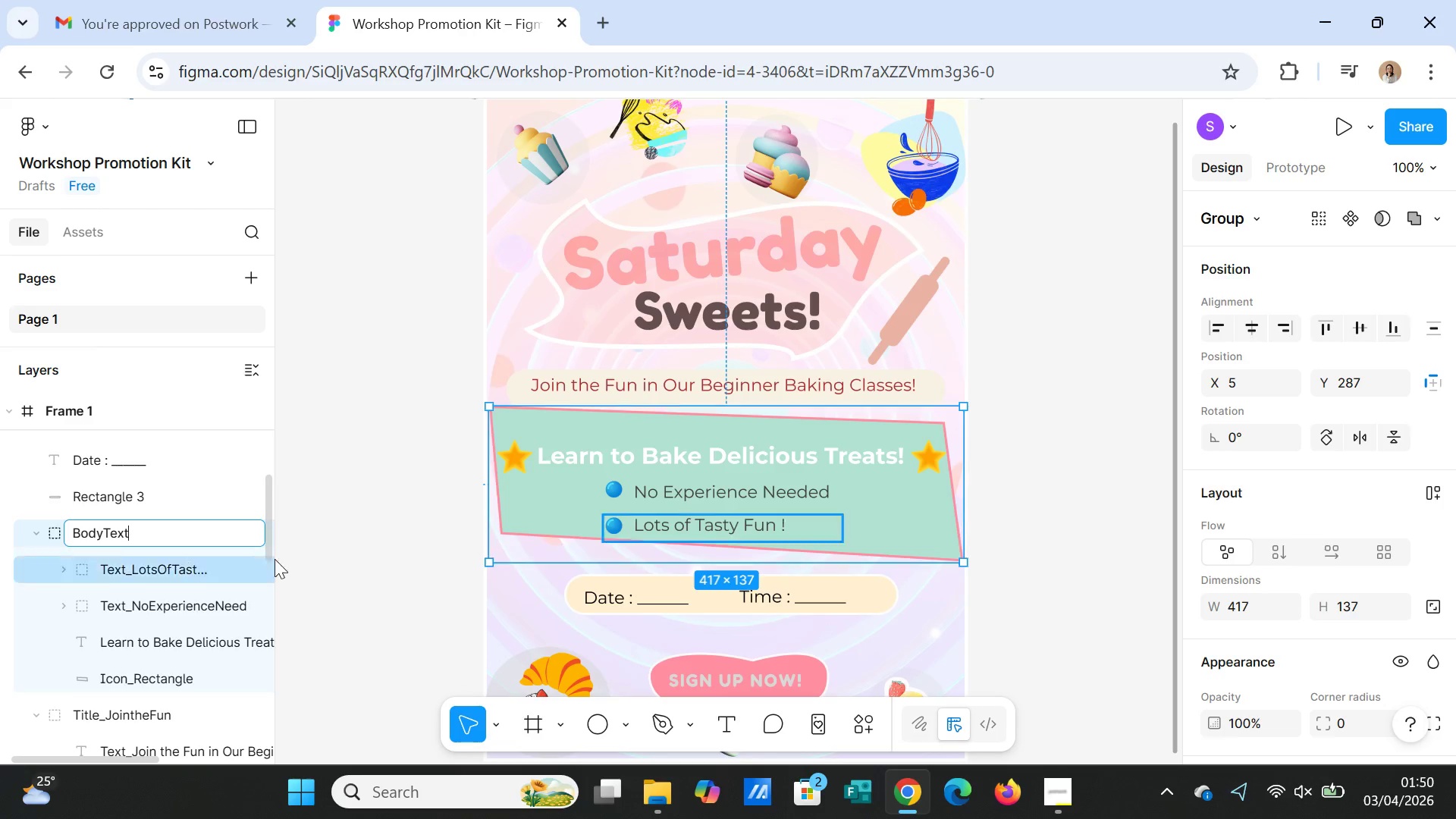 
left_click([328, 551])
 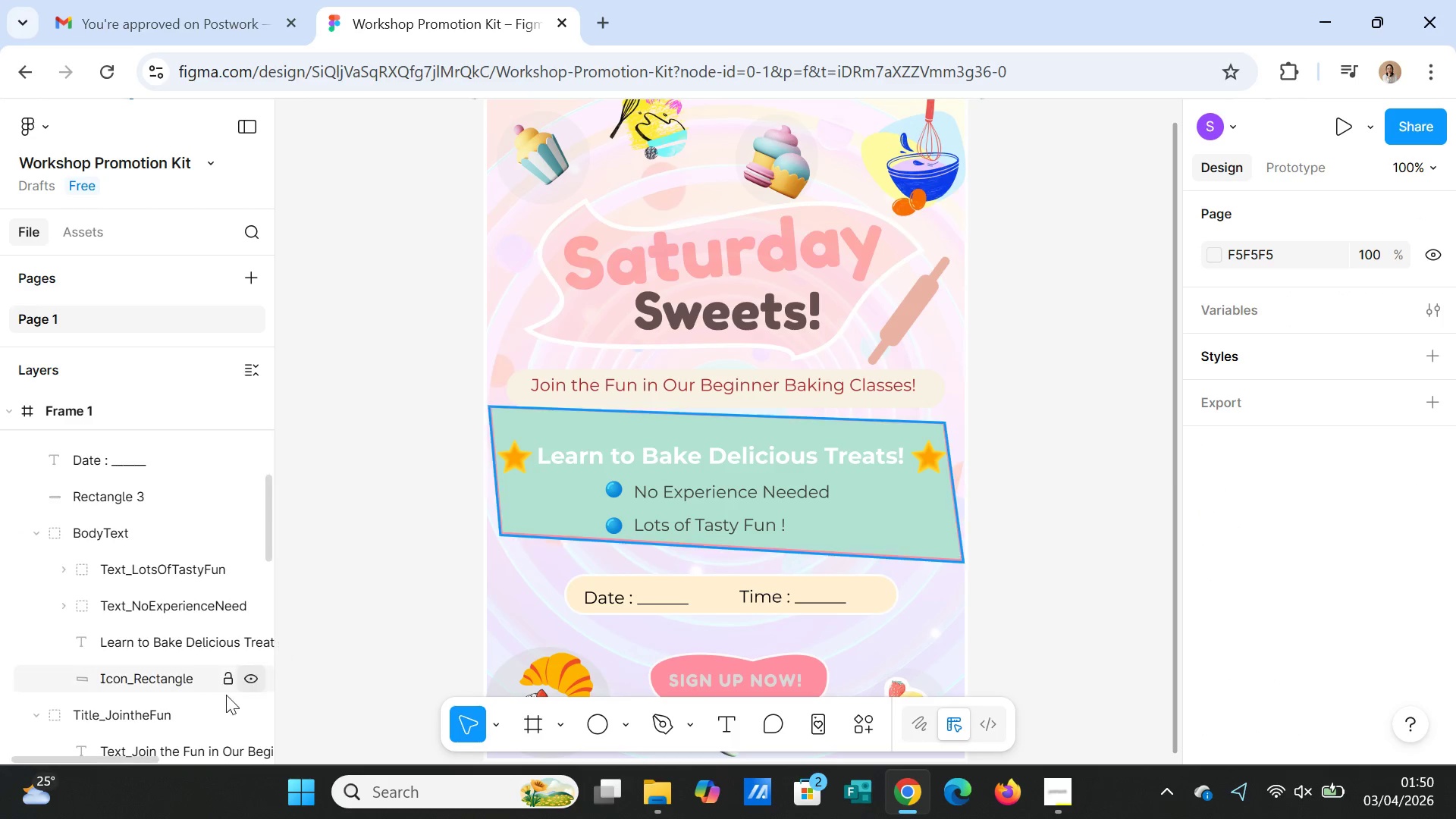 
scroll: coordinate [209, 698], scroll_direction: down, amount: 1.0
 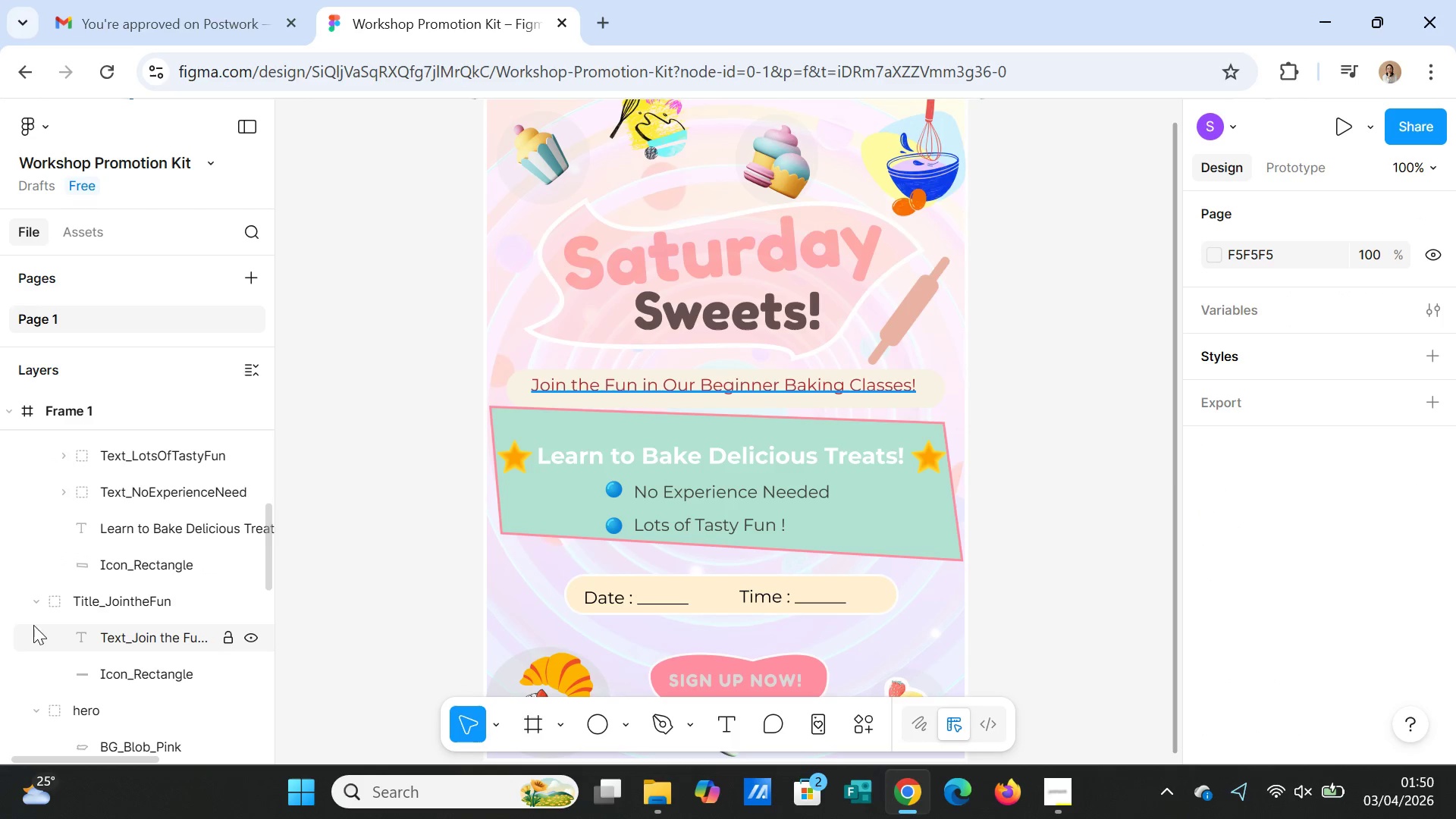 
left_click([39, 600])
 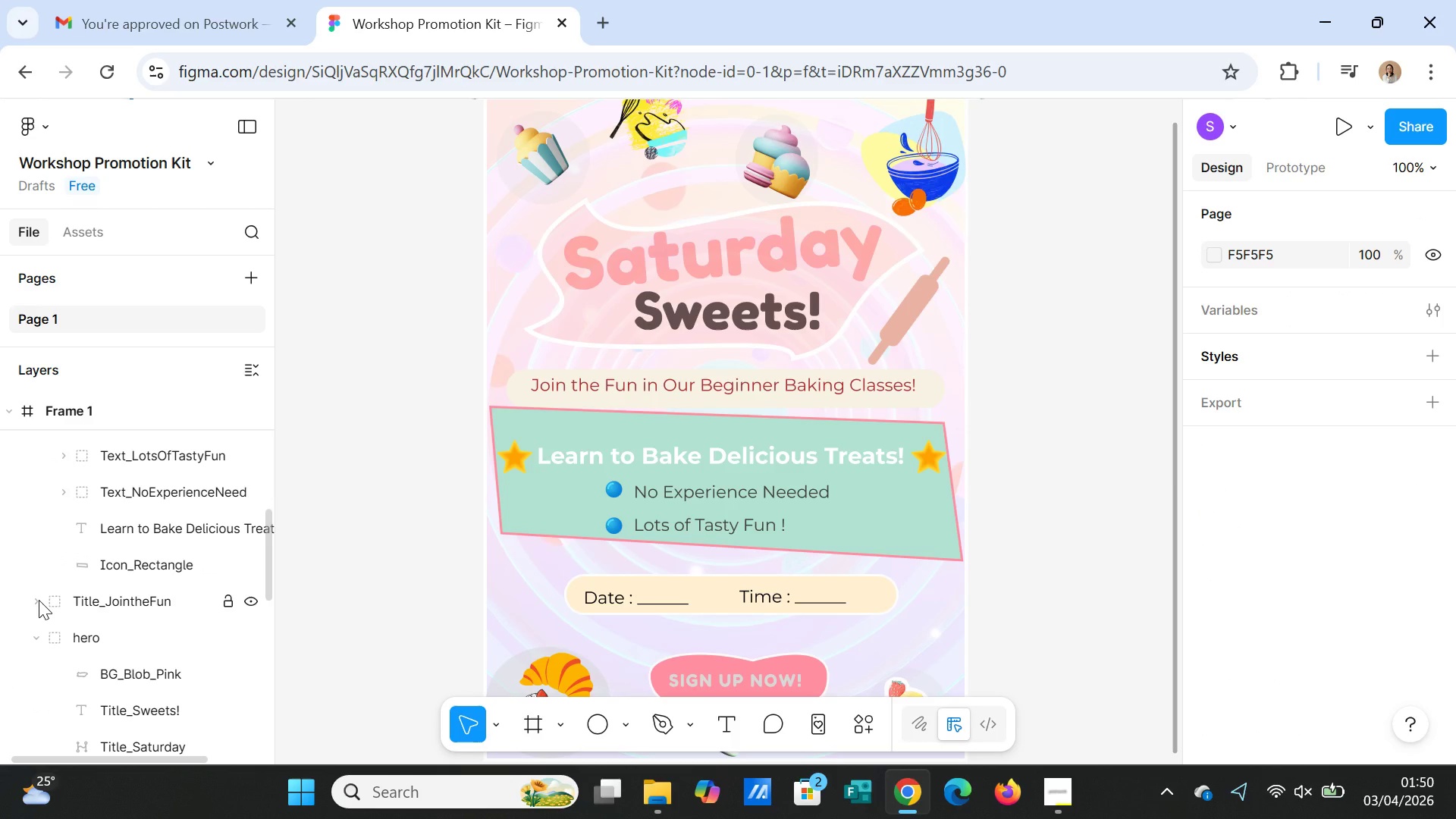 
scroll: coordinate [39, 600], scroll_direction: up, amount: 1.0
 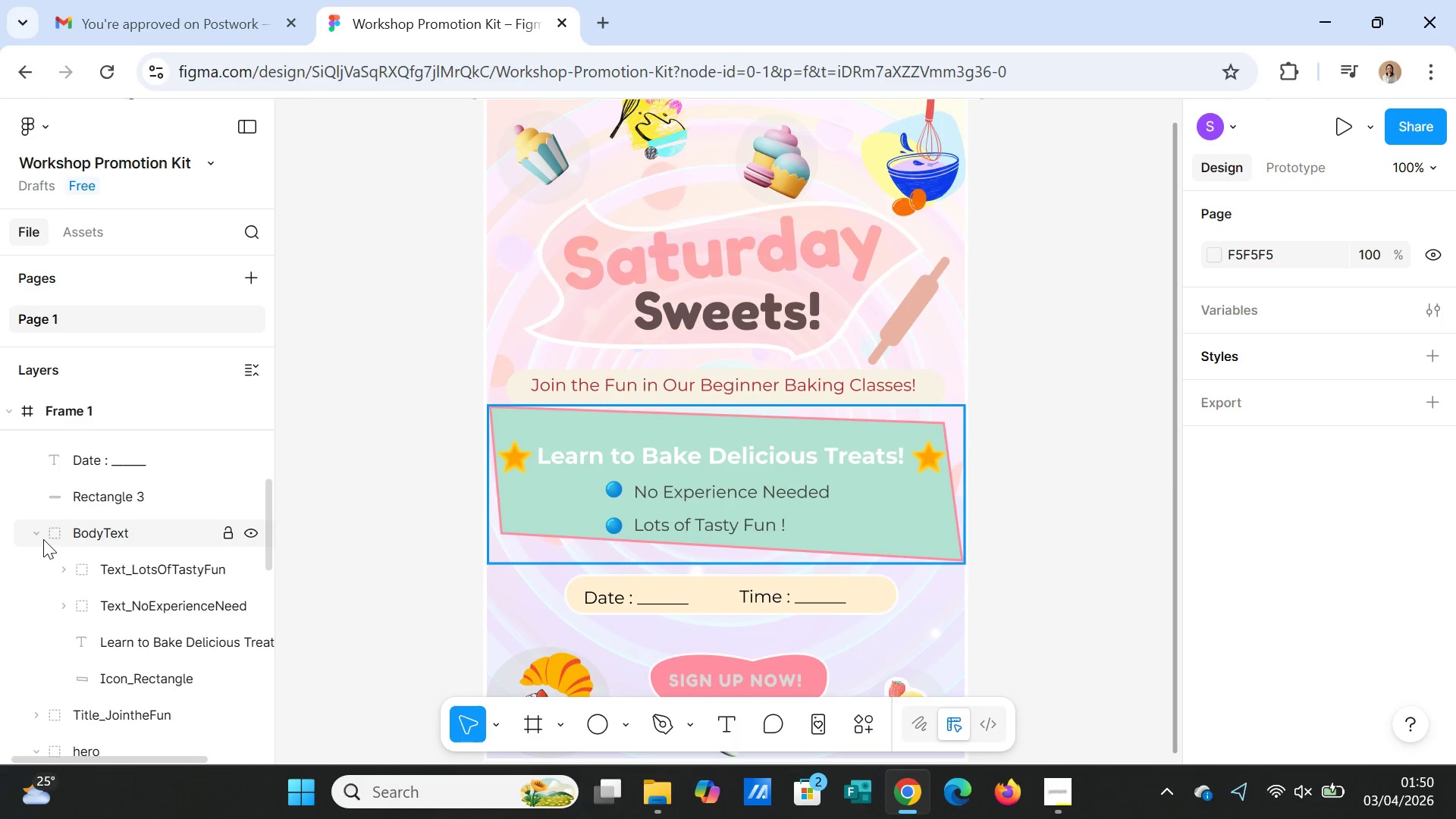 
left_click([42, 532])
 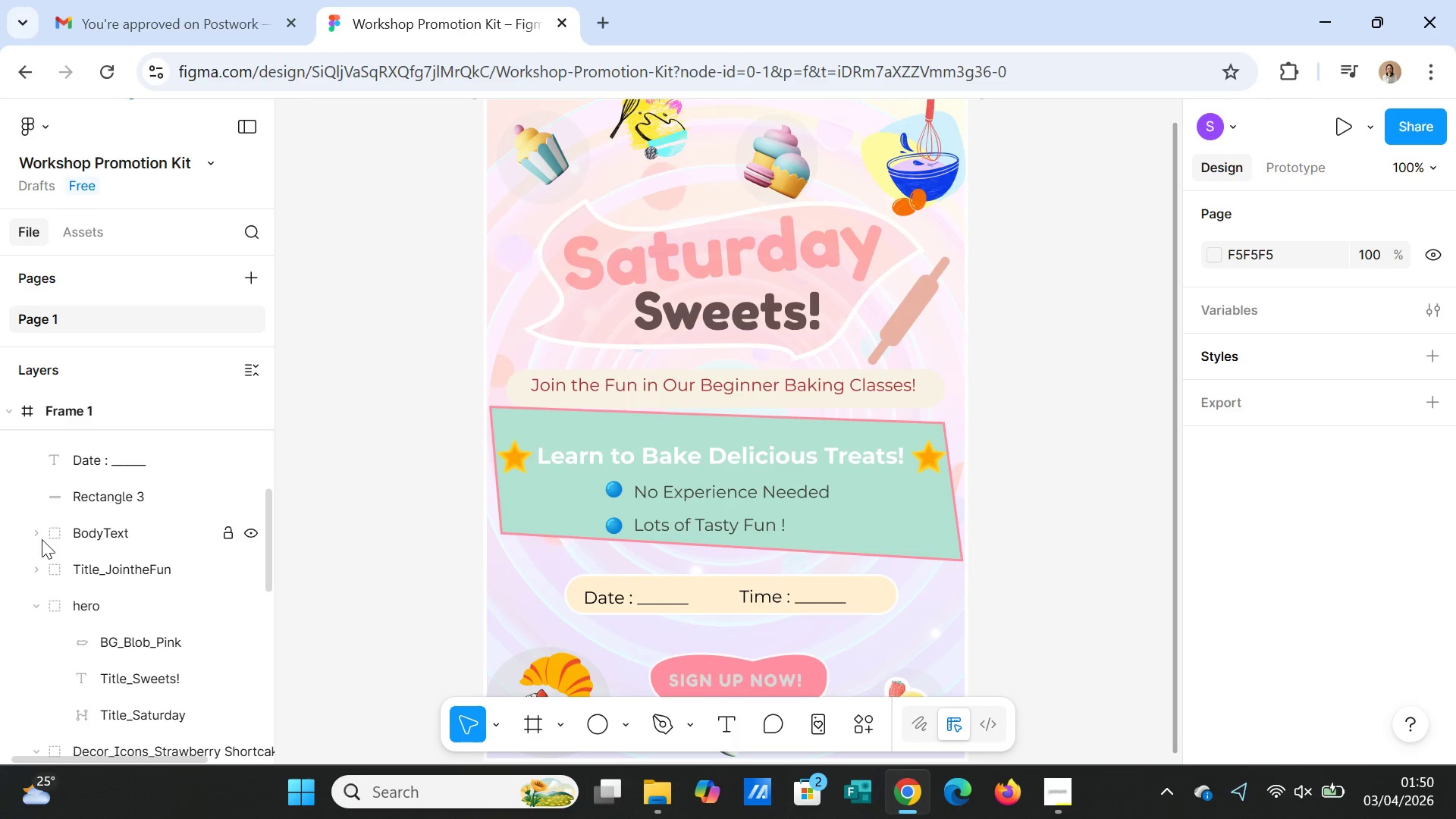 
mouse_move([46, 567])
 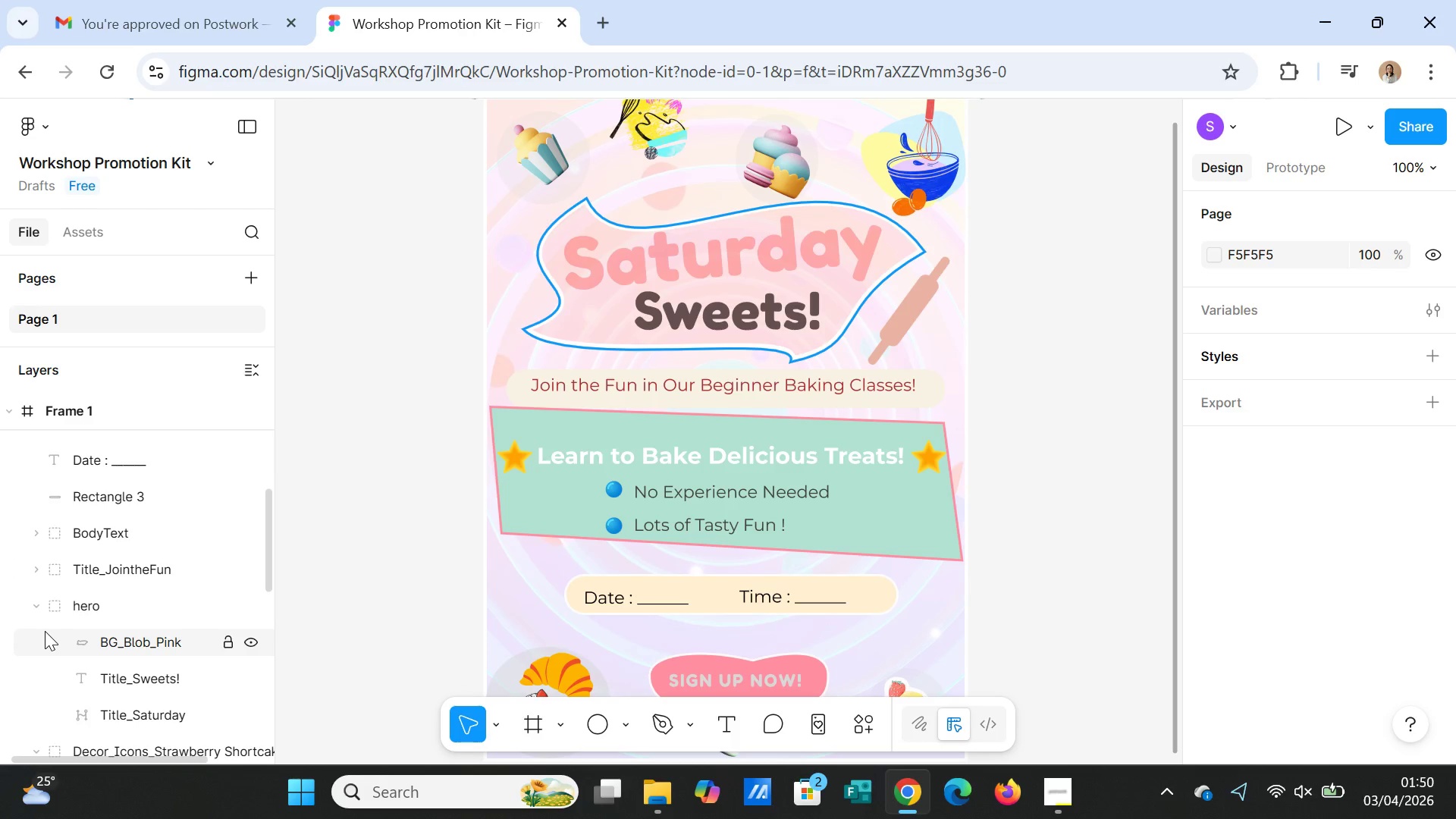 
scroll: coordinate [45, 634], scroll_direction: down, amount: 2.0
 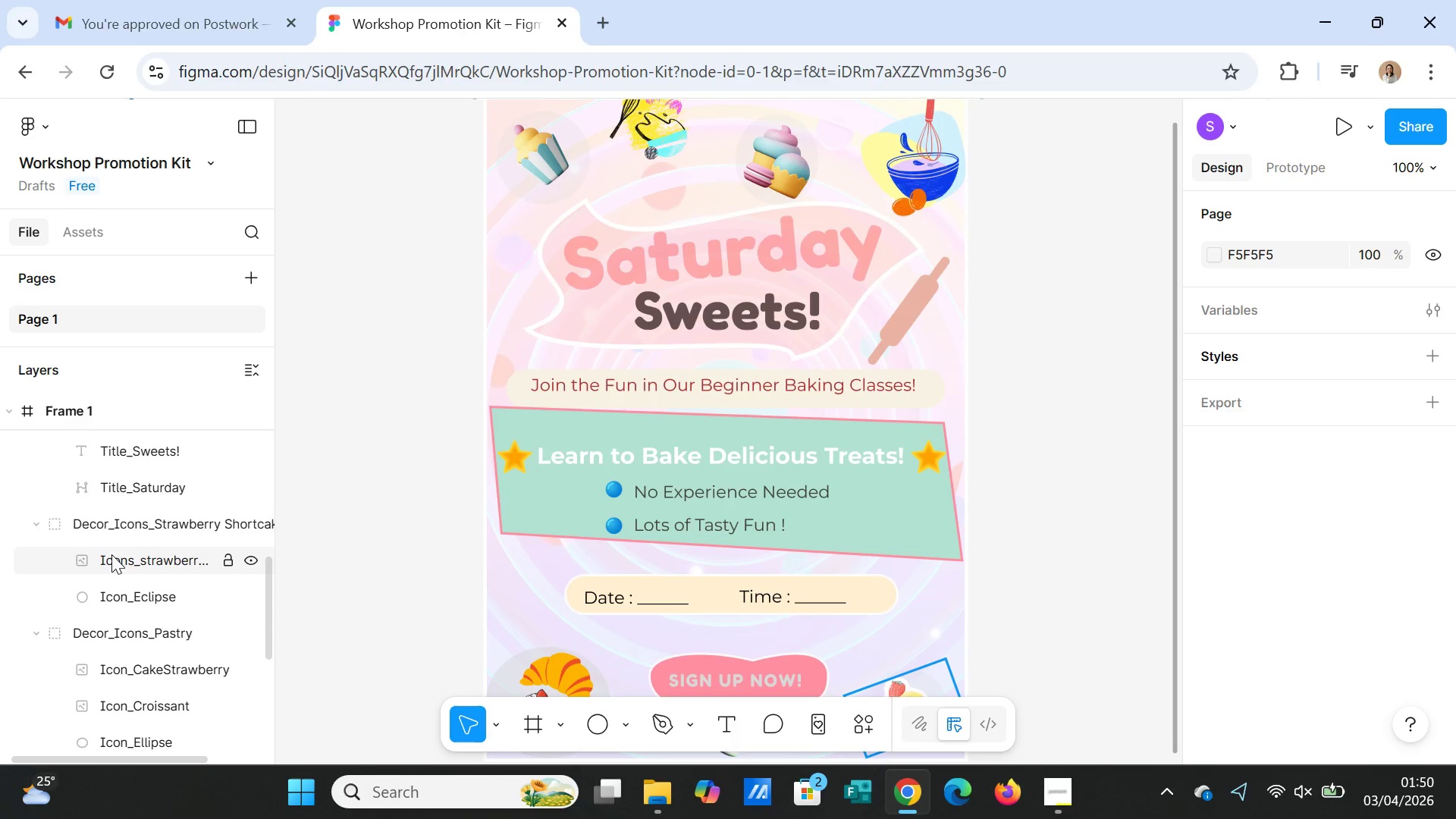 
left_click([119, 535])
 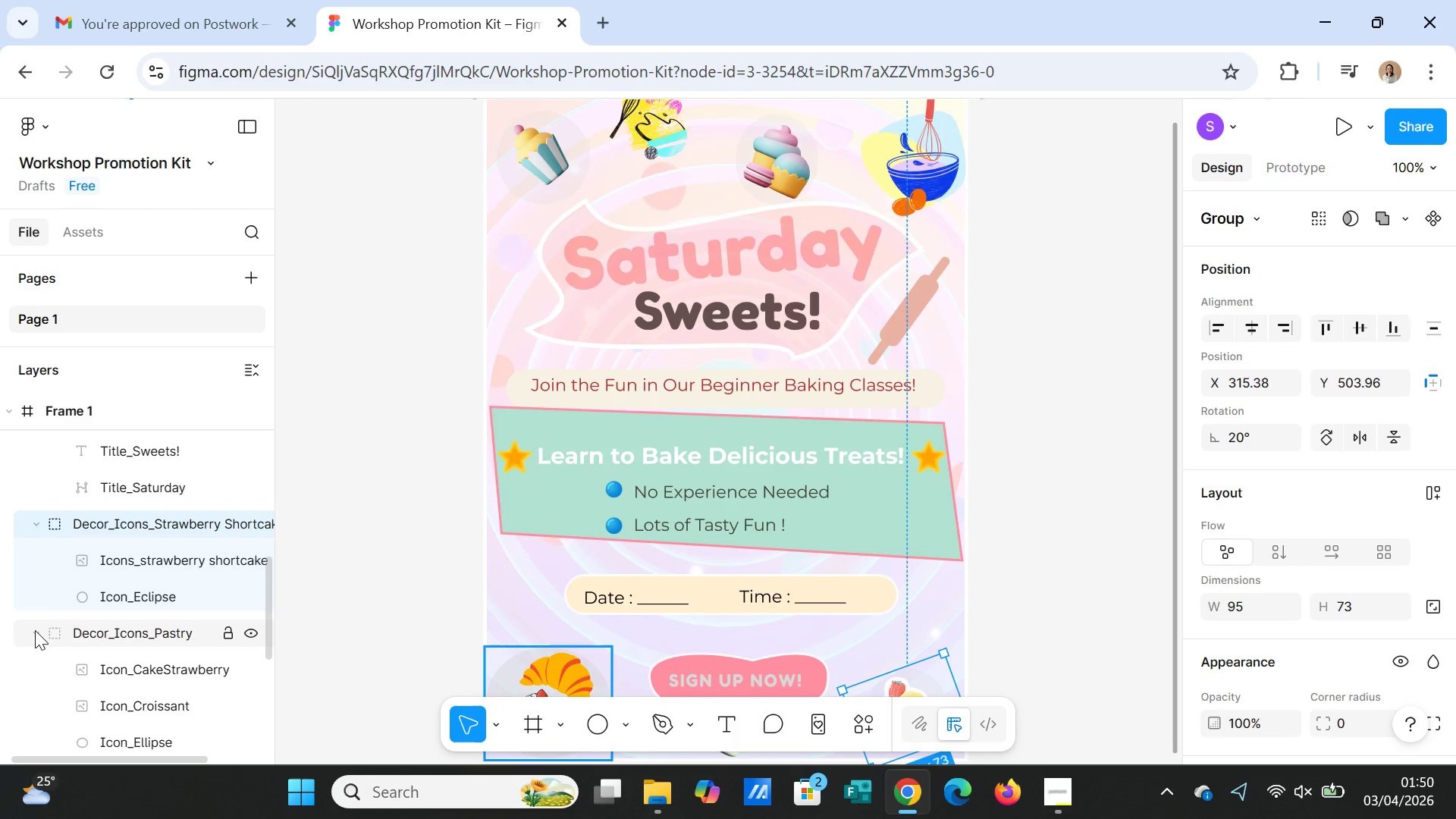 
left_click([34, 629])
 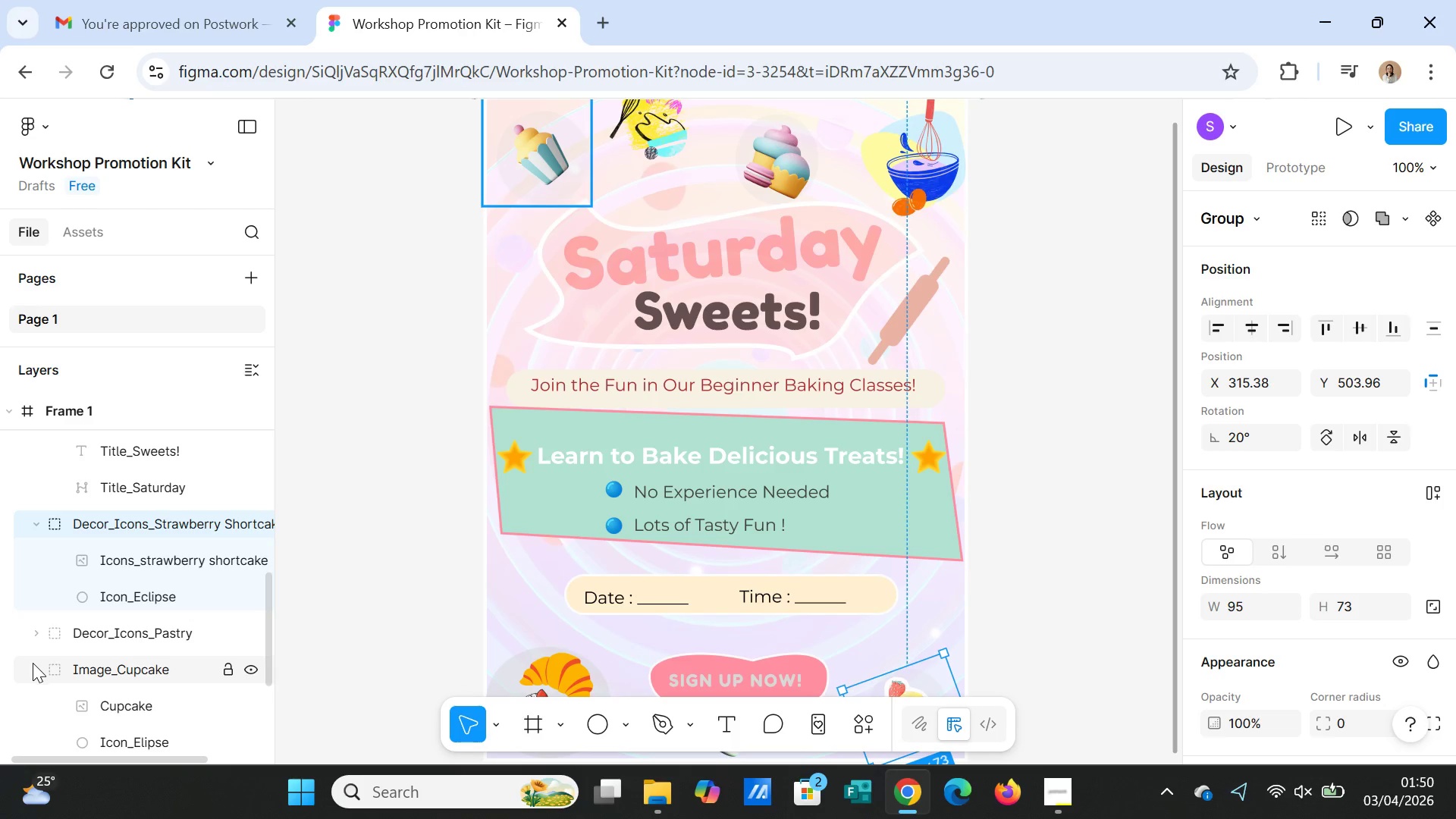 
left_click([33, 669])
 